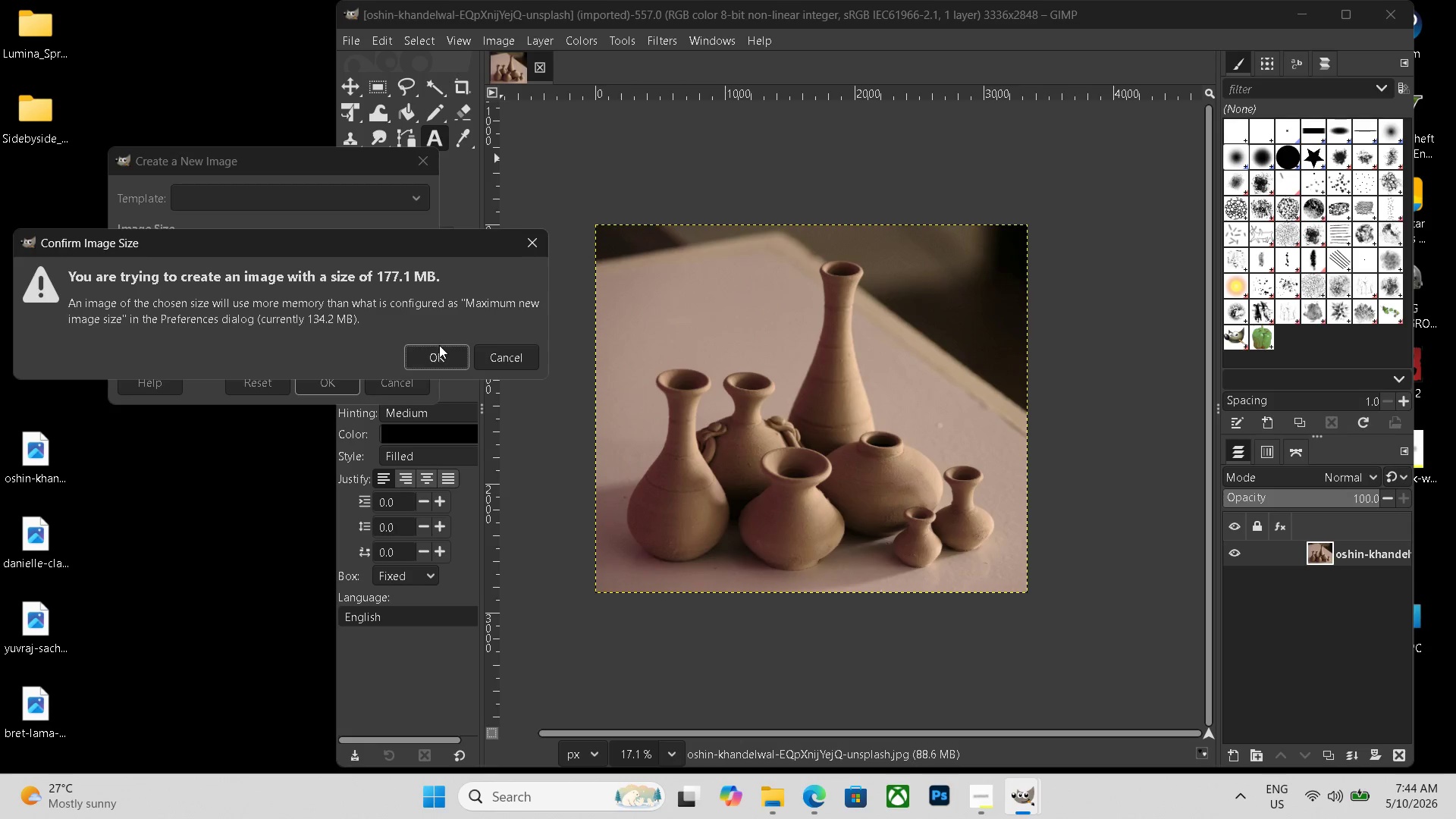 
left_click_drag(start_coordinate=[411, 356], to_coordinate=[407, 356])
 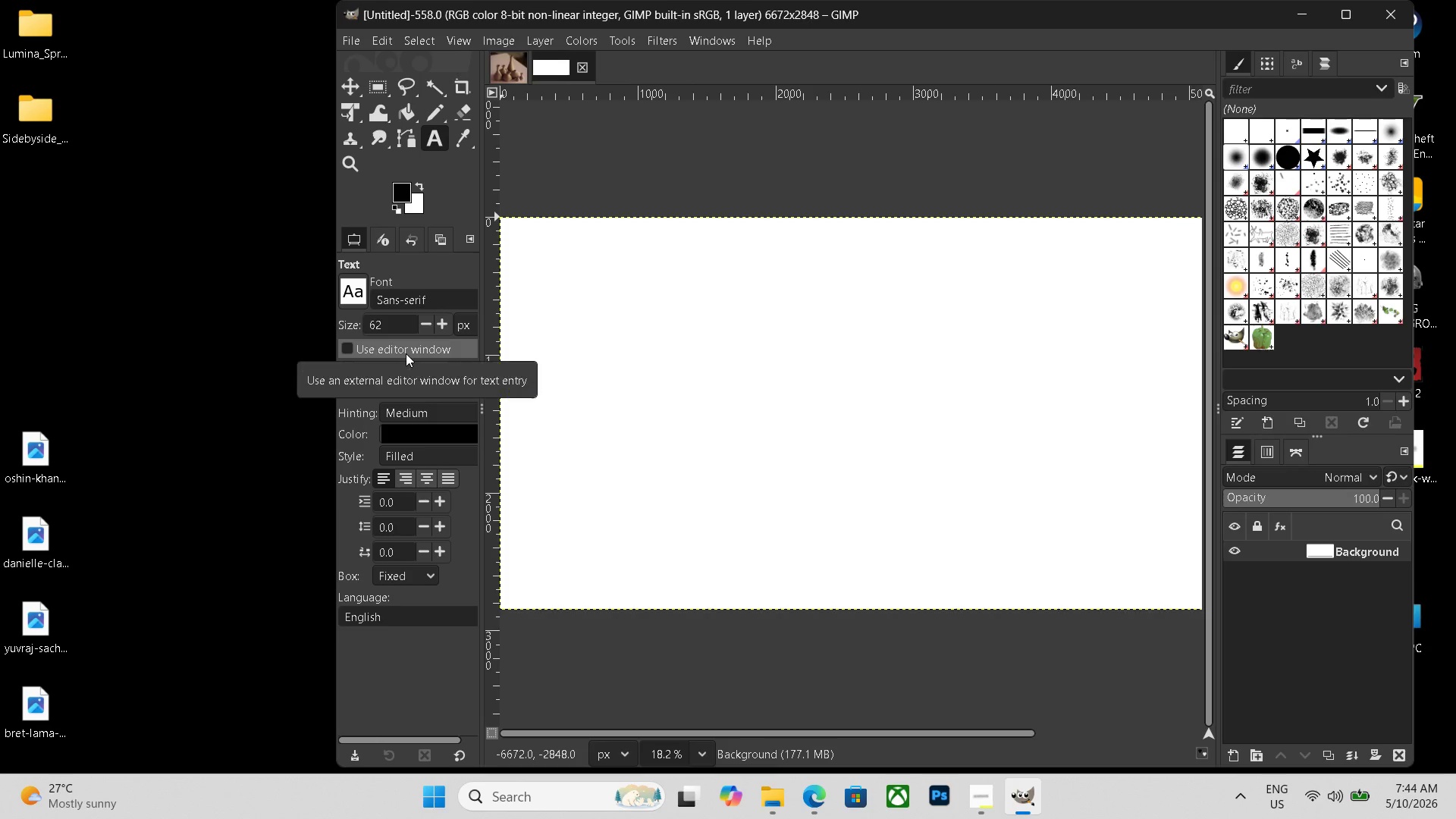 
scroll: coordinate [775, 376], scroll_direction: down, amount: 8.0
 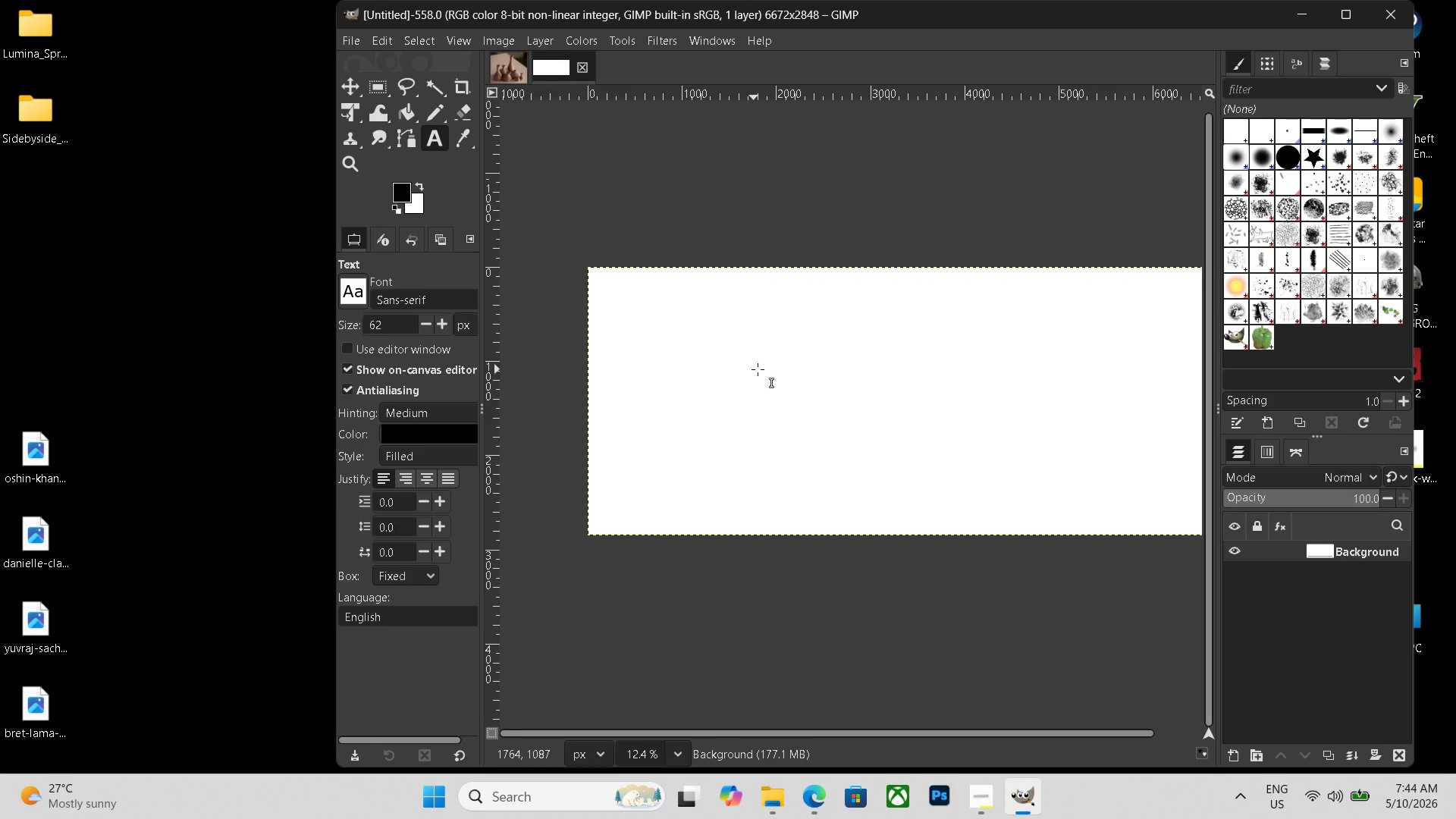 
hold_key(key=ControlLeft, duration=1.06)
 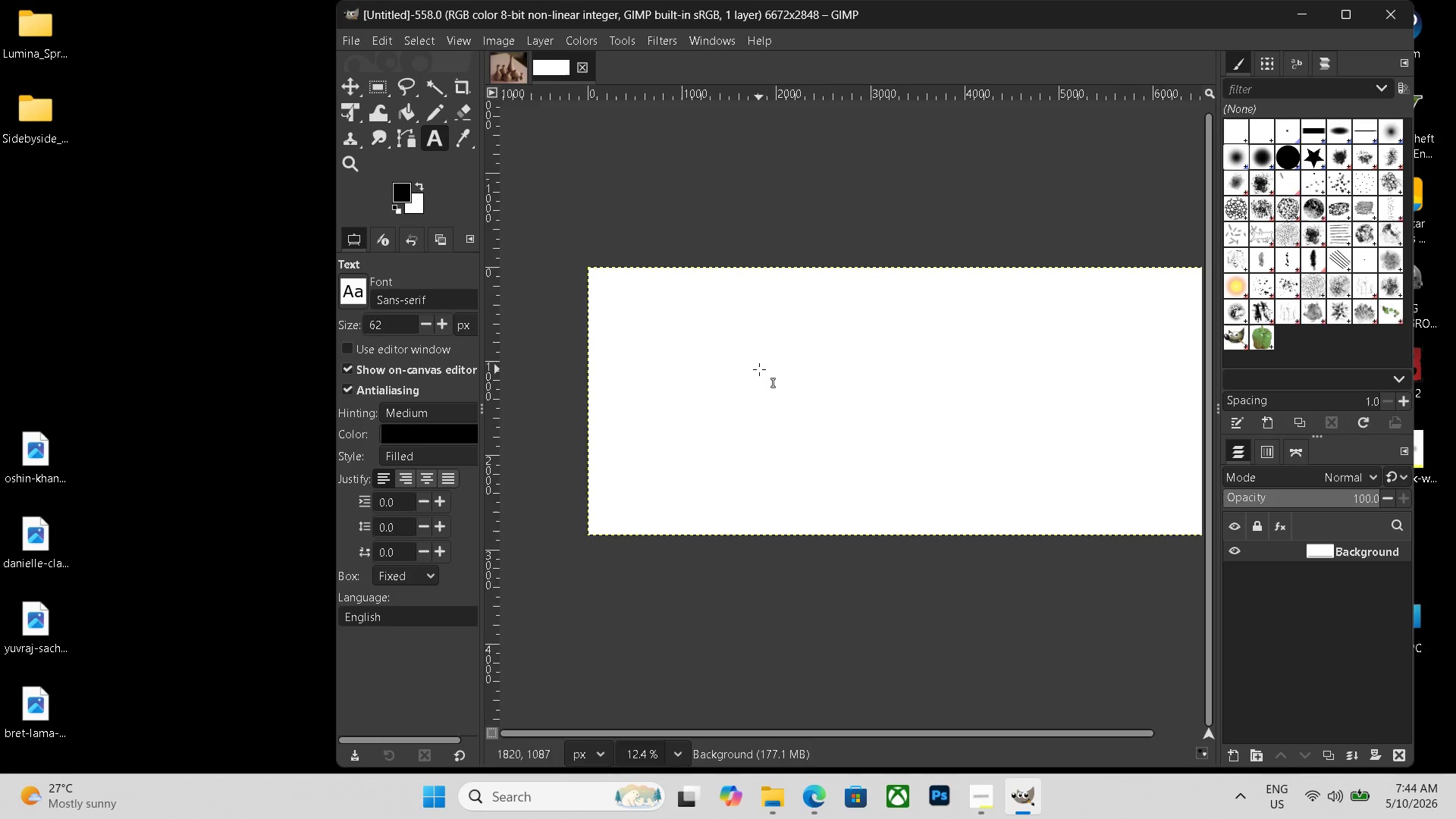 
scroll: coordinate [759, 369], scroll_direction: down, amount: 3.0
 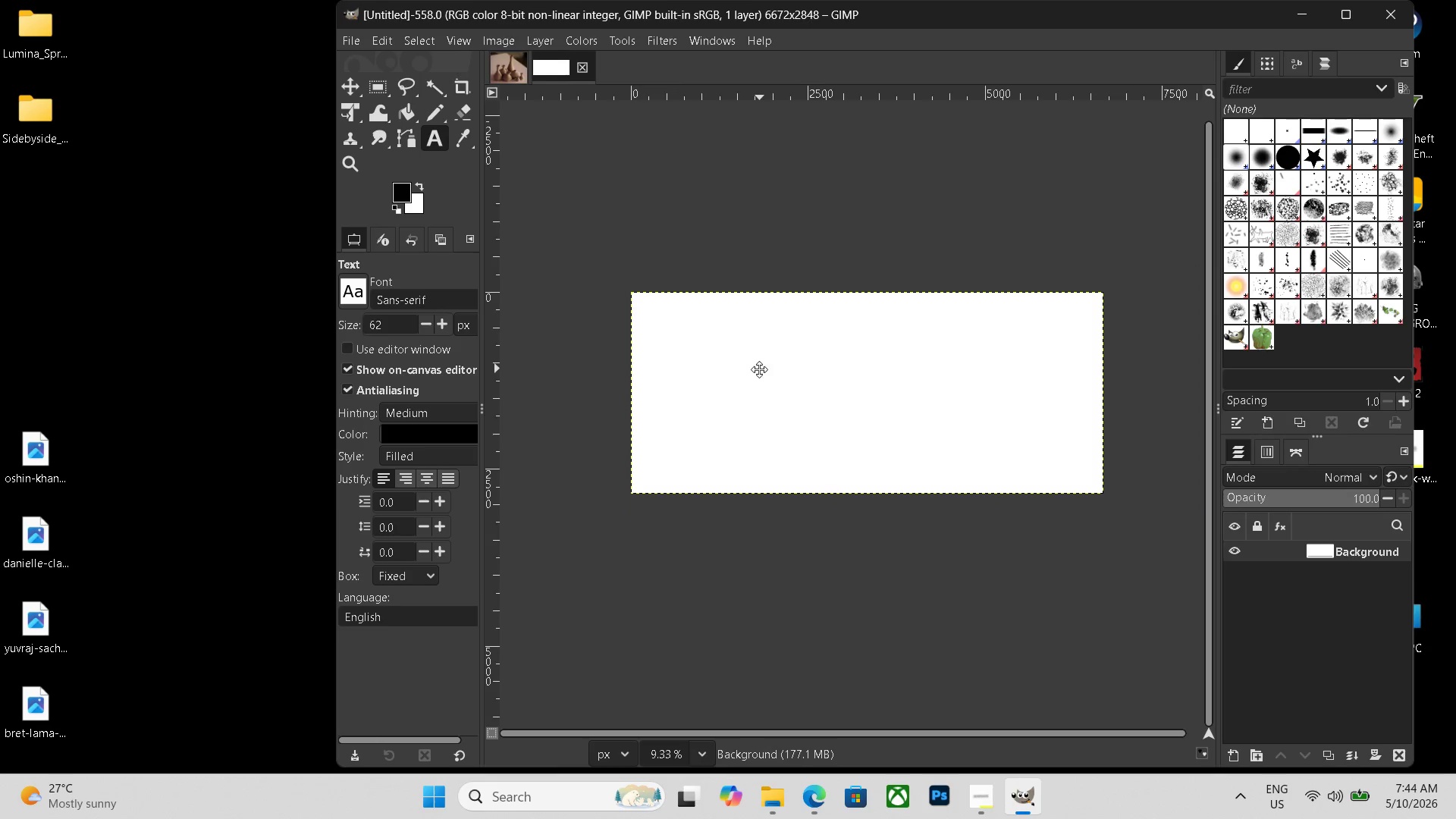 
hold_key(key=ControlLeft, duration=0.34)
 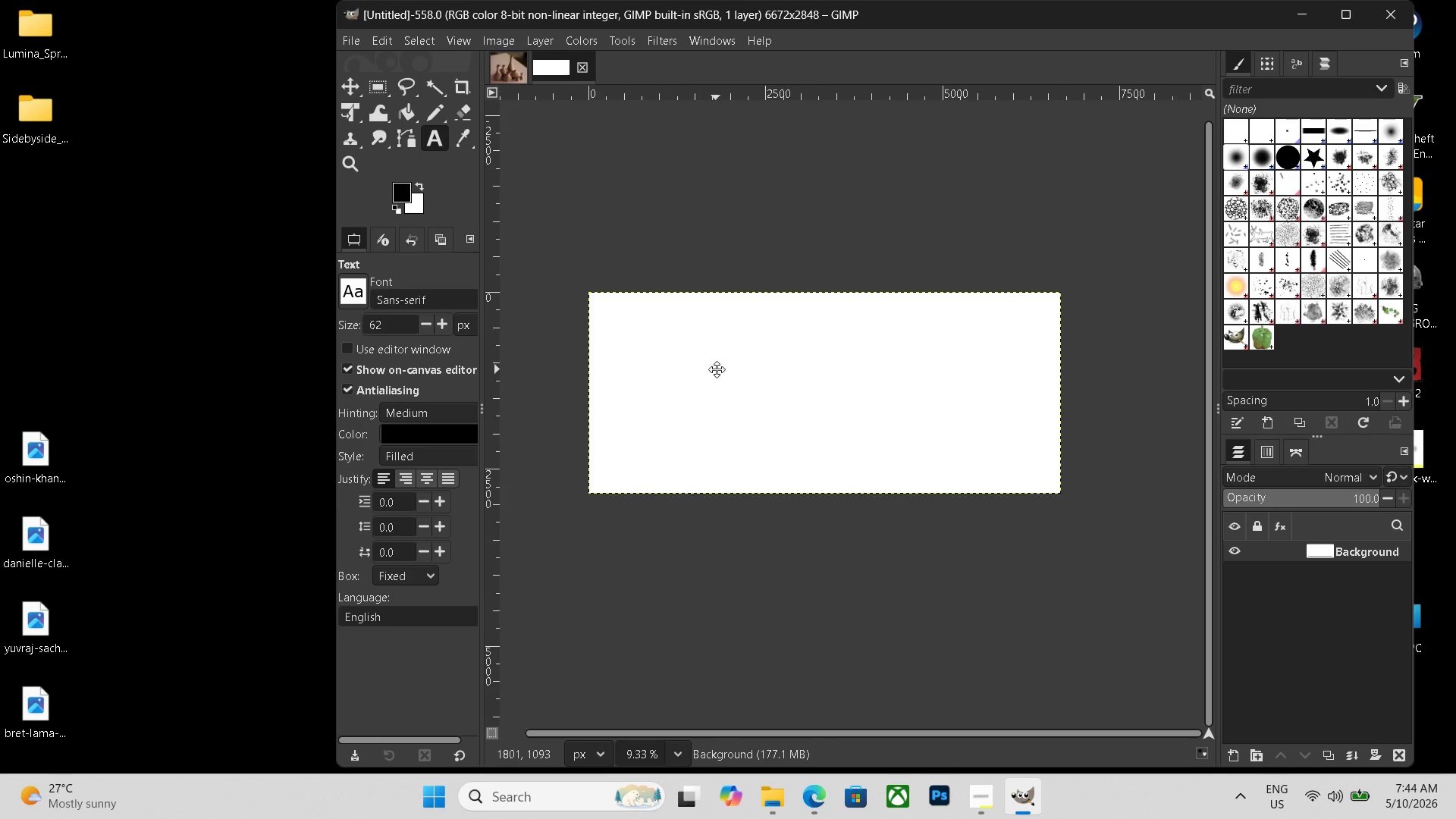 
hold_key(key=Space, duration=0.61)
 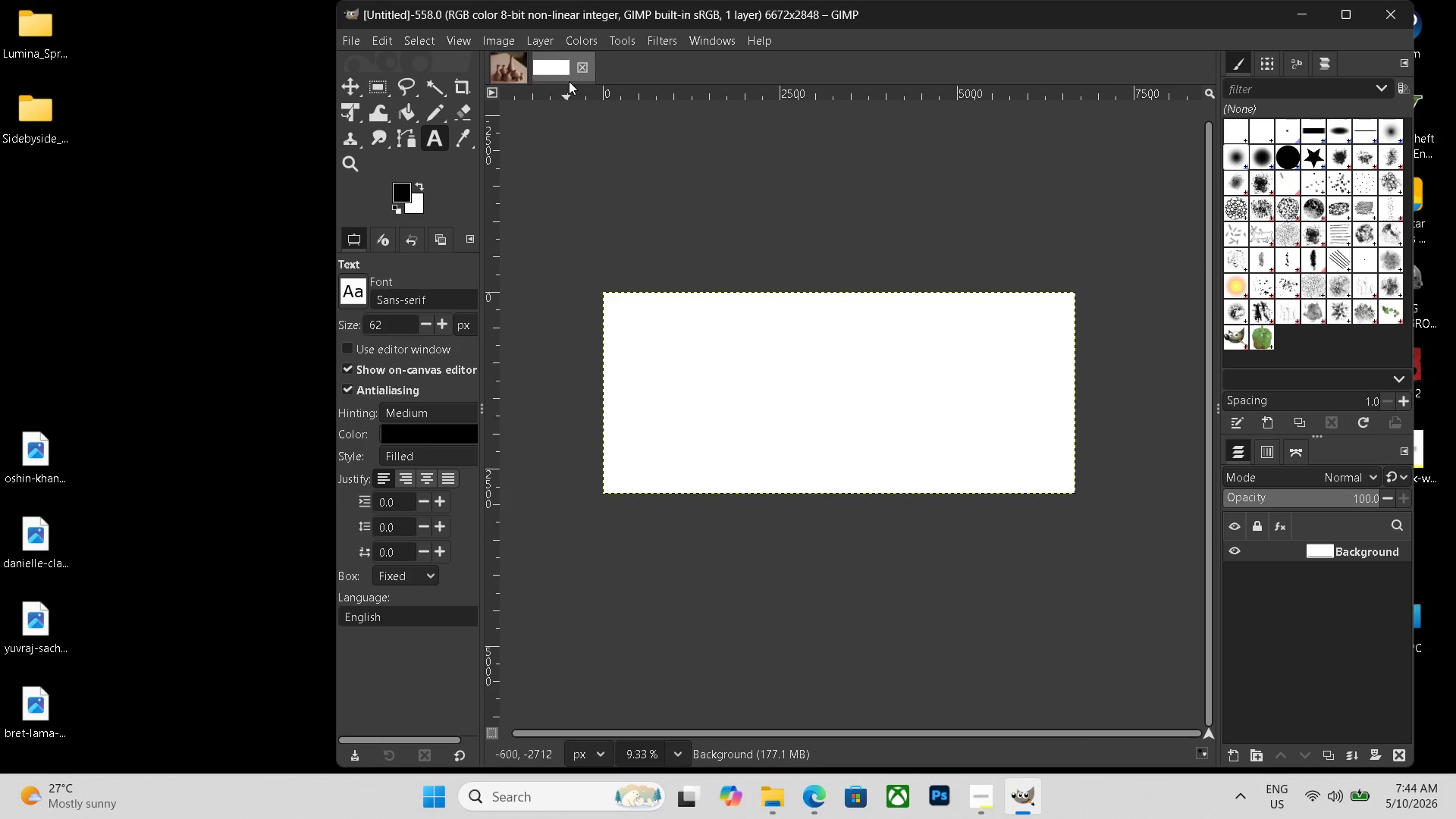 
left_click([551, 74])
 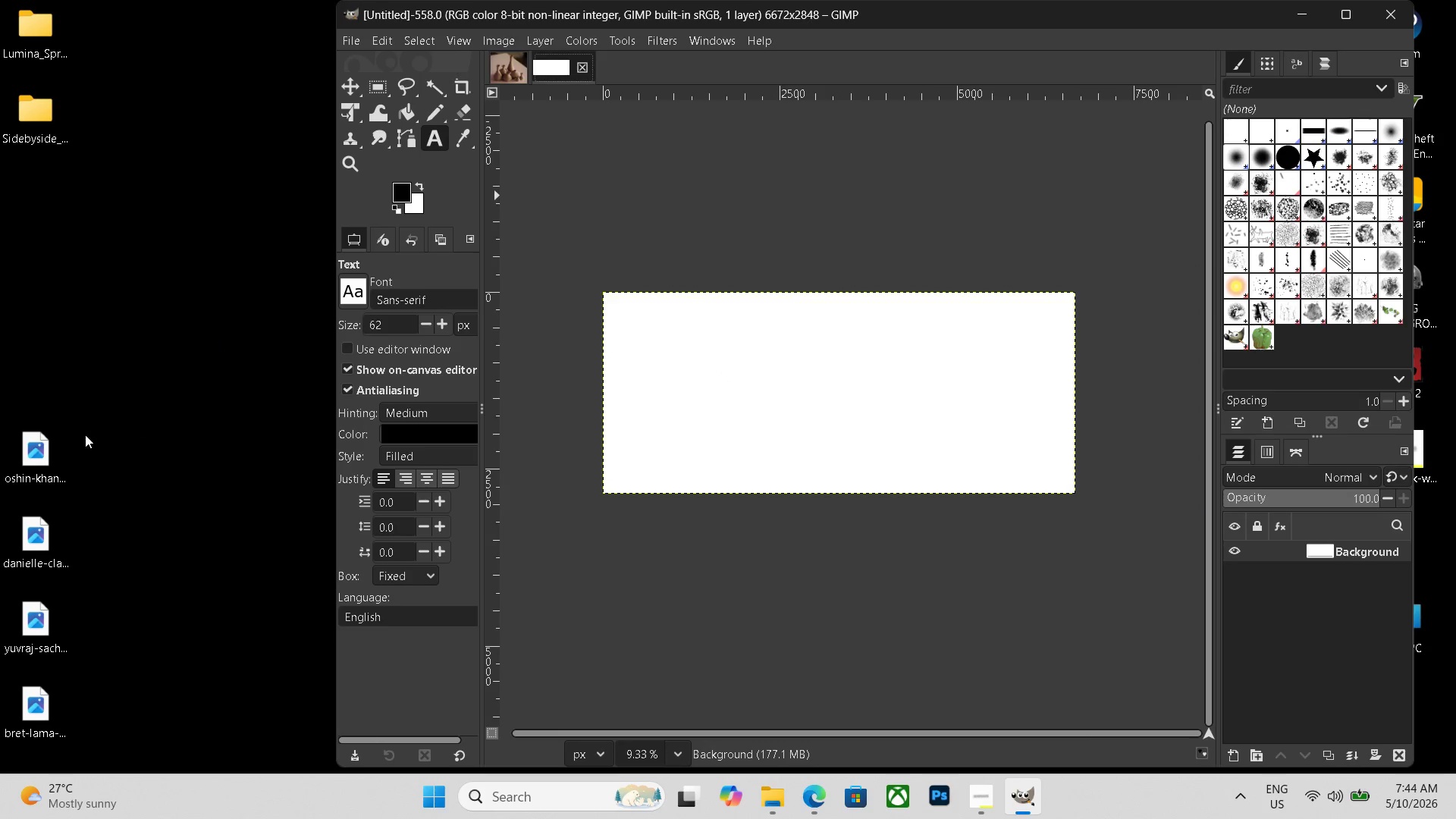 
left_click_drag(start_coordinate=[52, 453], to_coordinate=[697, 414])
 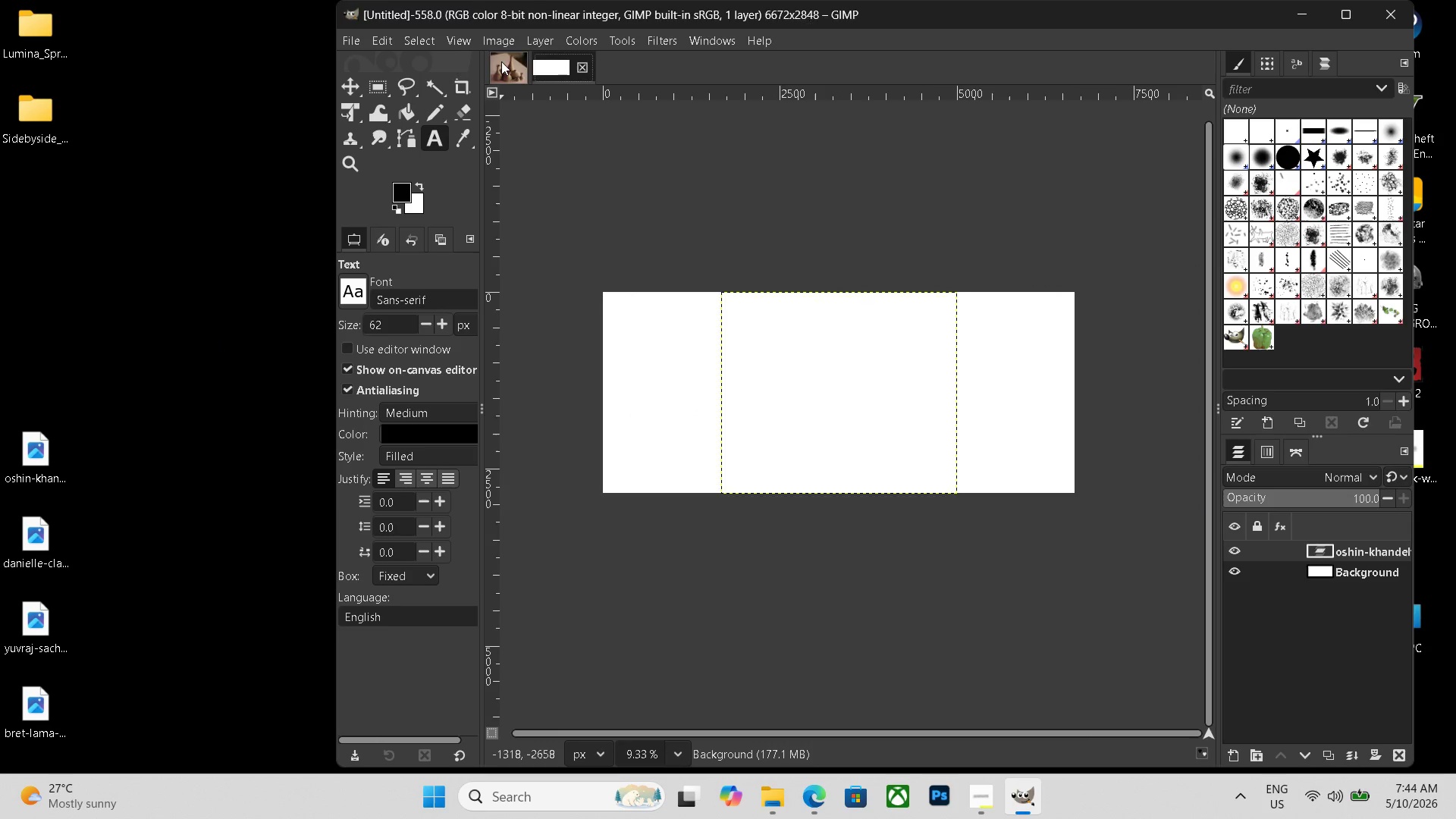 
left_click([506, 60])
 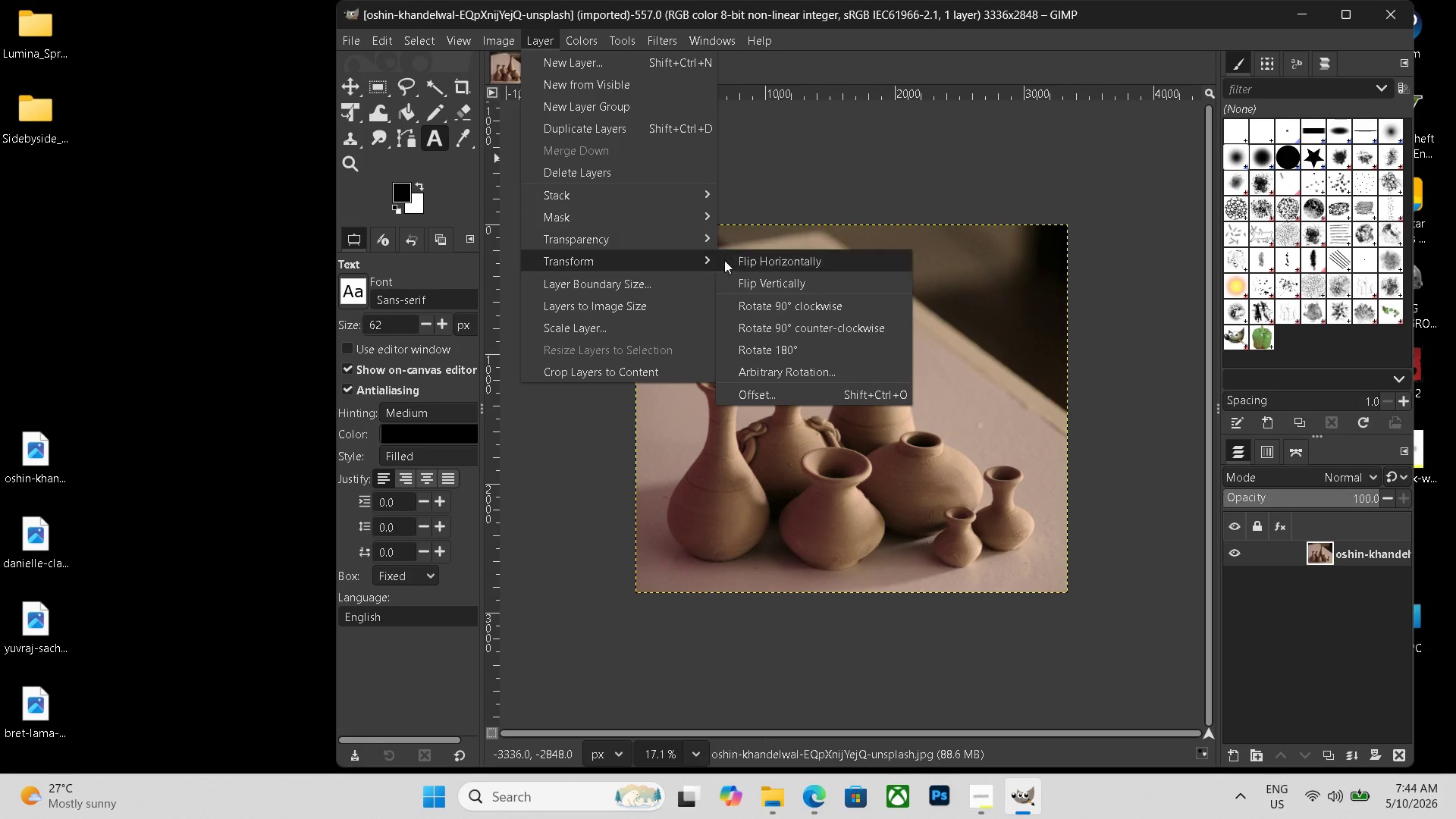 
wait(6.27)
 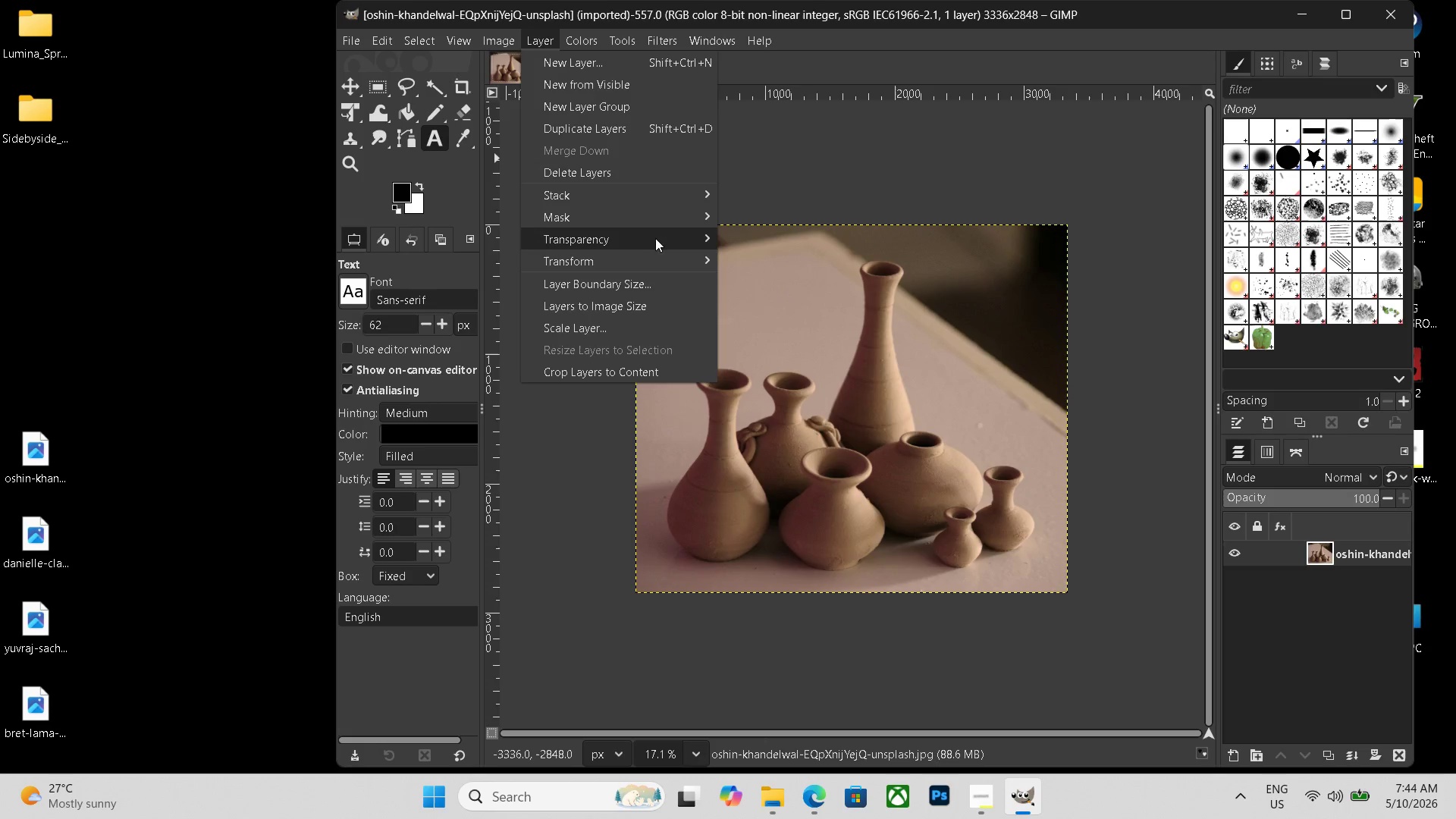 
left_click([579, 77])
 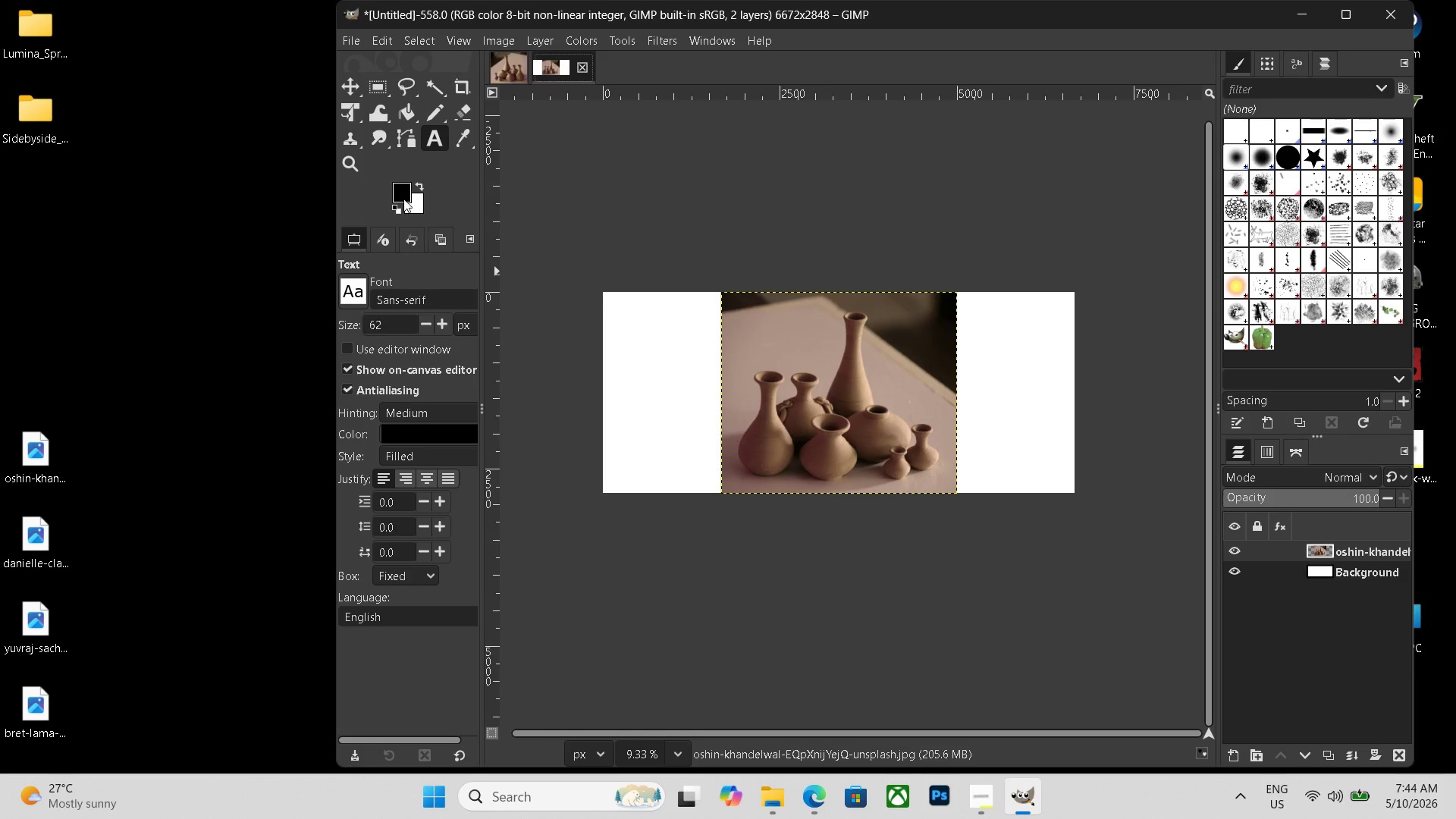 
left_click([357, 113])
 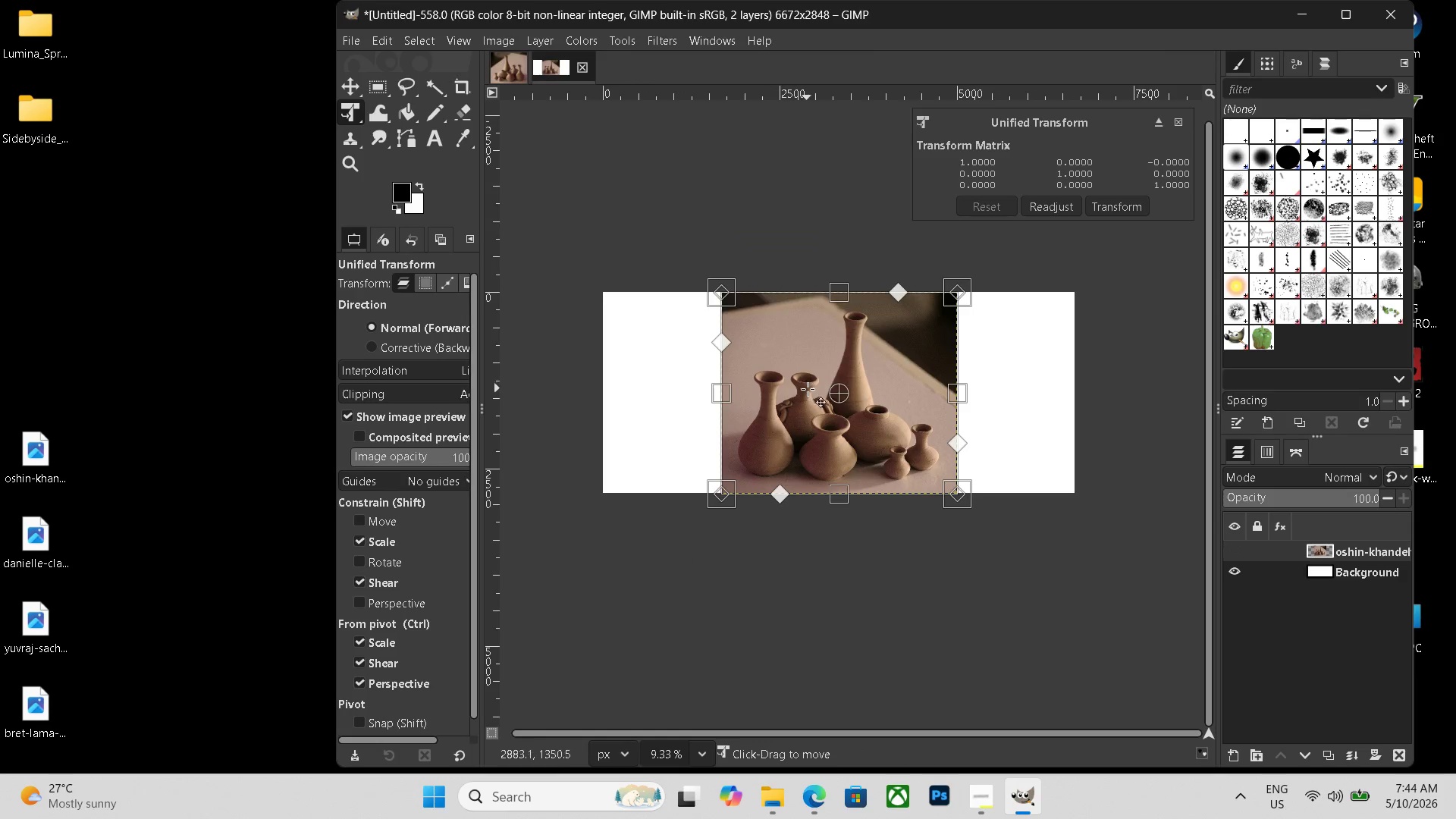 
left_click_drag(start_coordinate=[842, 408], to_coordinate=[723, 406])
 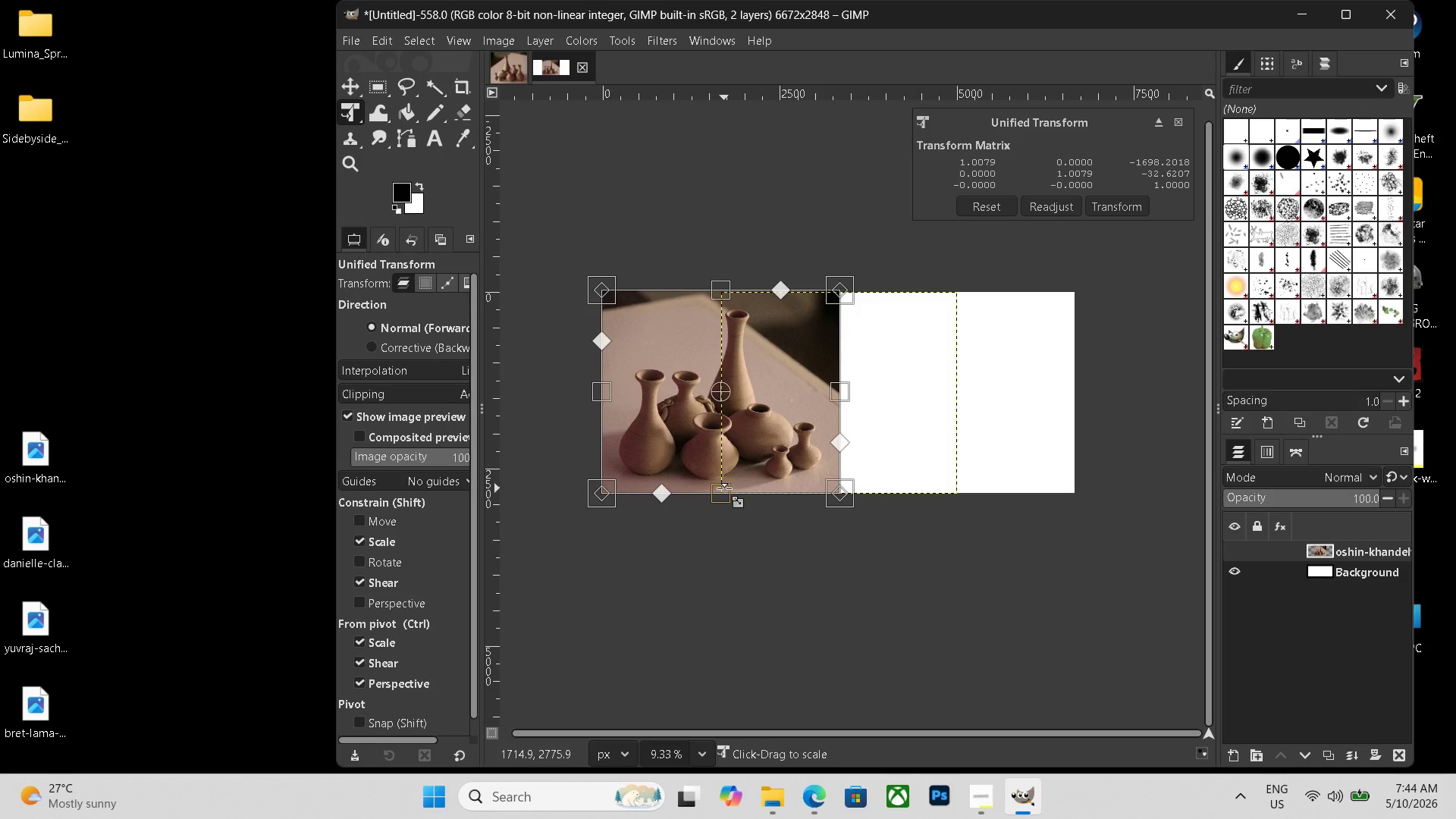 
key(Enter)
 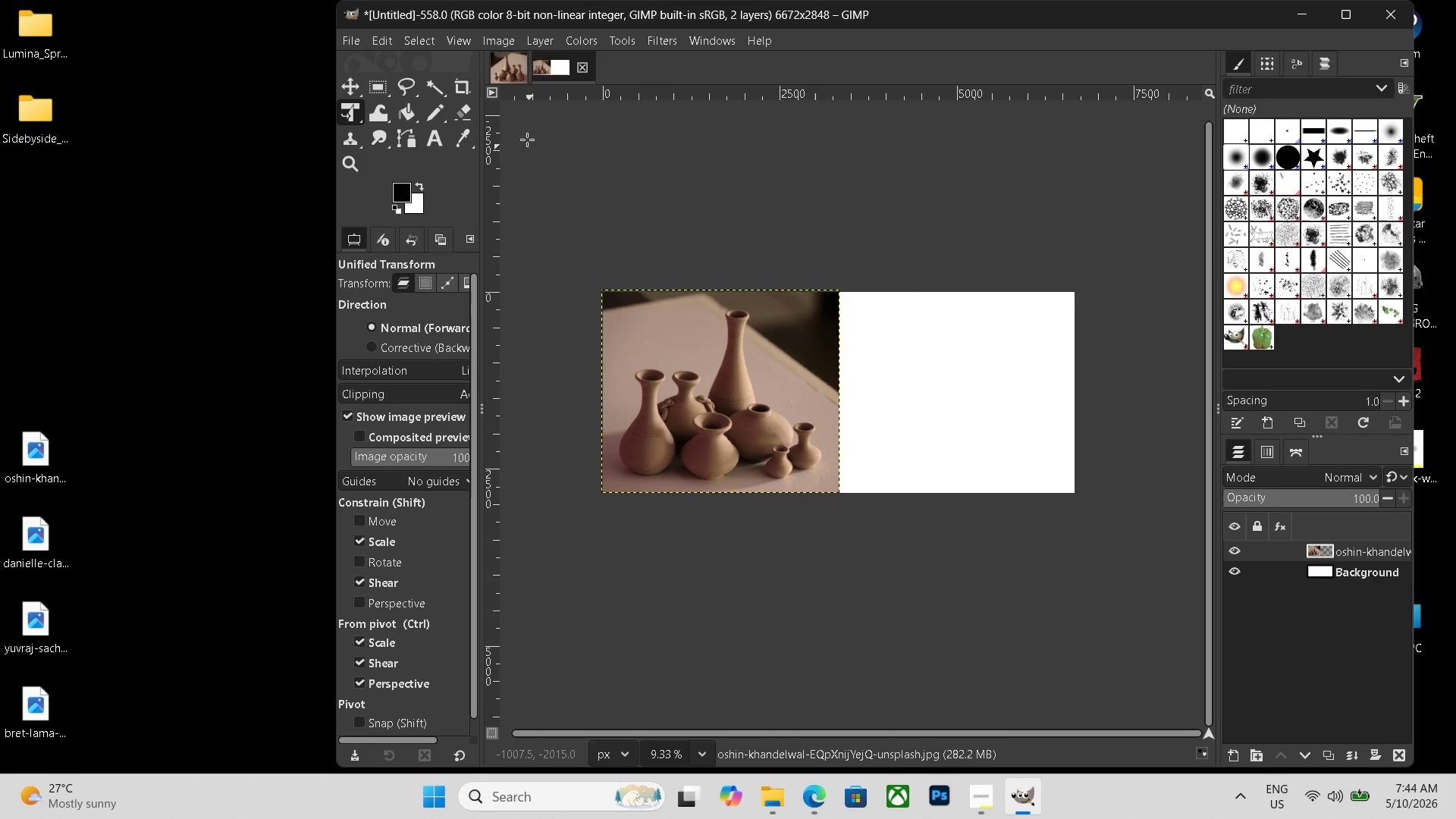 
left_click([522, 80])
 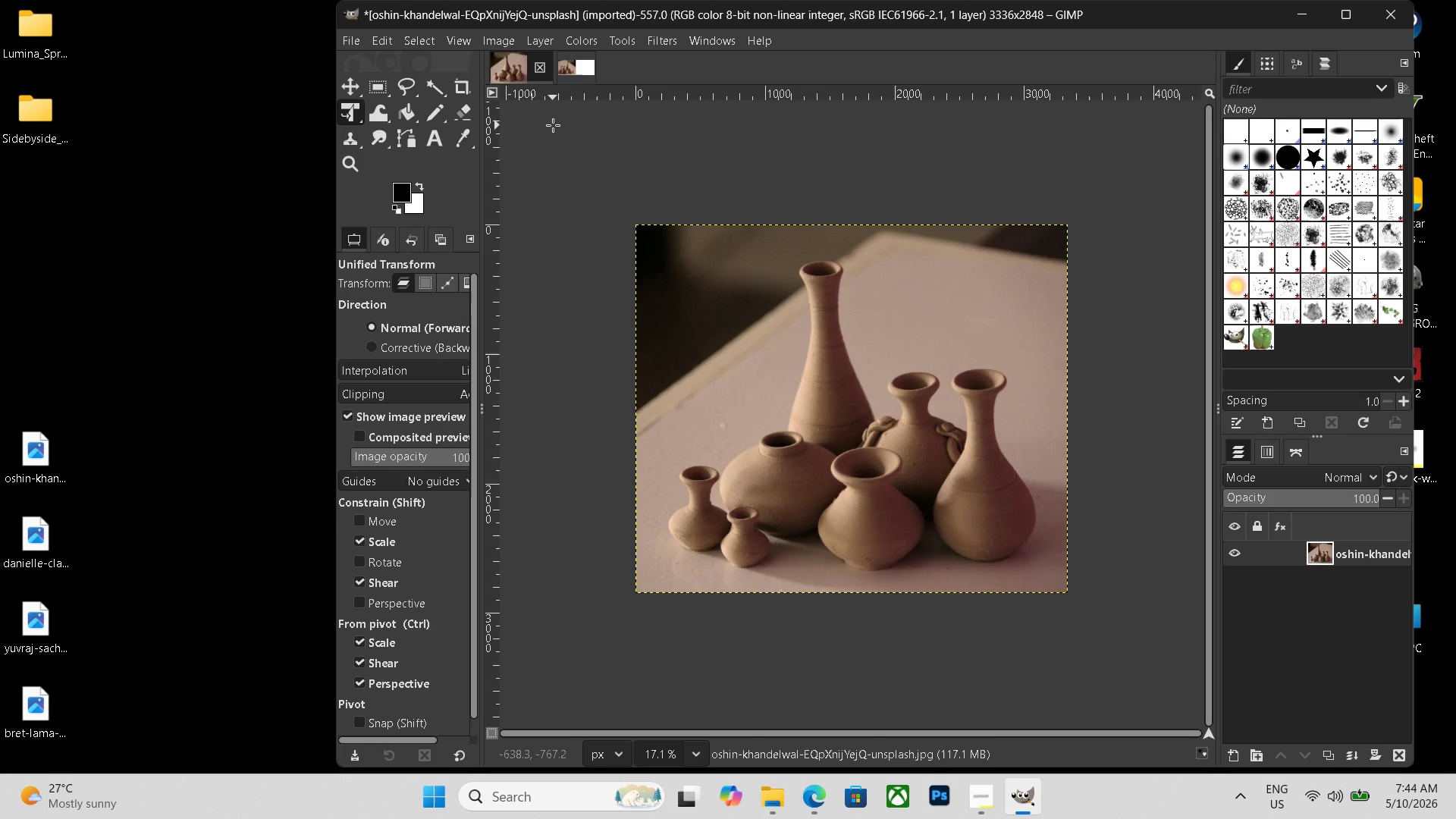 
key(Control+Shift+E)
 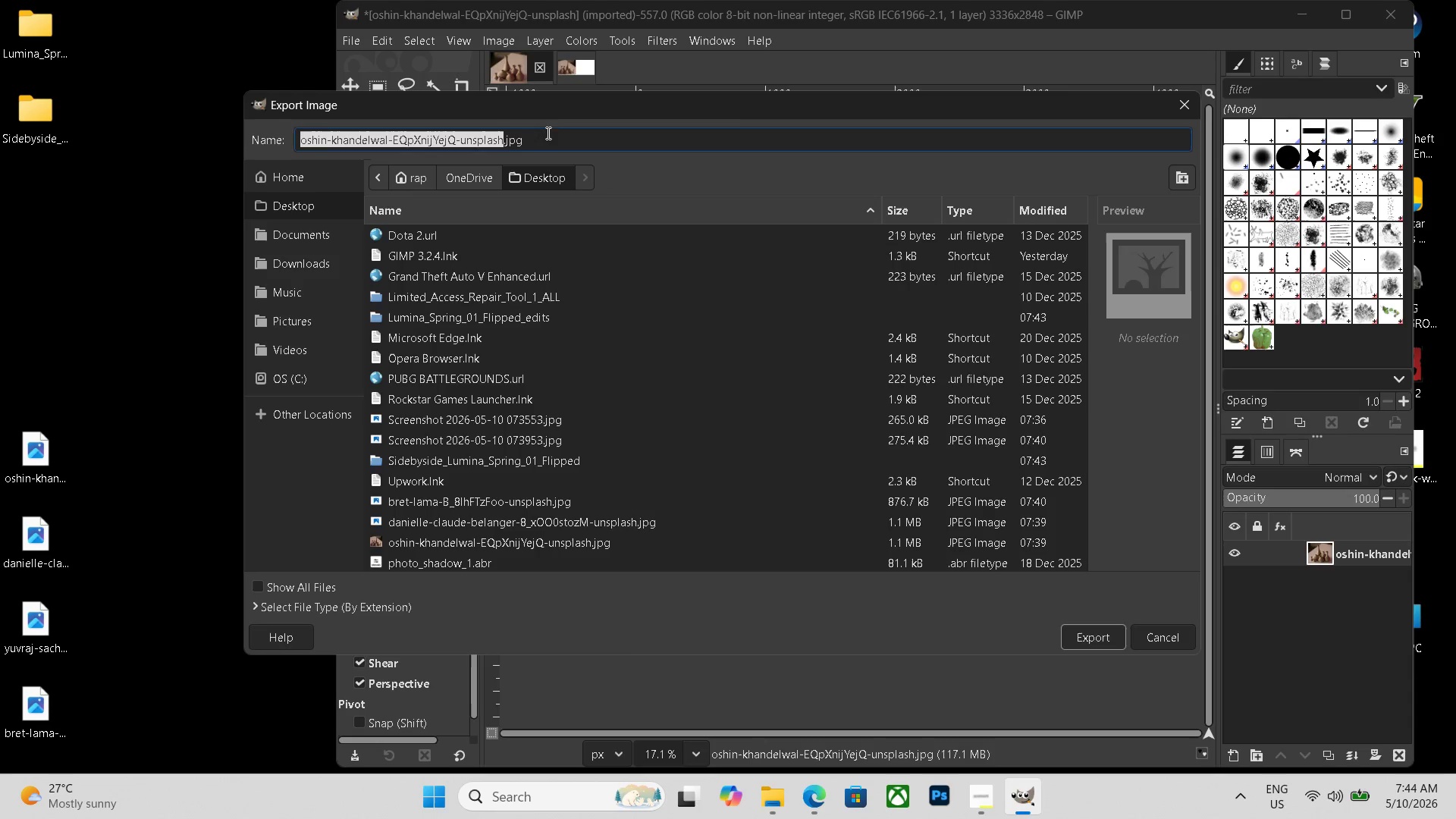 
left_click_drag(start_coordinate=[543, 140], to_coordinate=[215, 137])
 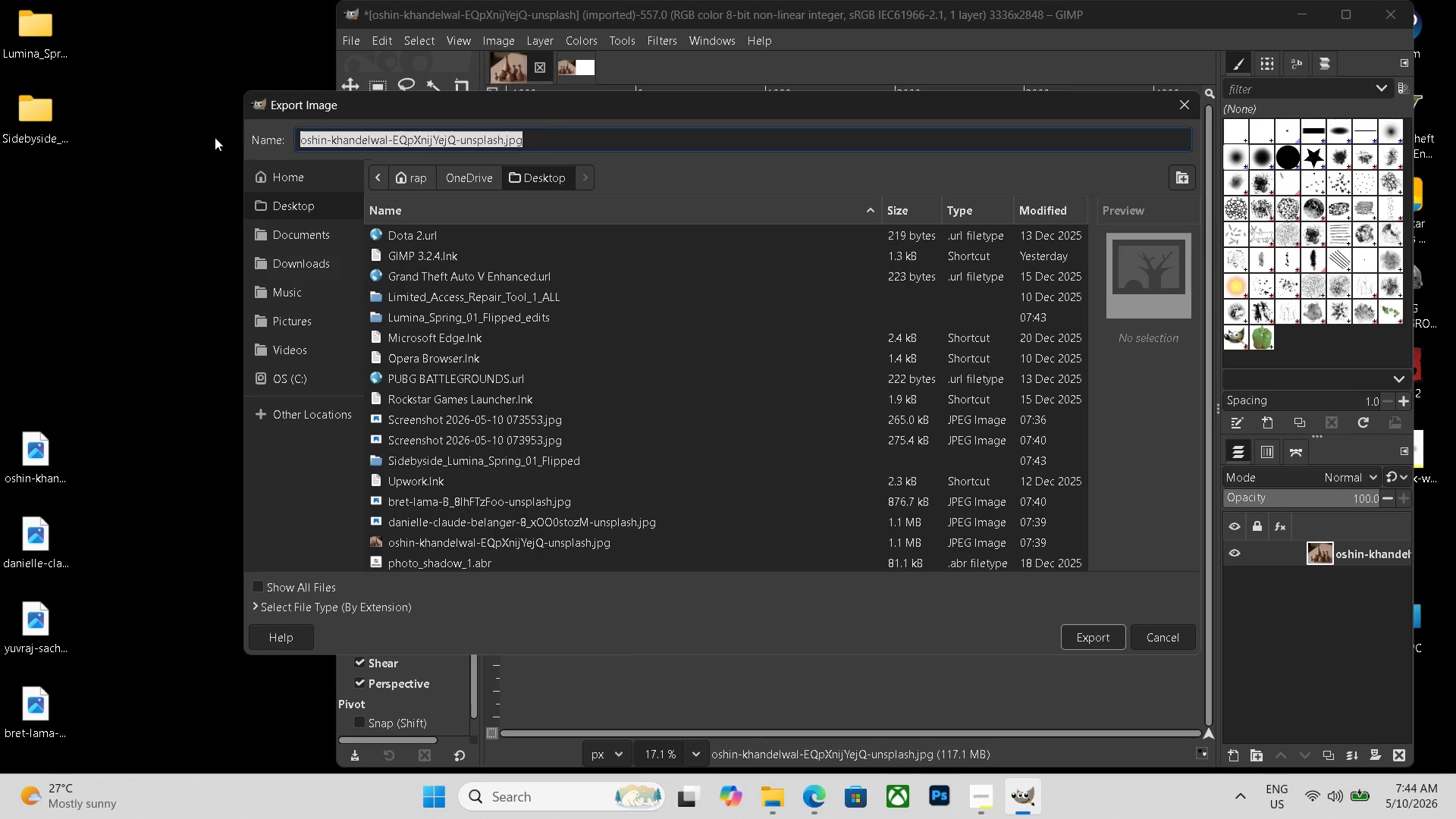 
key(Control+ControlLeft)
 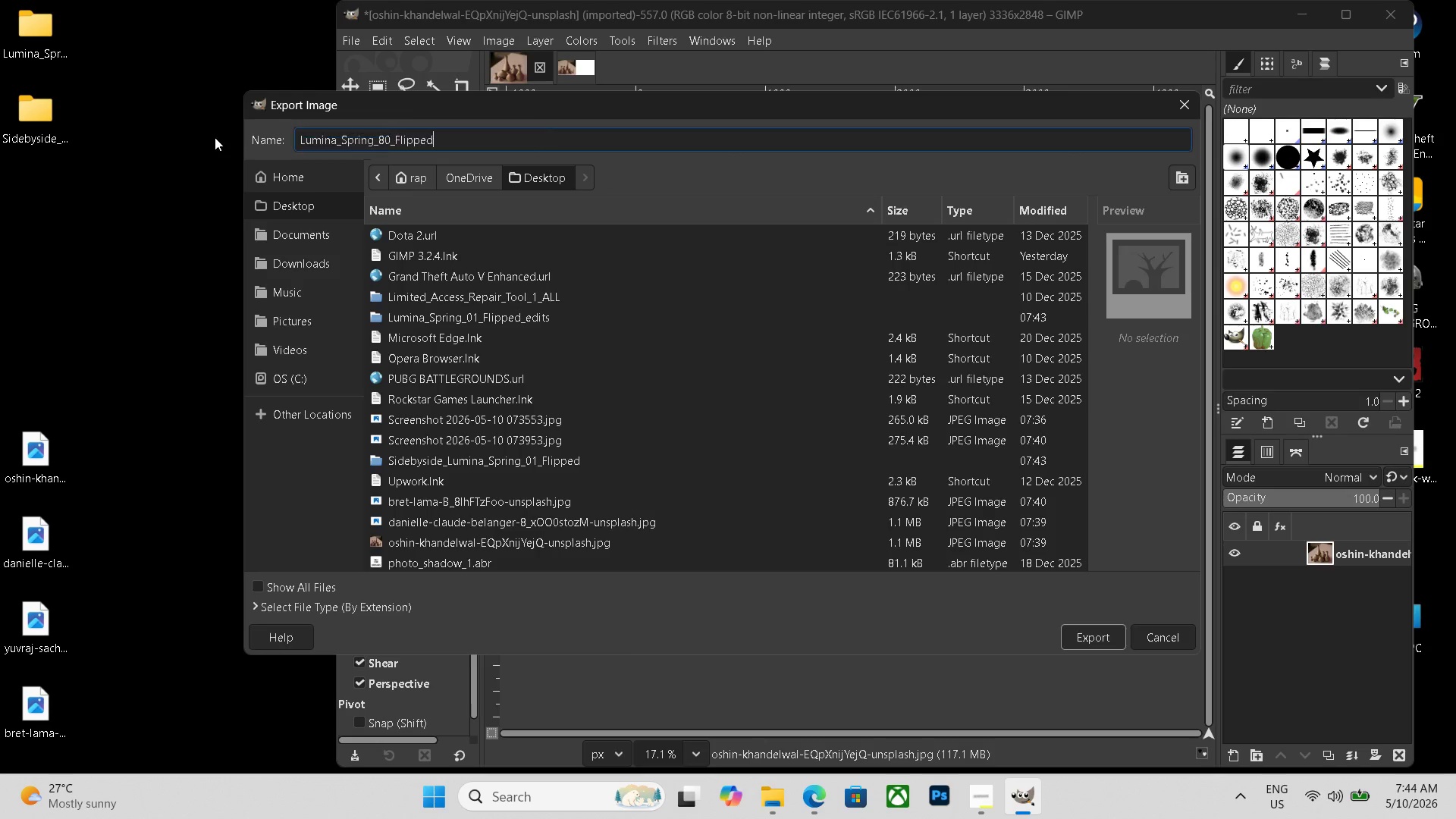 
key(Control+V)
 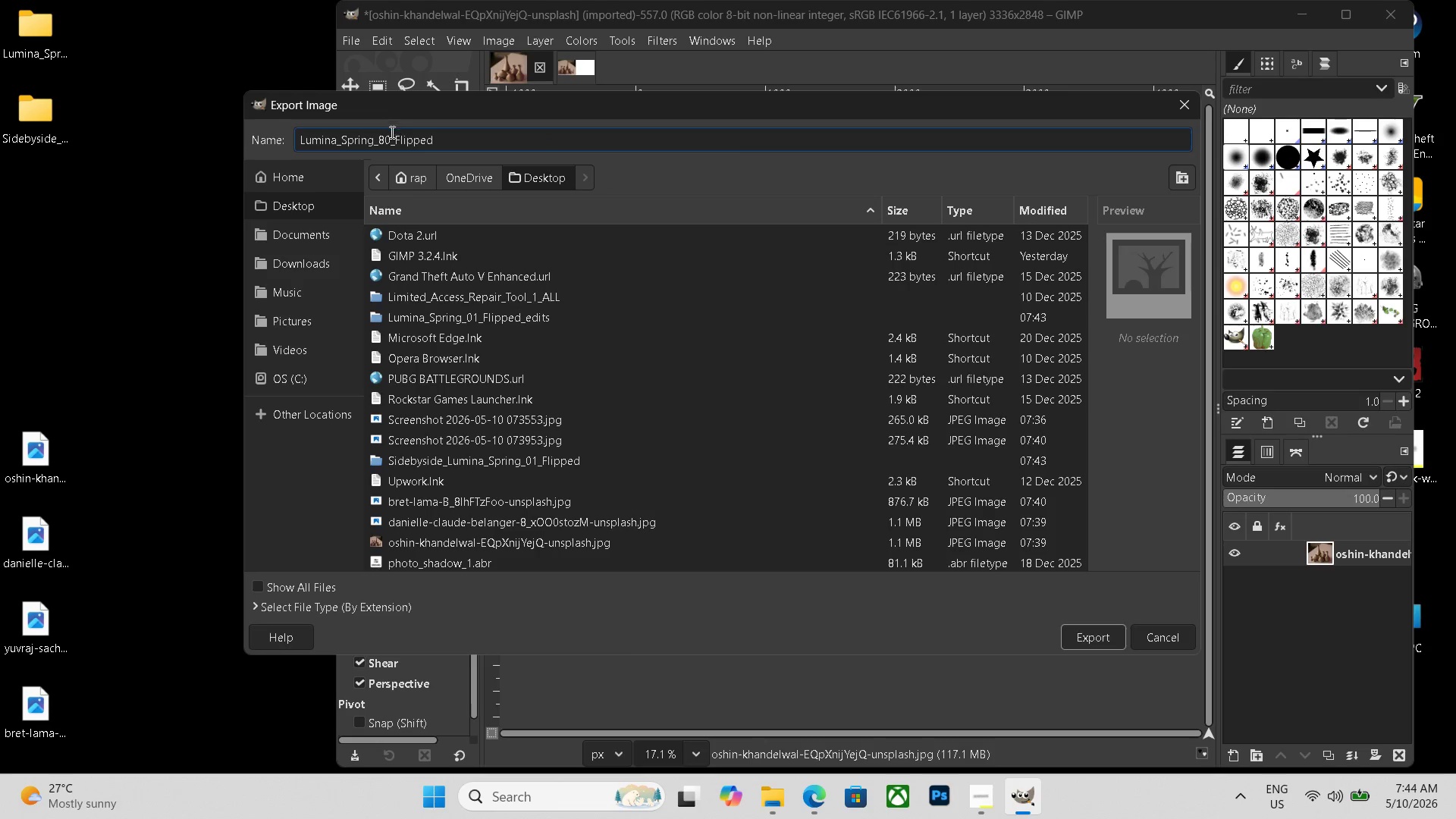 
left_click_drag(start_coordinate=[390, 138], to_coordinate=[394, 140])
 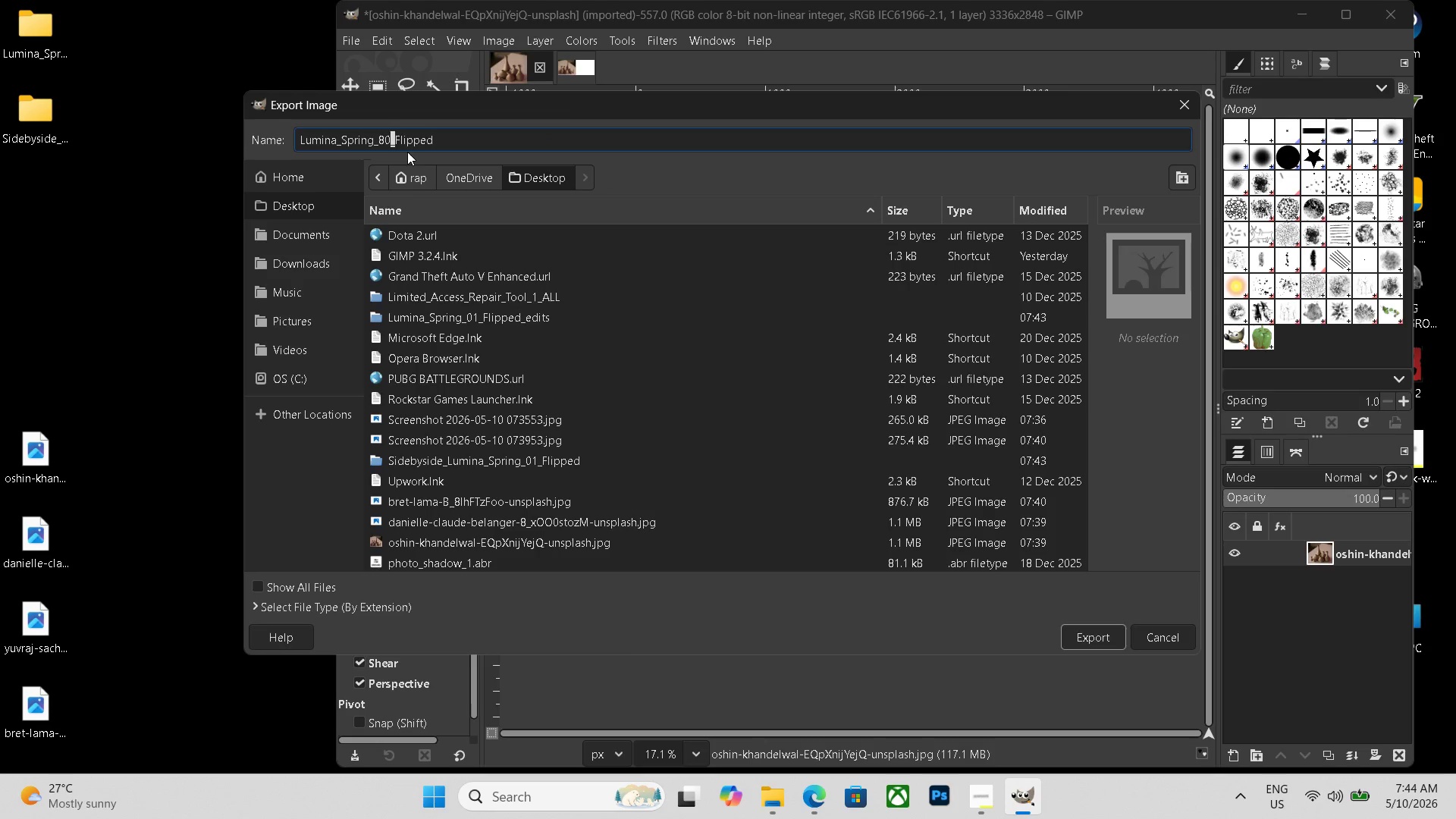 
key(Backspace)
 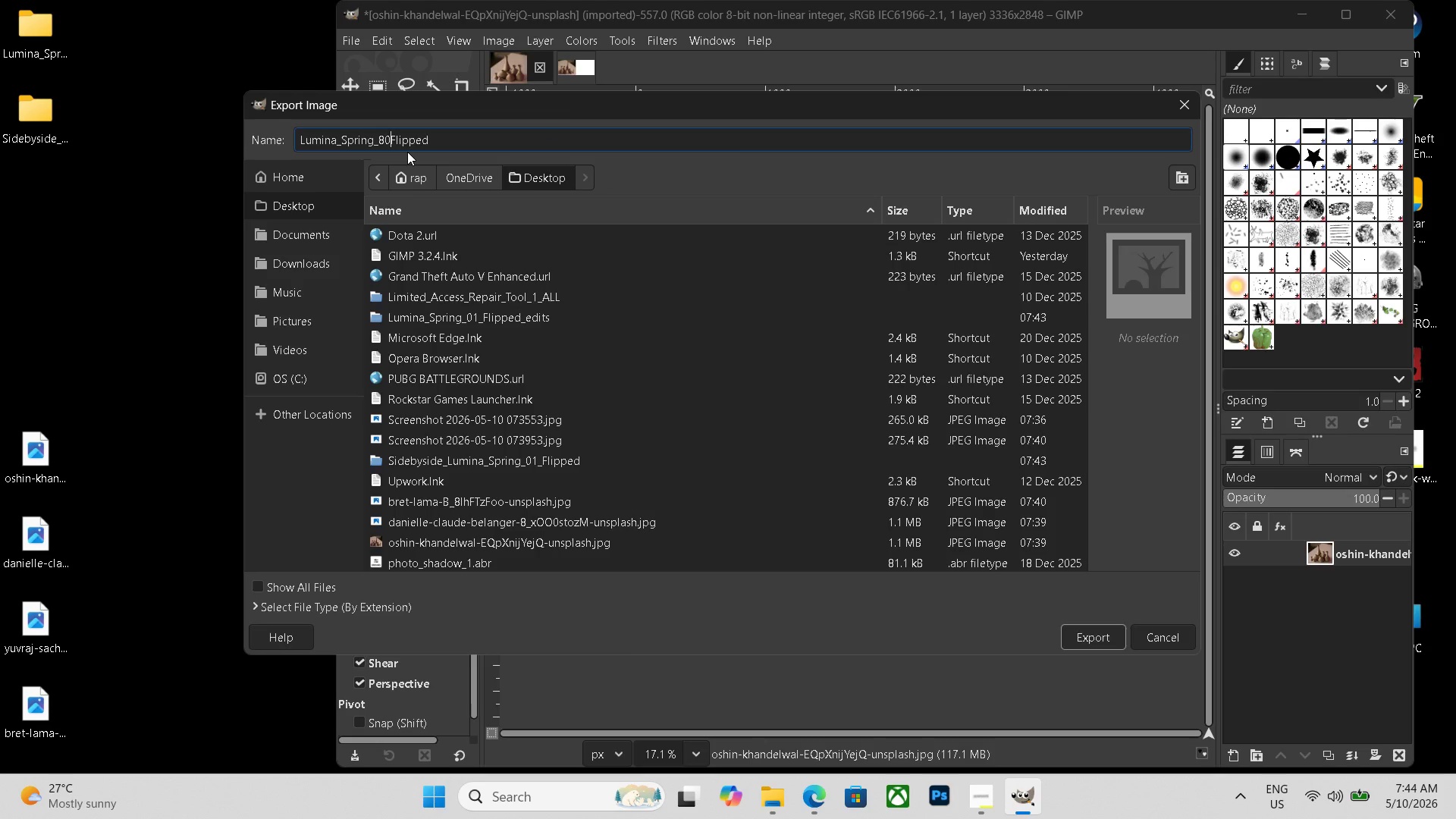 
key(Numpad2)
 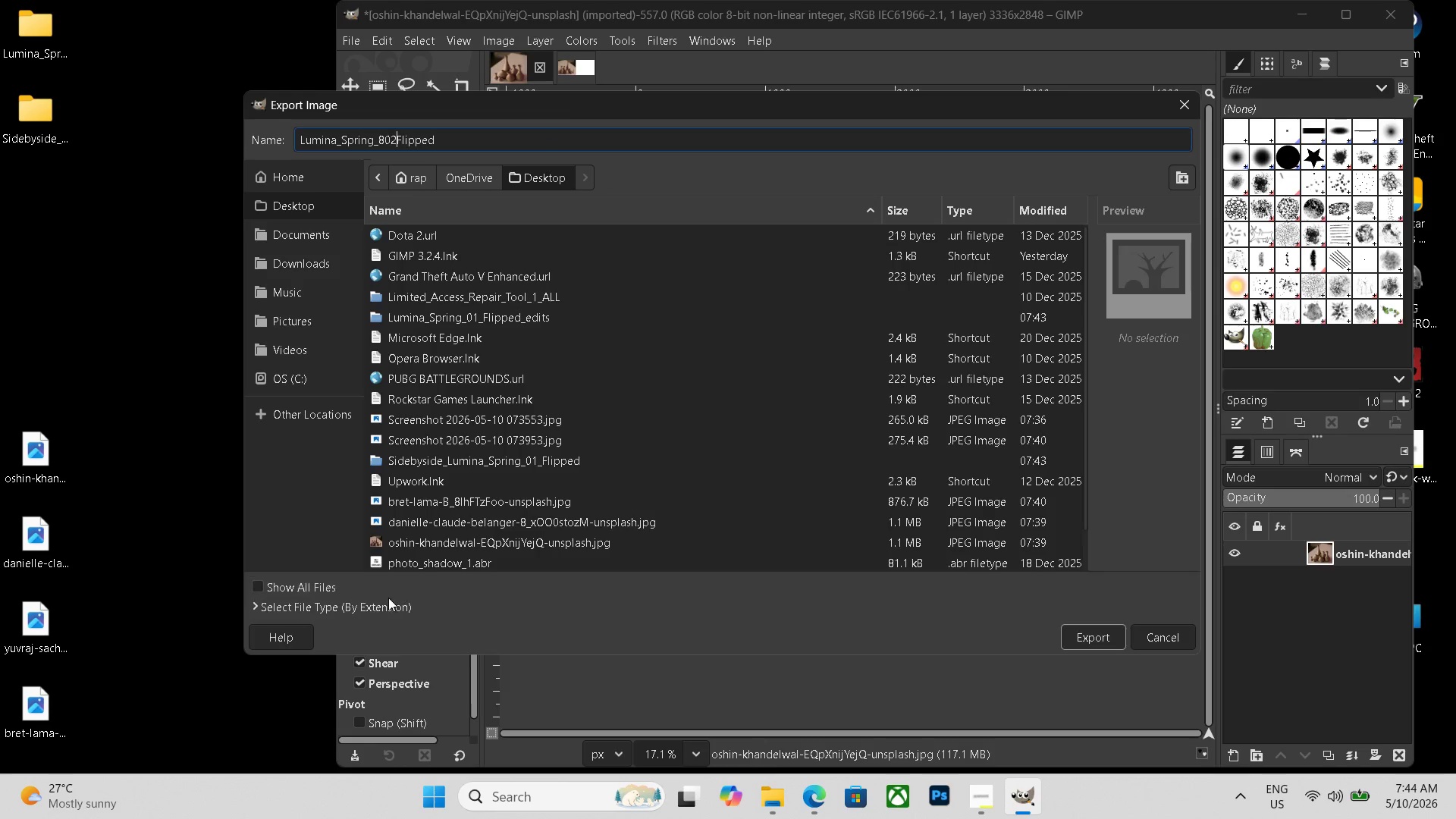 
left_click([378, 605])
 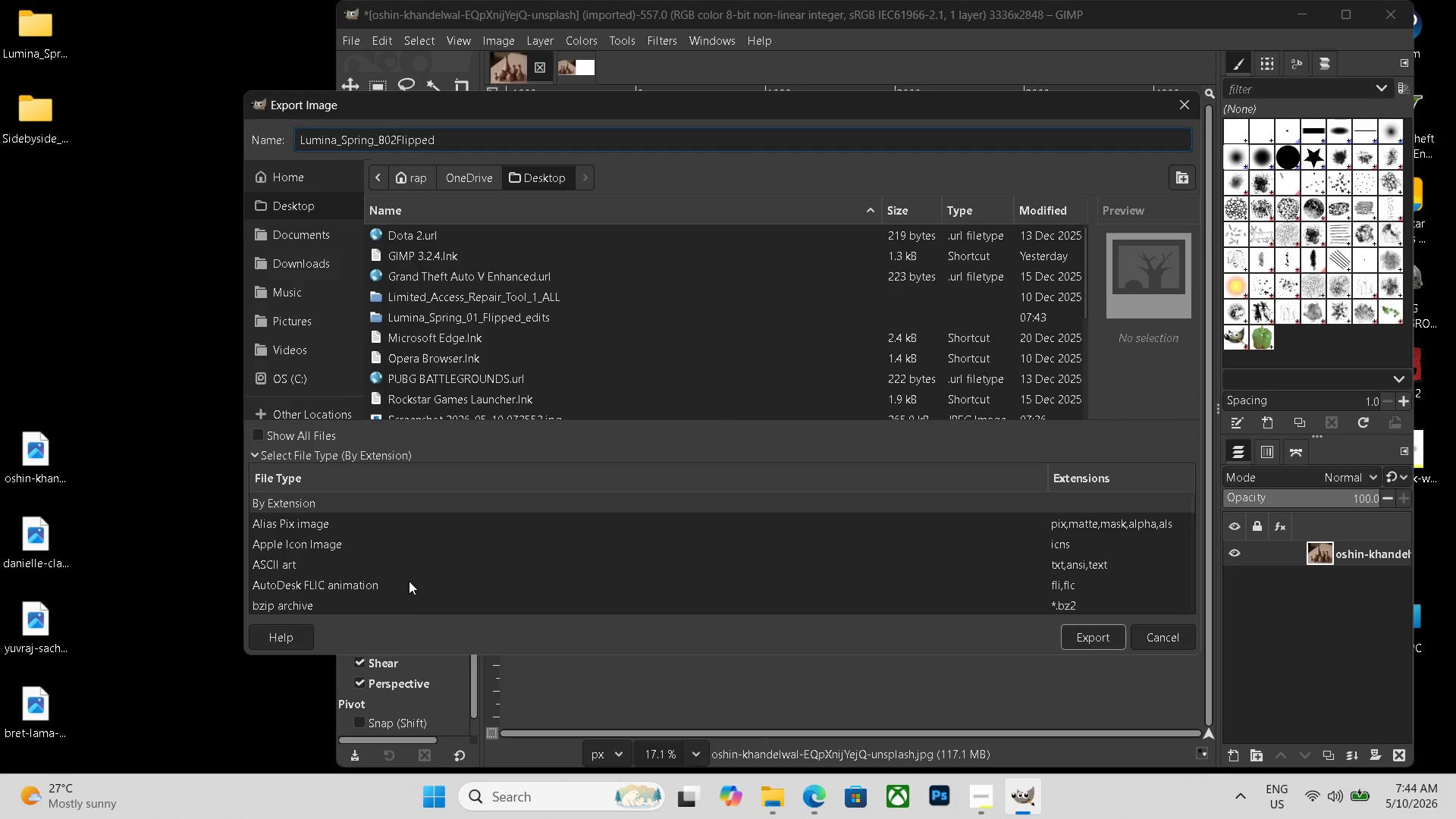 
scroll: coordinate [362, 570], scroll_direction: down, amount: 19.0
 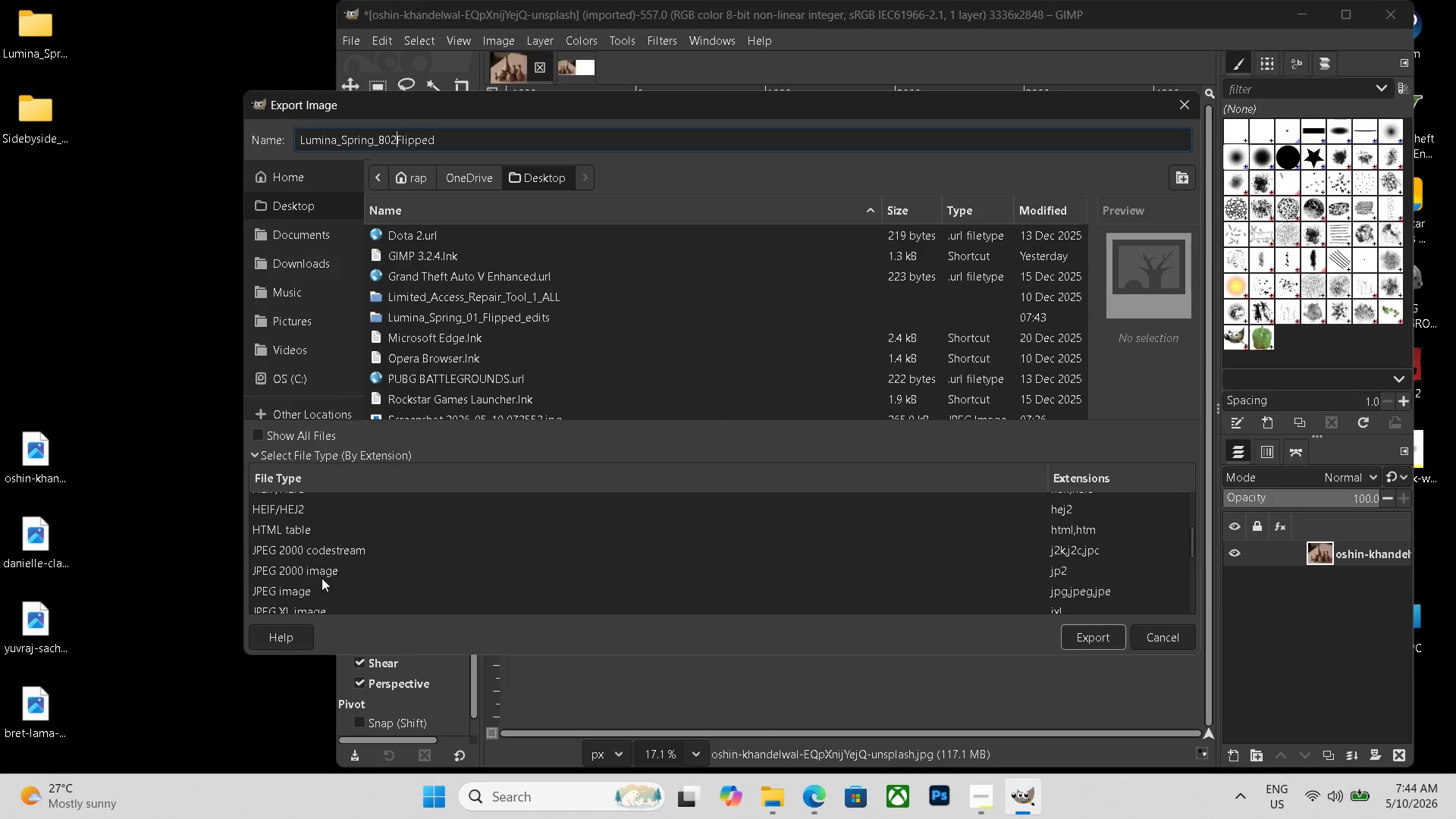 
left_click([316, 583])
 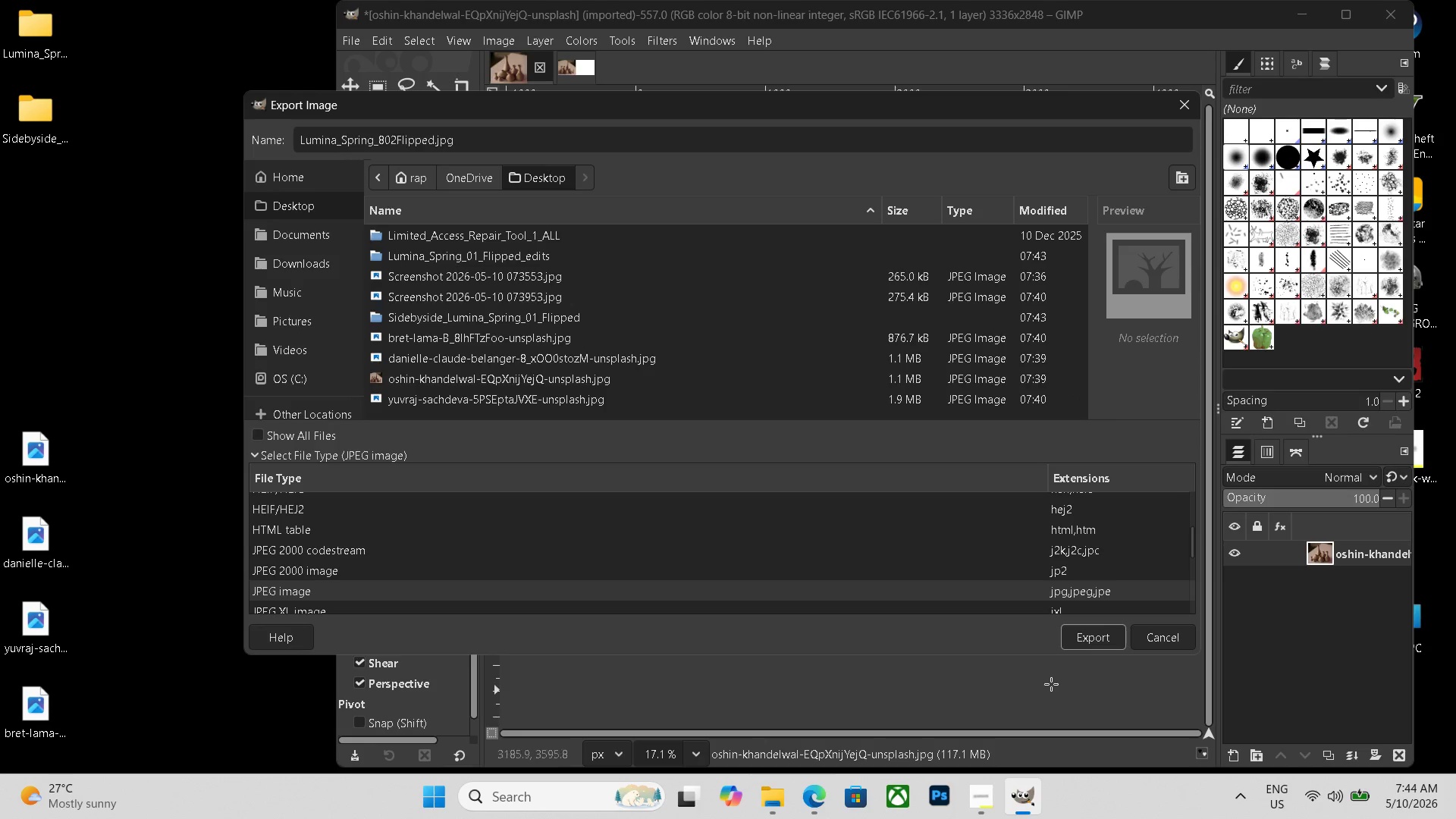 
left_click([1078, 643])
 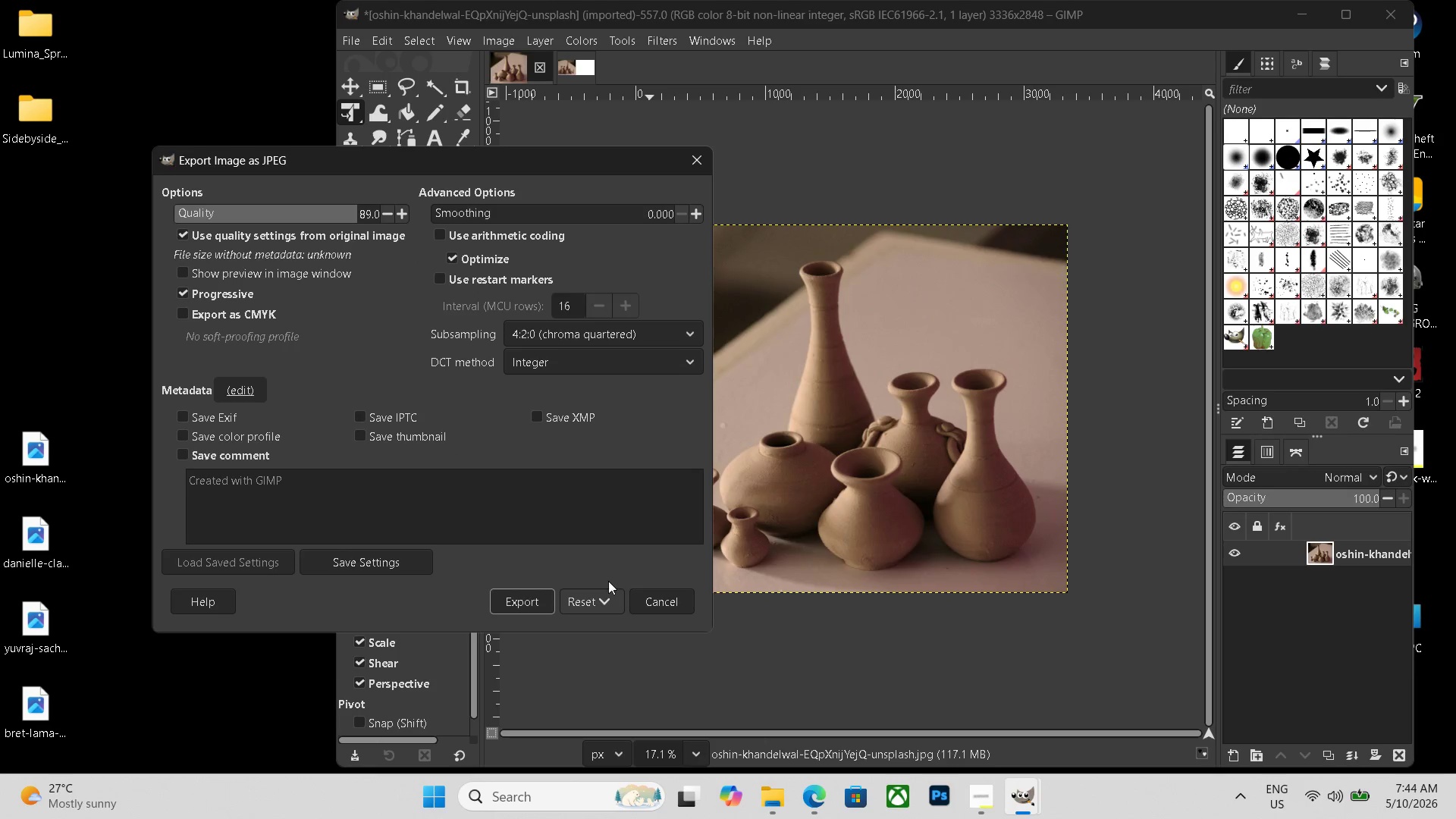 
left_click([537, 608])
 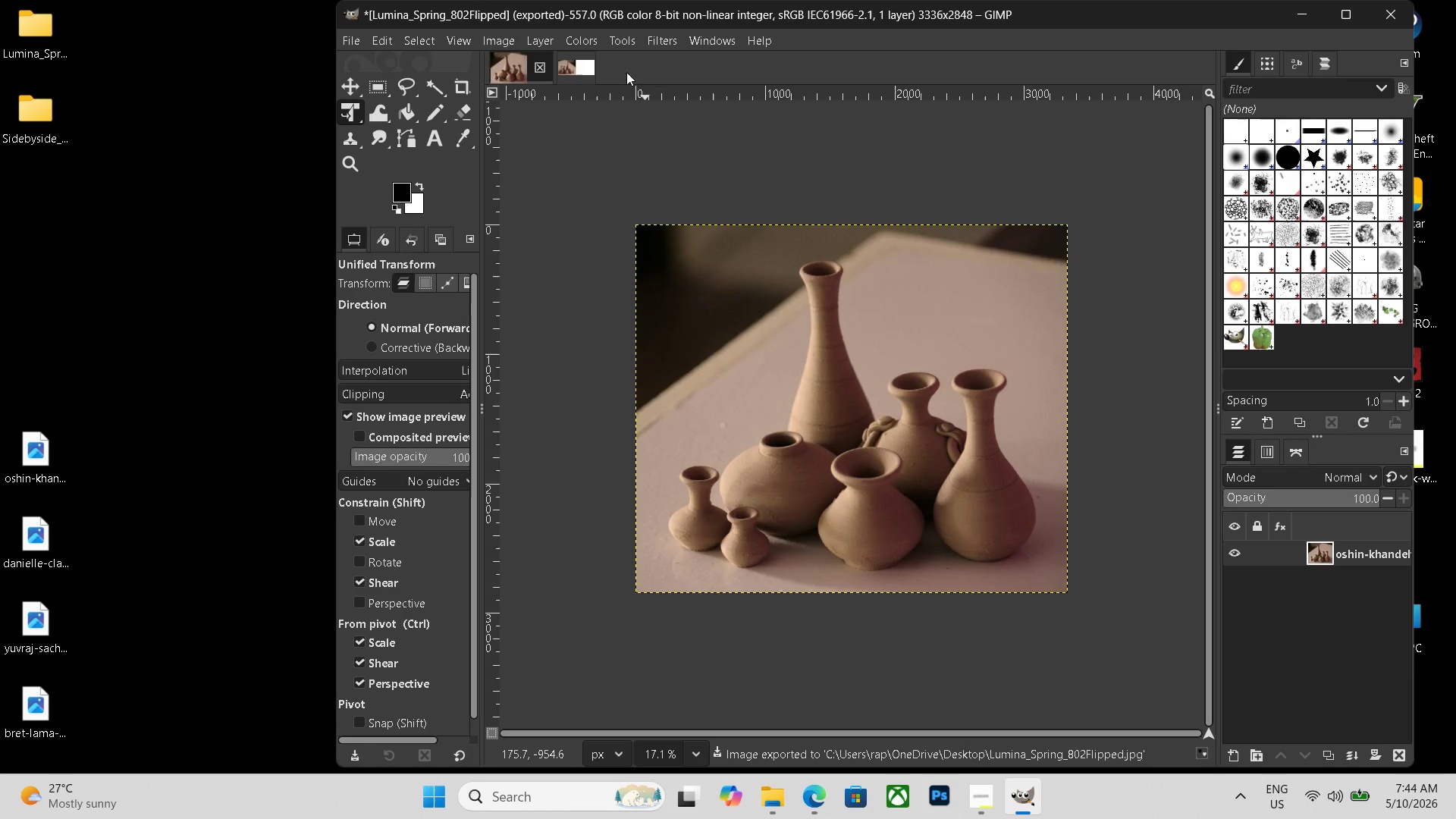 
left_click([576, 67])
 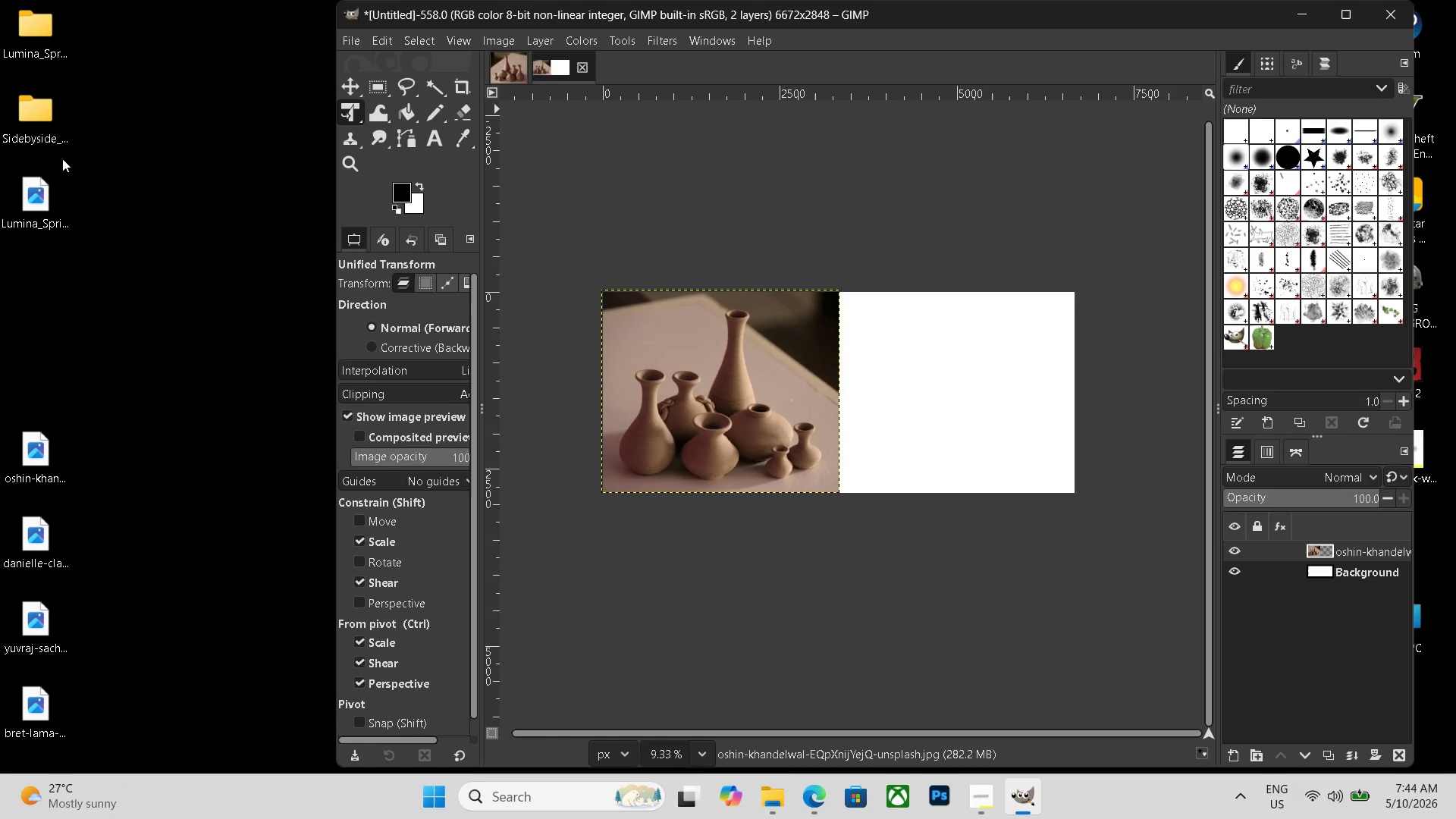 
left_click_drag(start_coordinate=[32, 199], to_coordinate=[939, 394])
 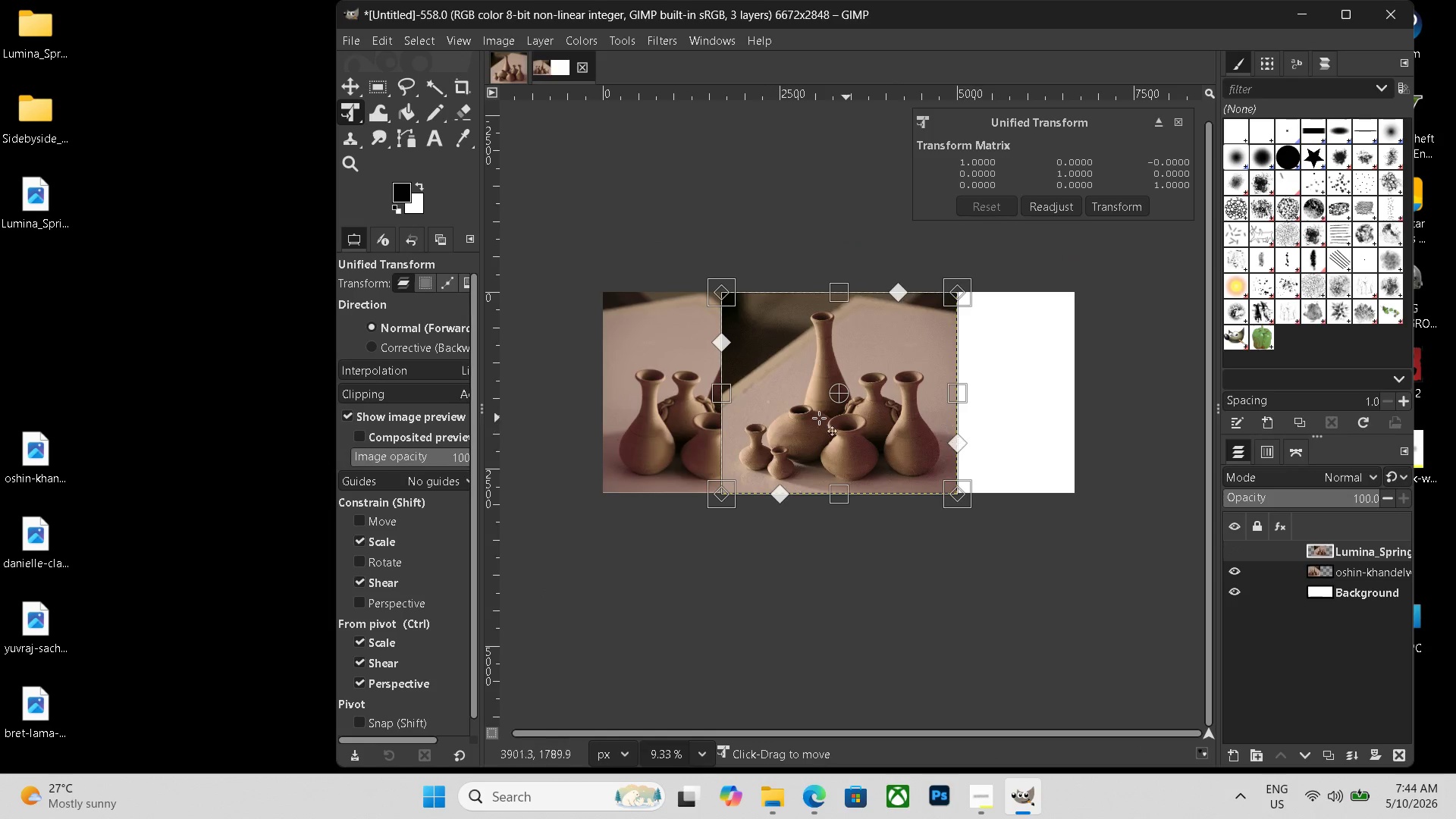 
left_click_drag(start_coordinate=[775, 419], to_coordinate=[894, 420])
 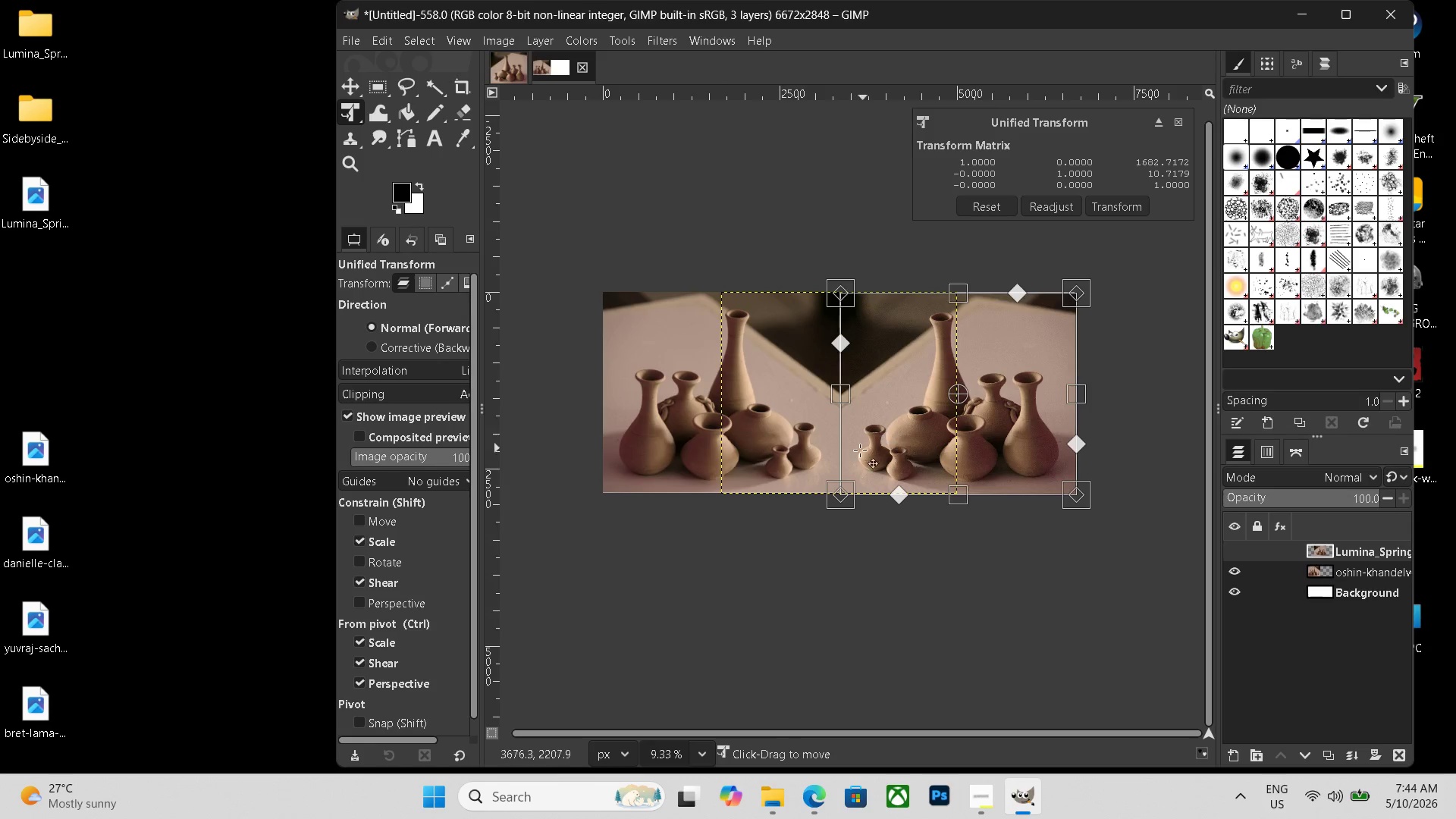 
key(Enter)
 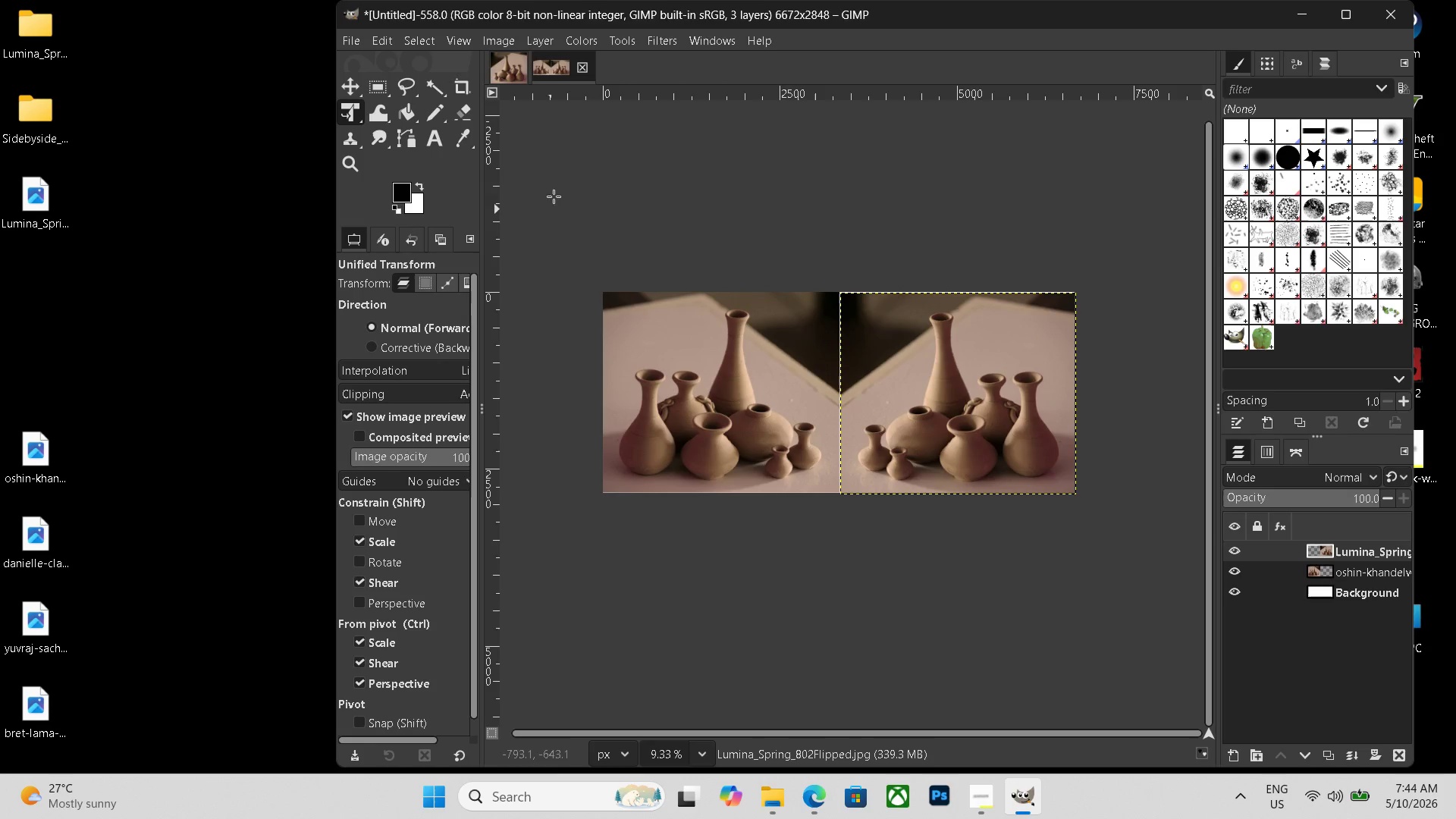 
left_click([445, 134])
 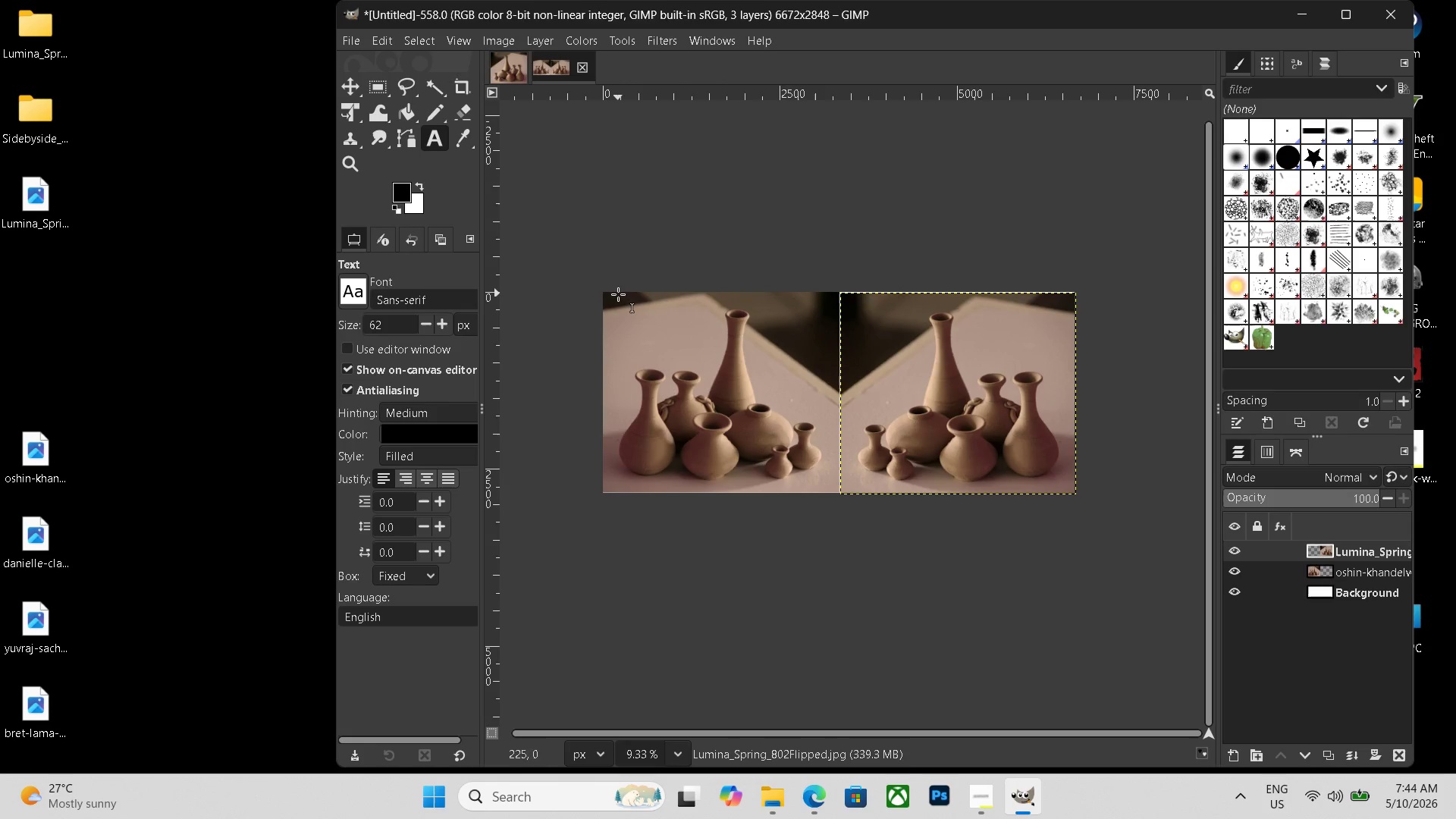 
left_click_drag(start_coordinate=[616, 295], to_coordinate=[1056, 351])
 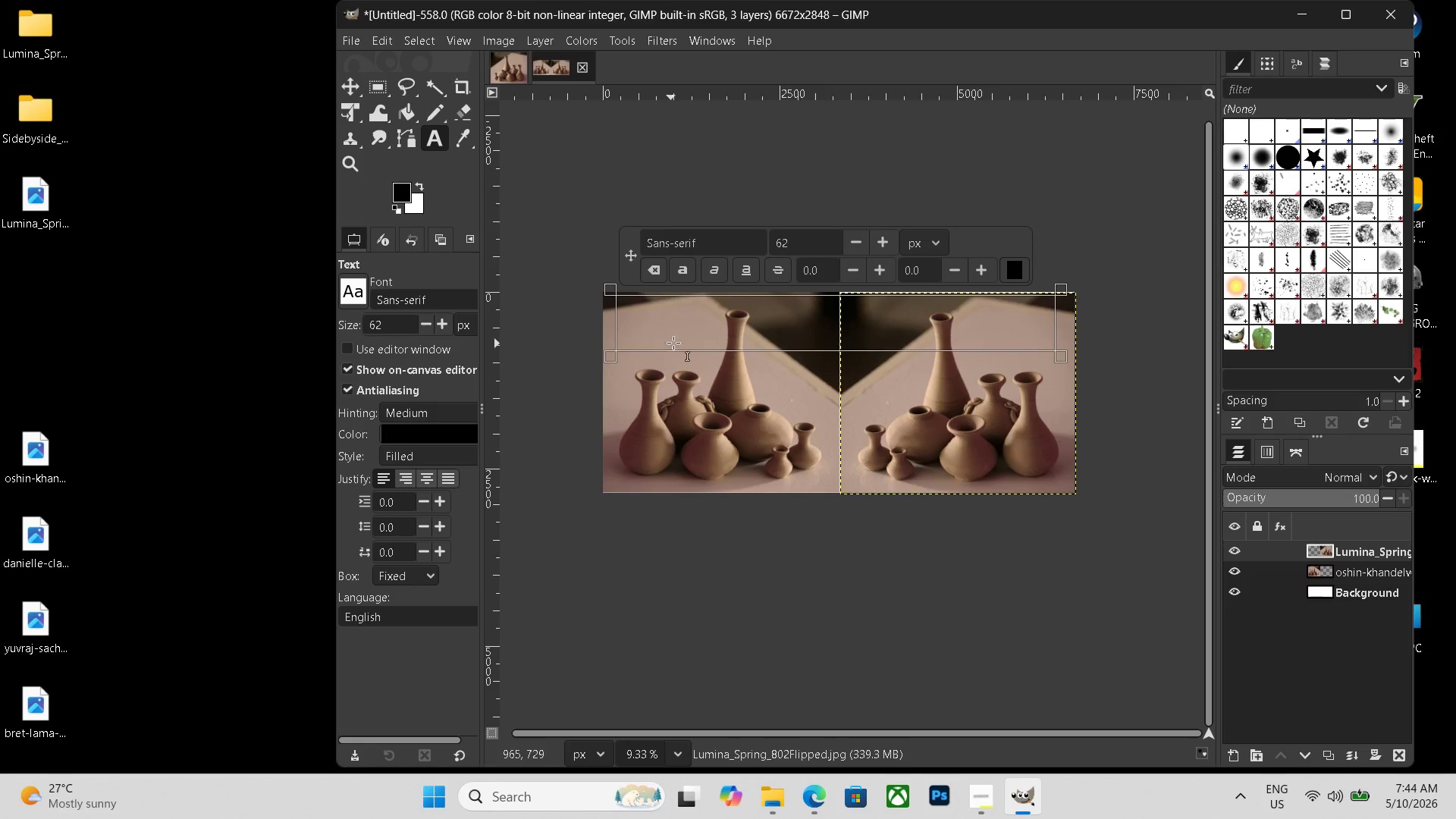 
left_click([685, 331])
 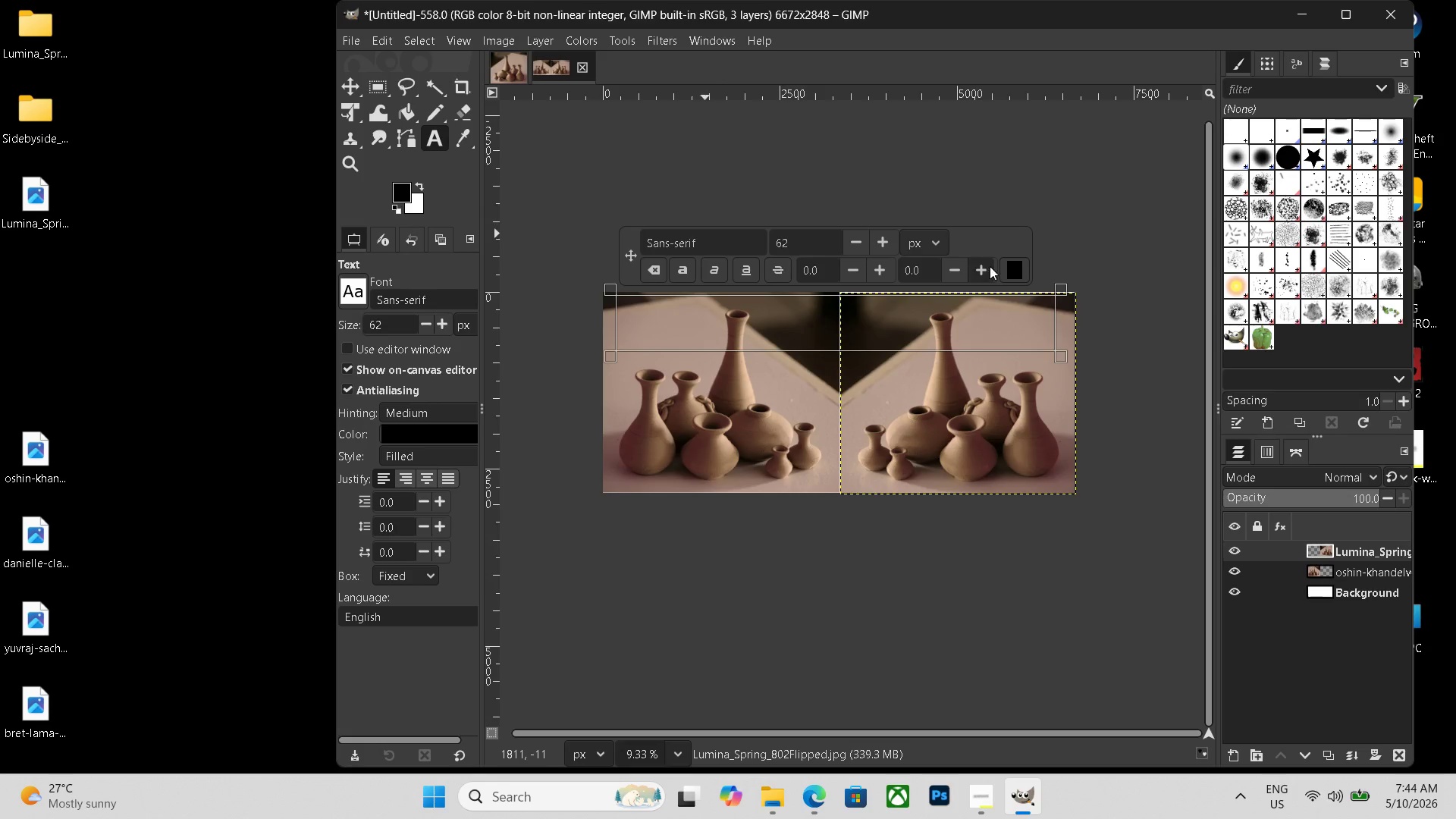 
left_click([1012, 269])
 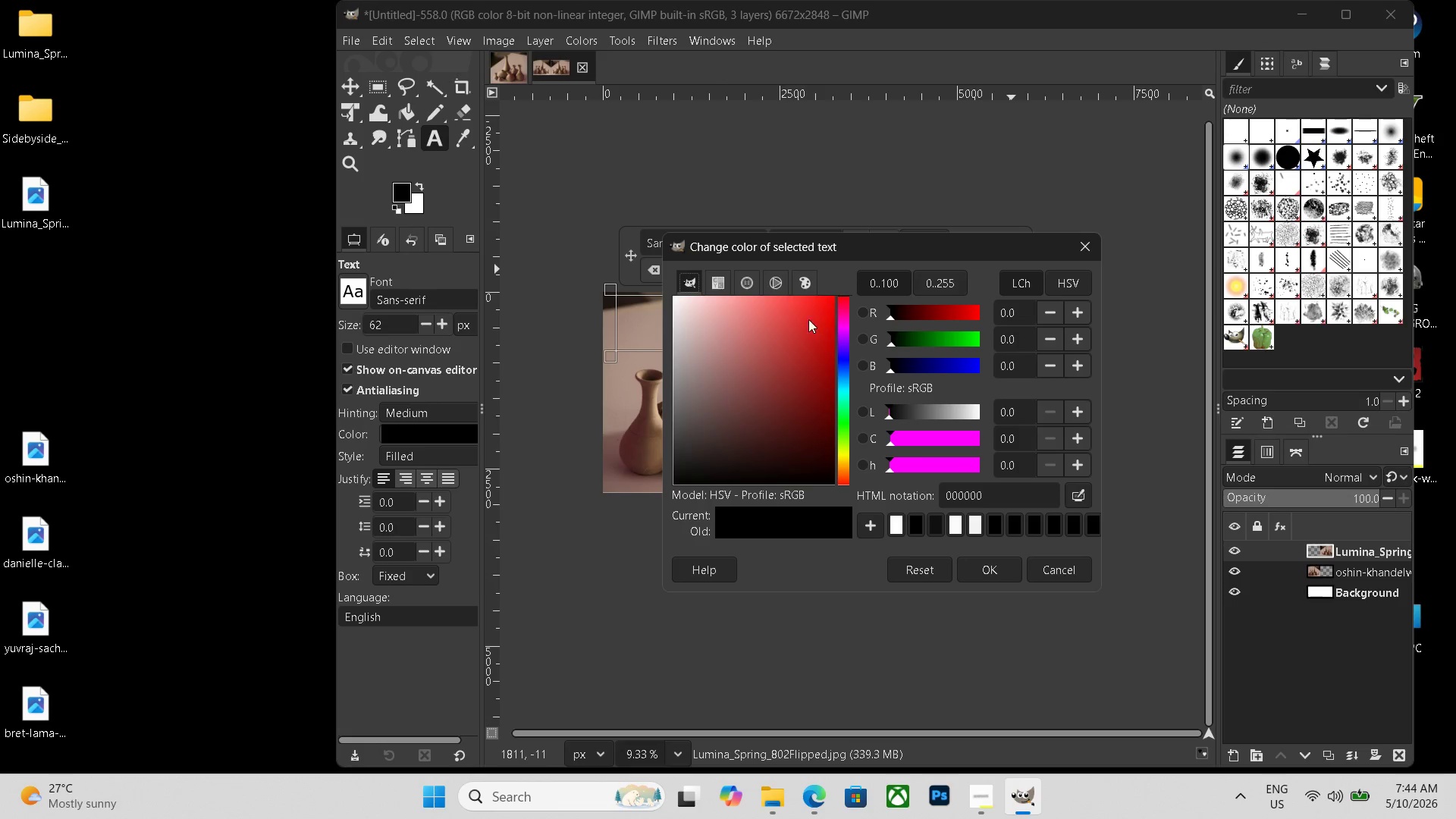 
left_click_drag(start_coordinate=[691, 290], to_coordinate=[496, 197])
 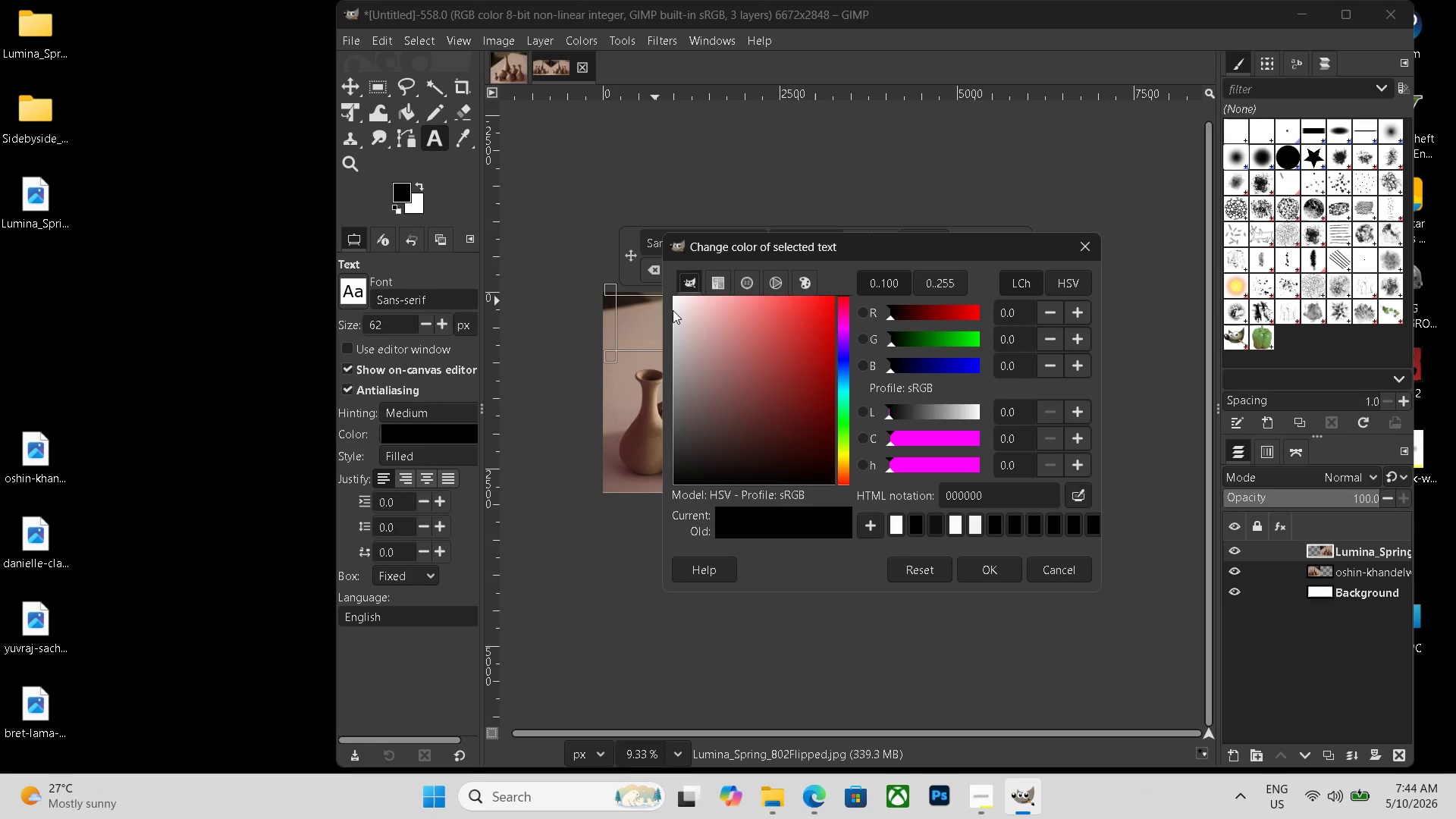 
left_click_drag(start_coordinate=[712, 334], to_coordinate=[528, 255])
 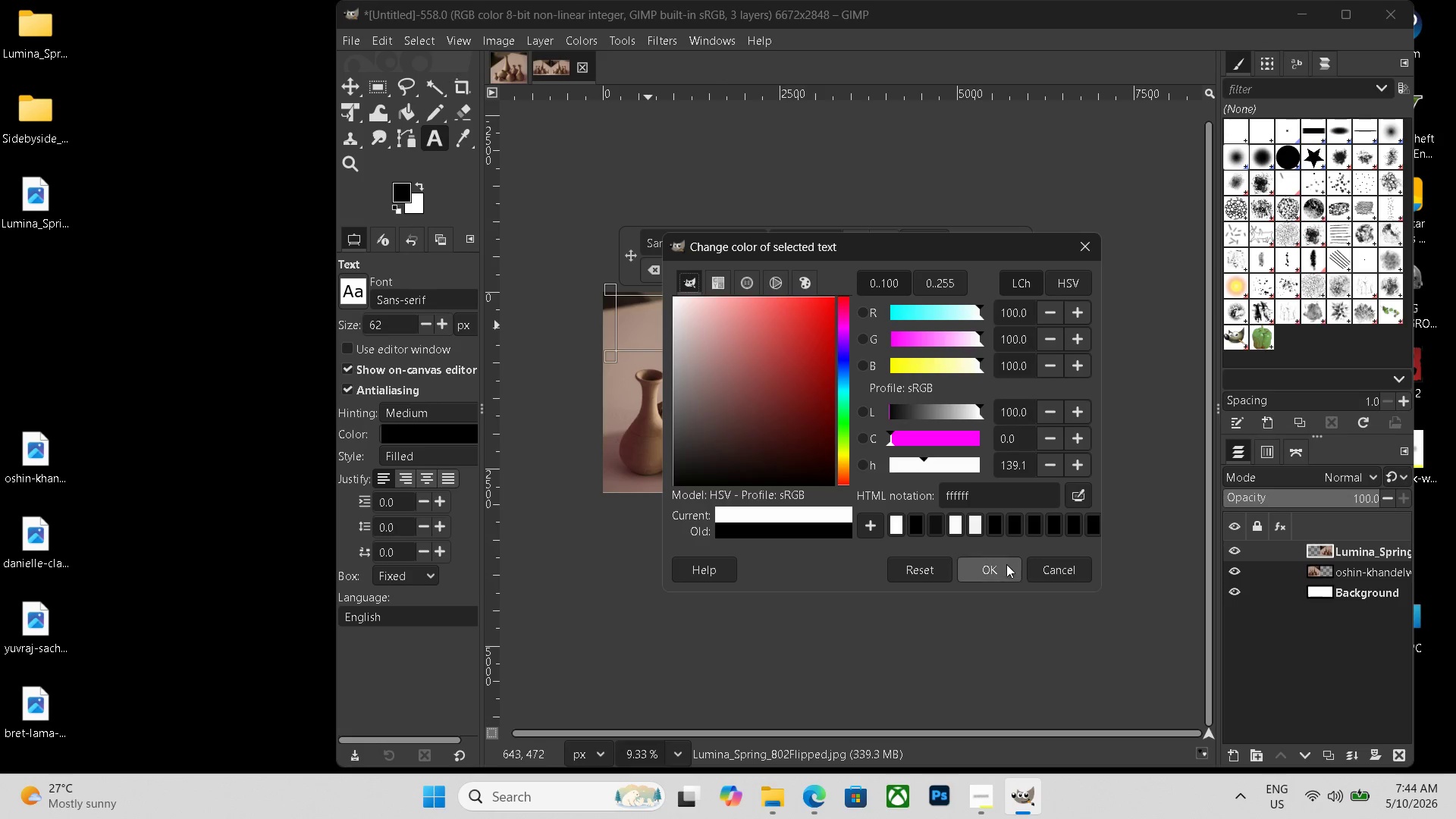 
left_click([1003, 575])
 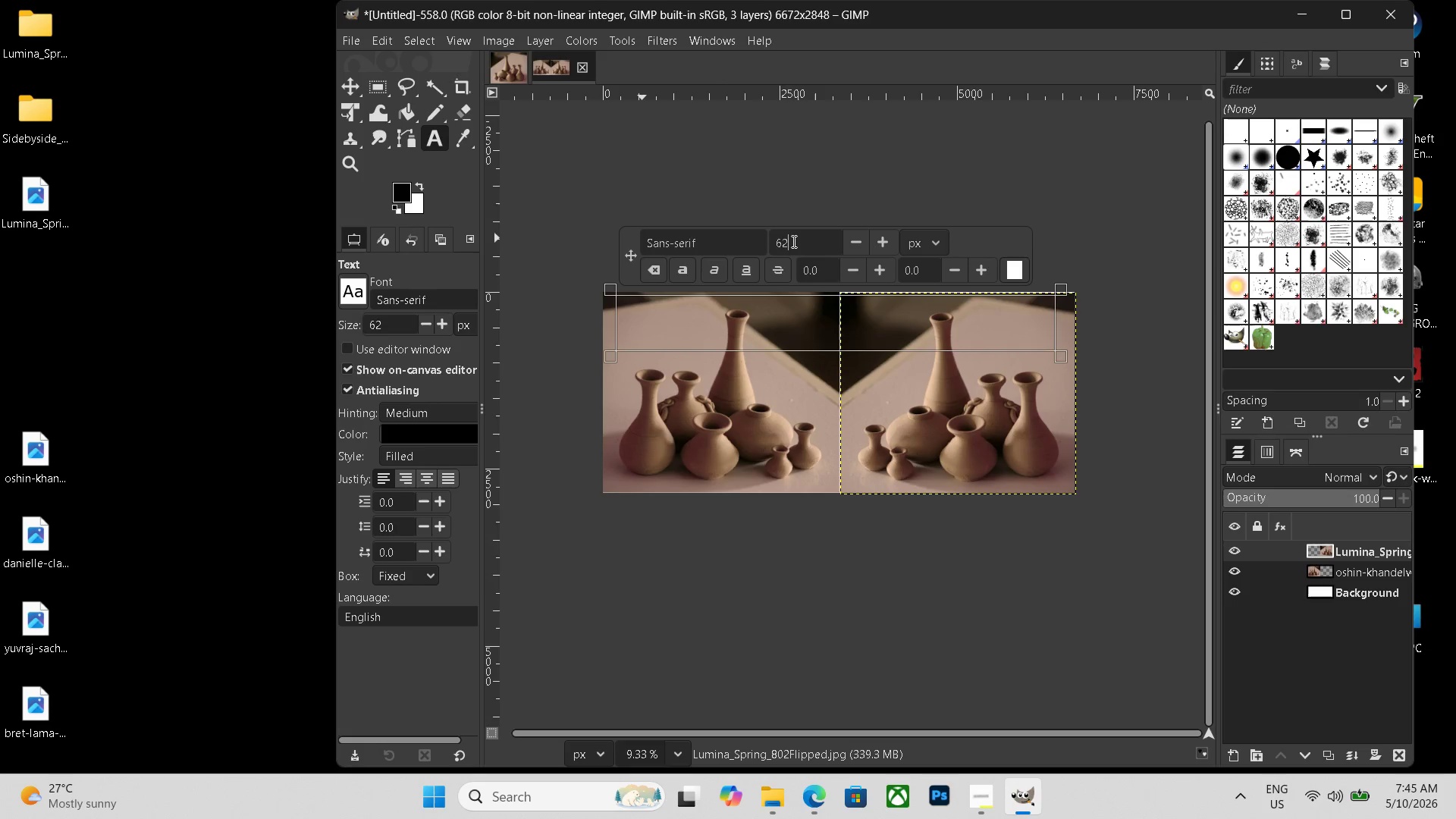 
key(Backspace)
 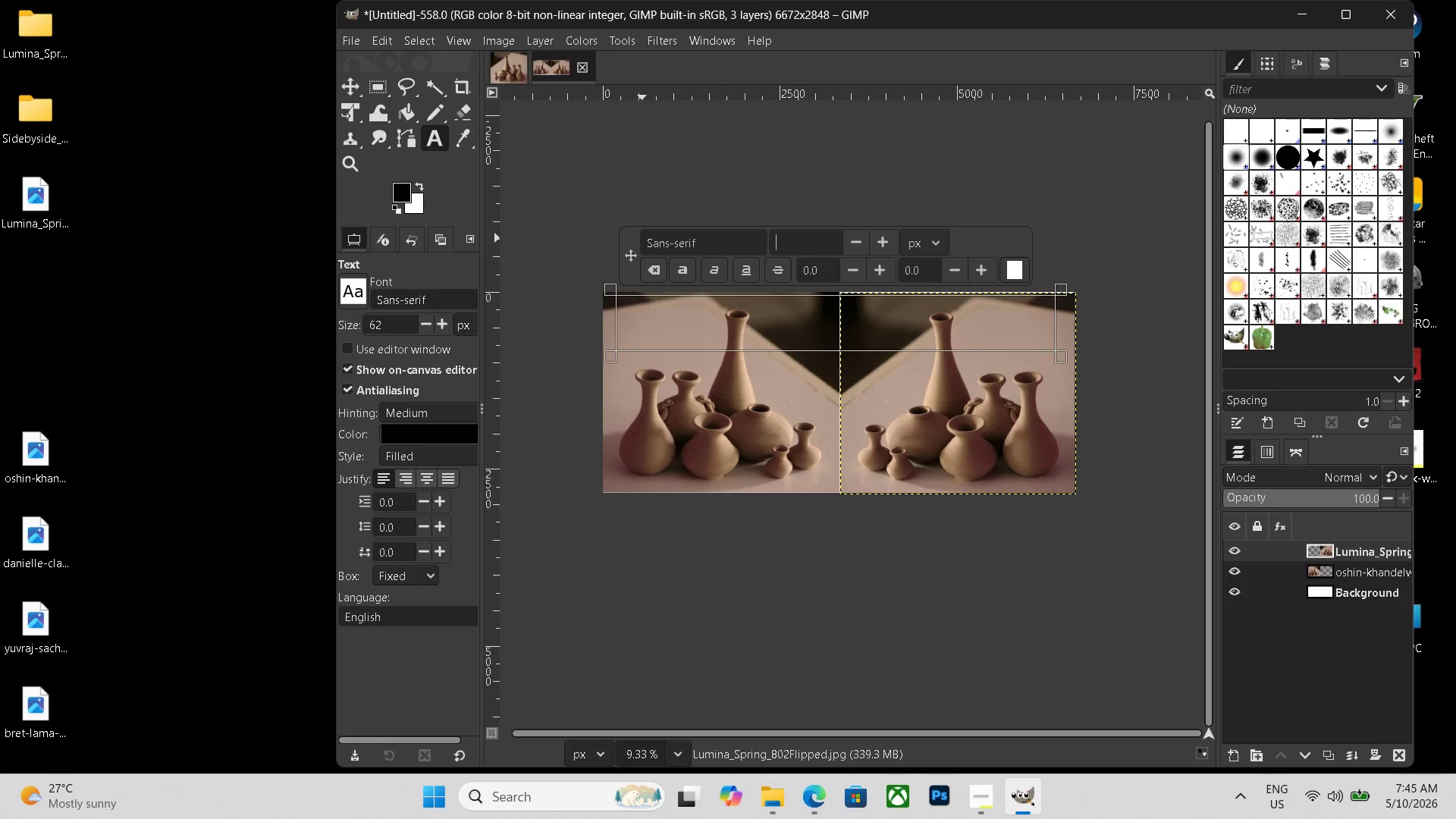 
key(Backspace)
 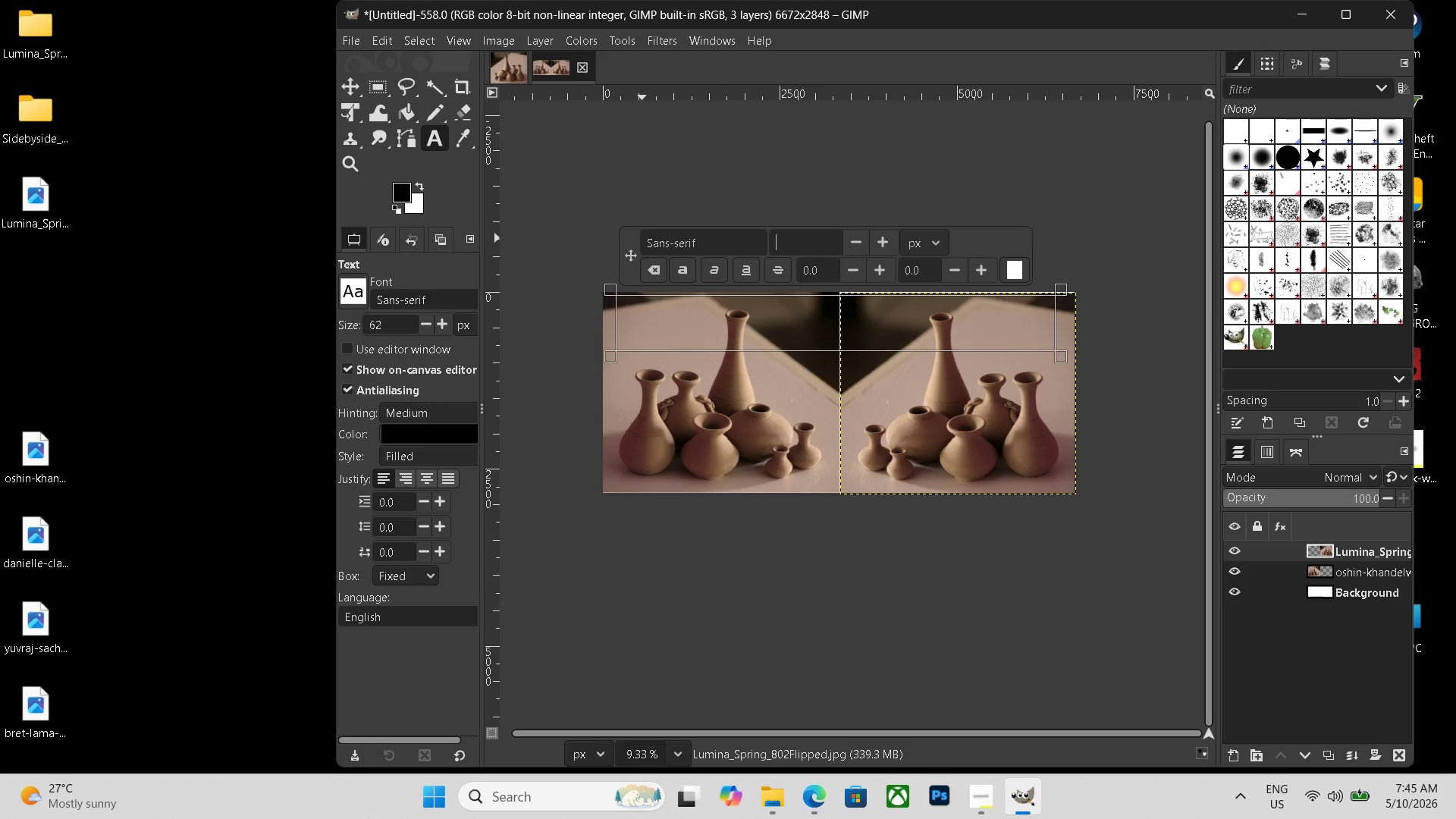 
key(Backspace)
 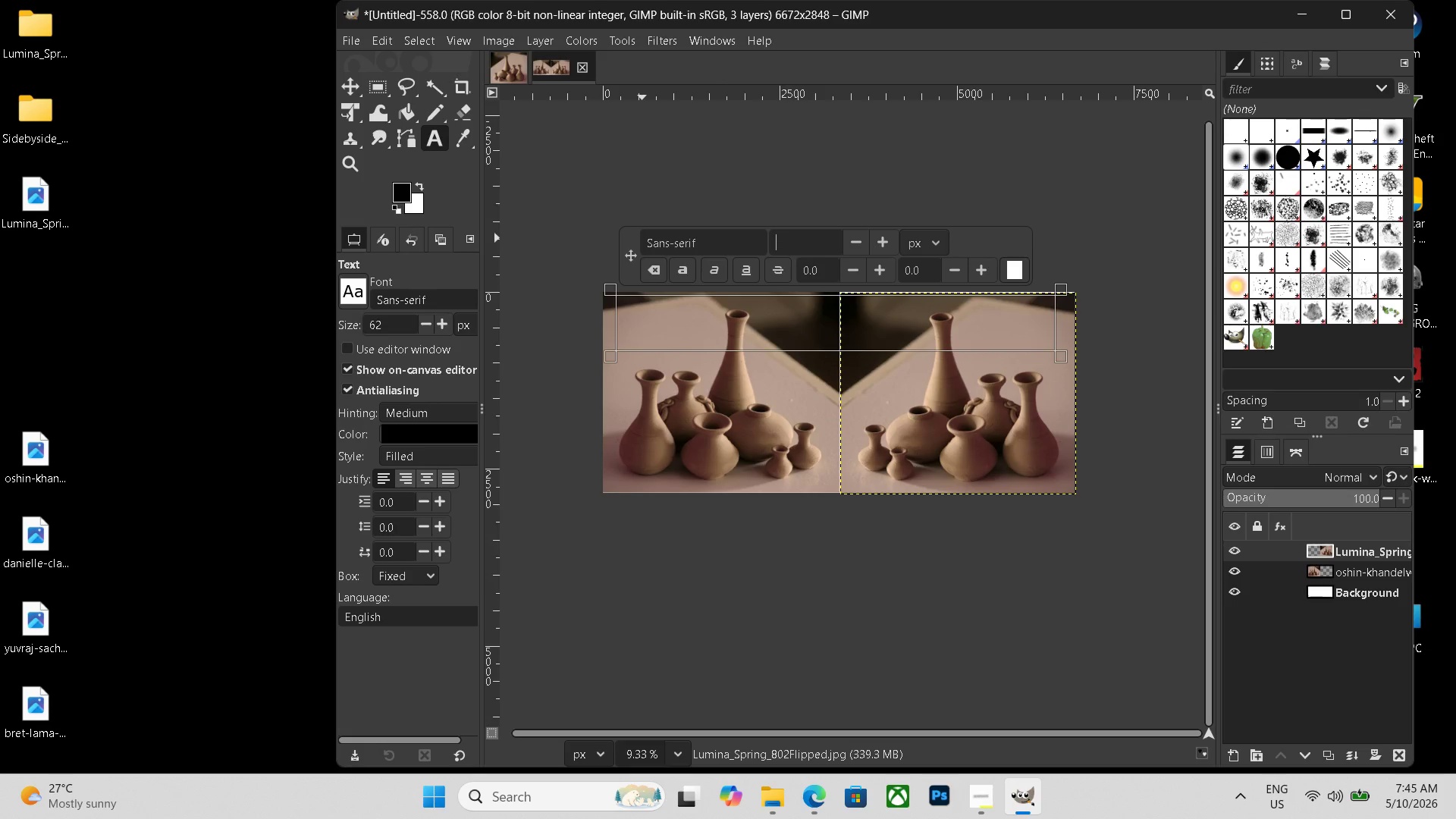 
key(Numpad4)
 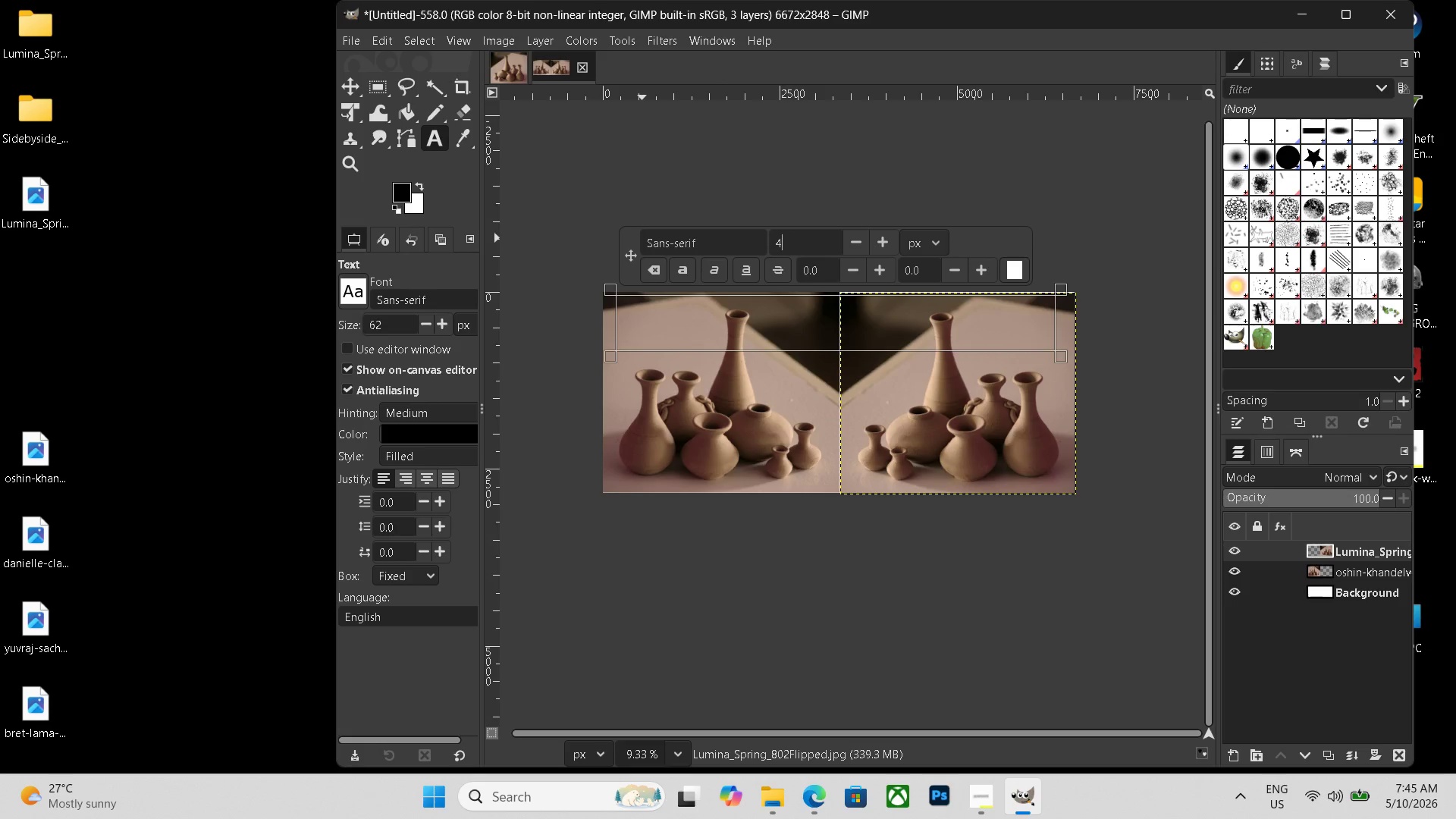 
key(Numpad0)
 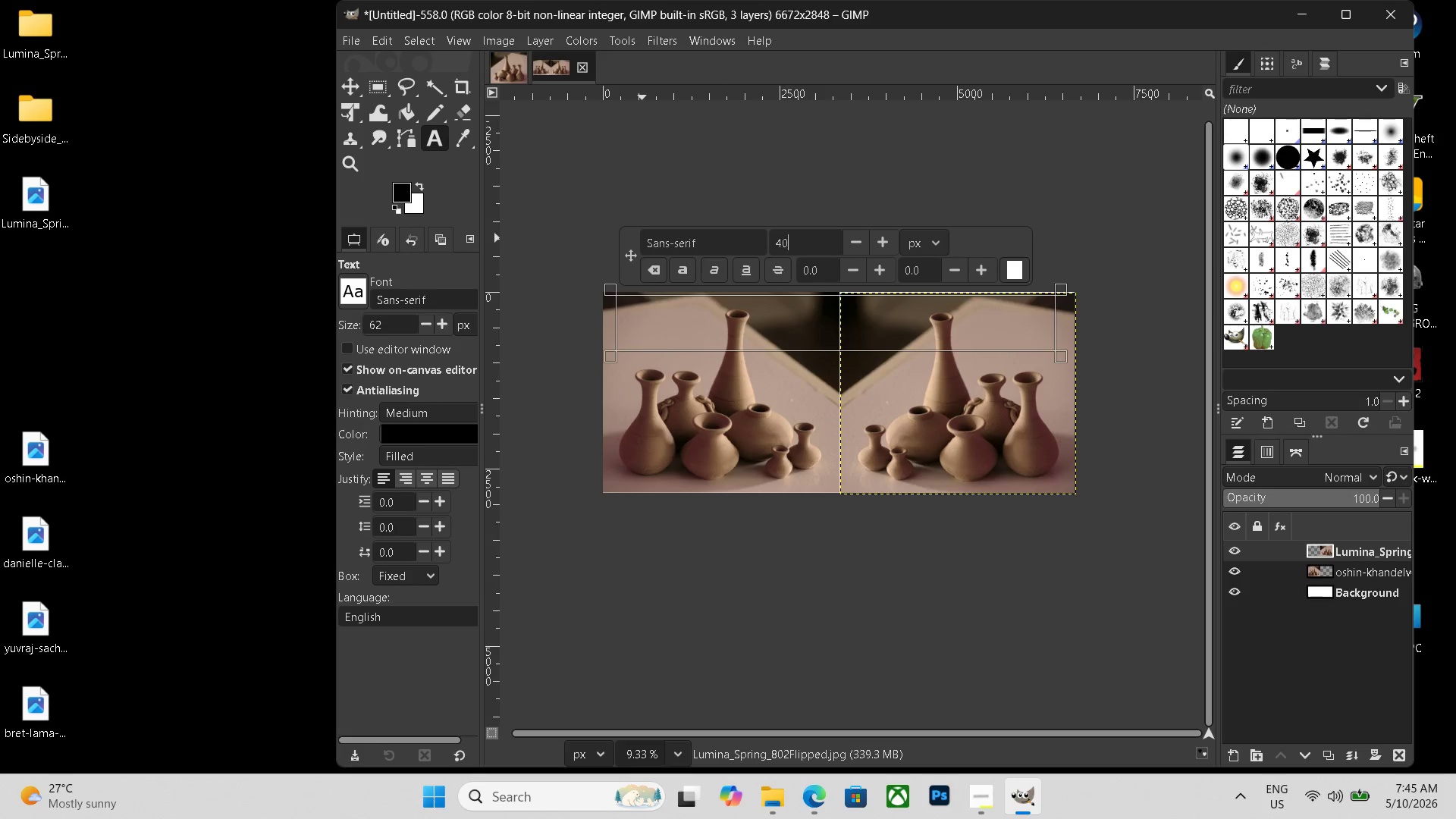 
key(Numpad0)
 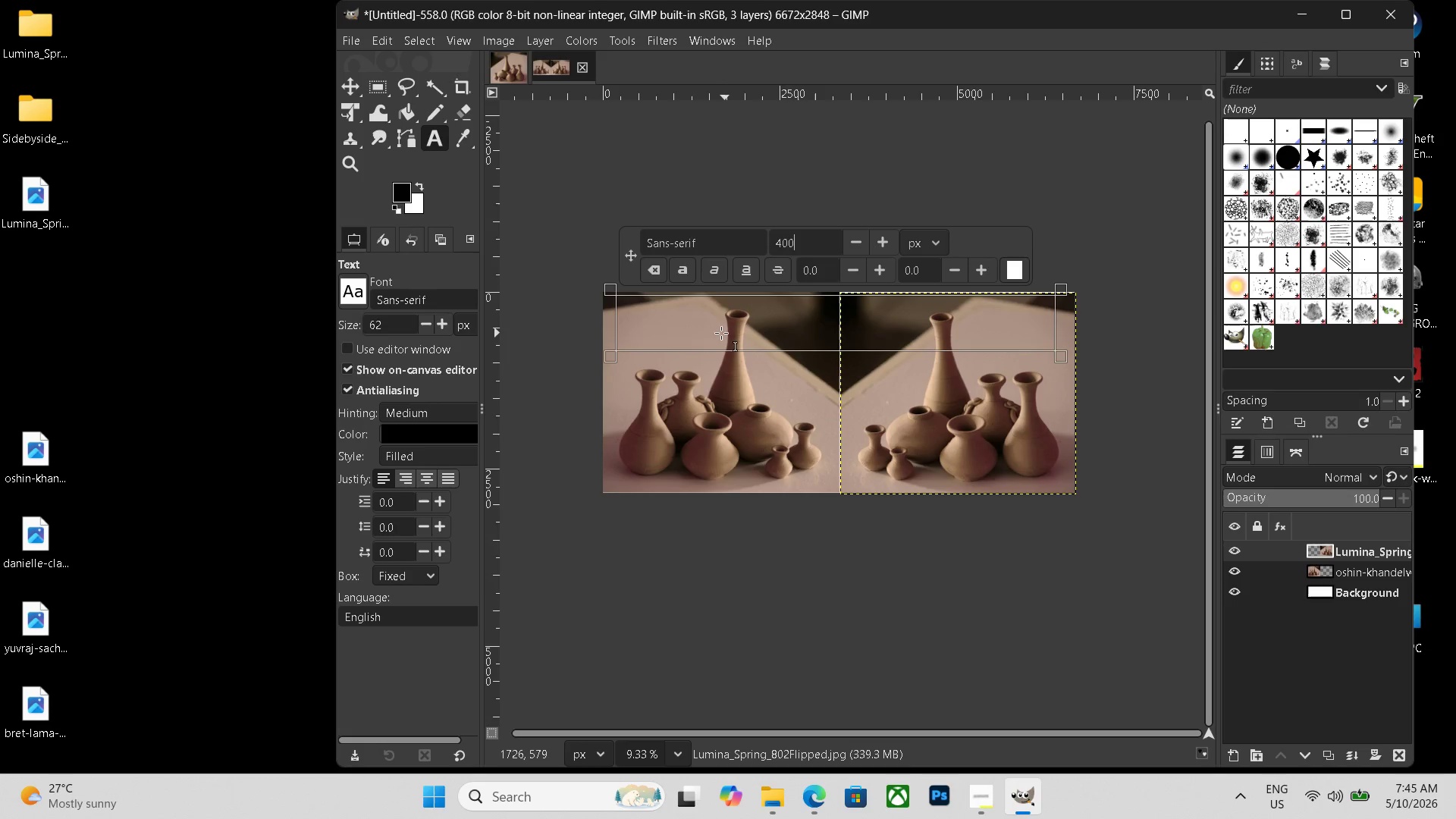 
left_click([664, 331])
 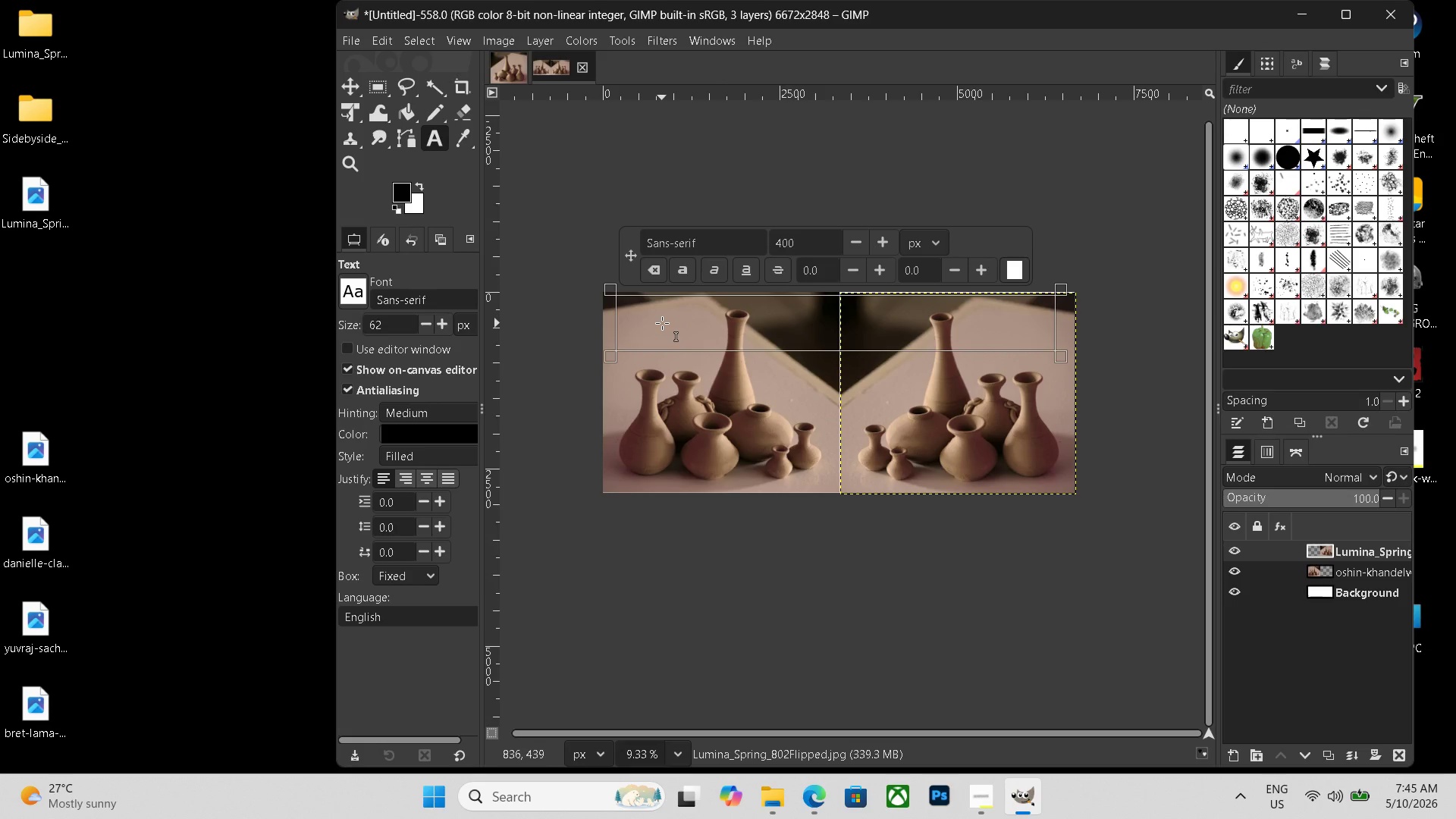 
type(before)
 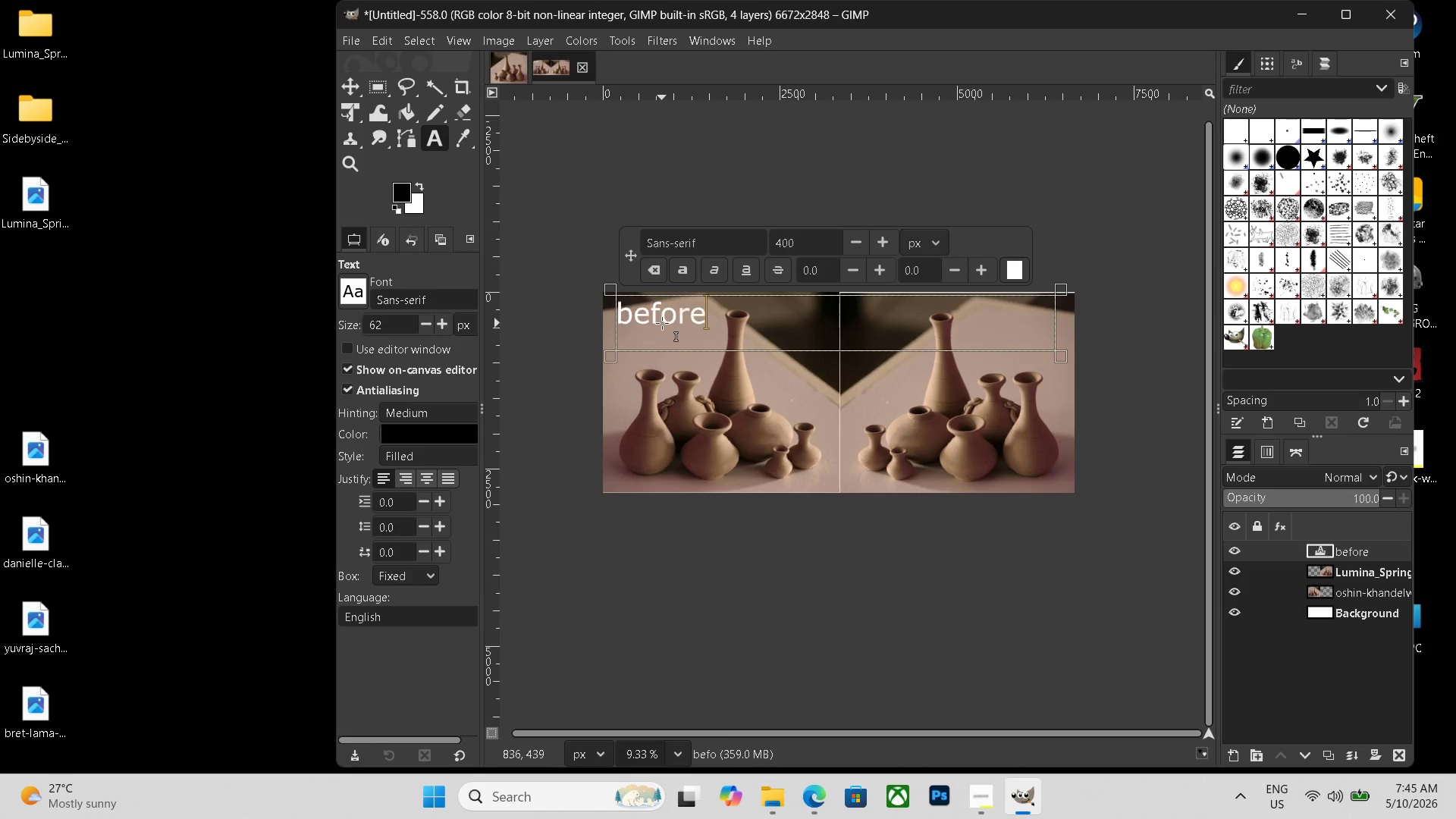 
hold_key(key=Space, duration=1.49)
 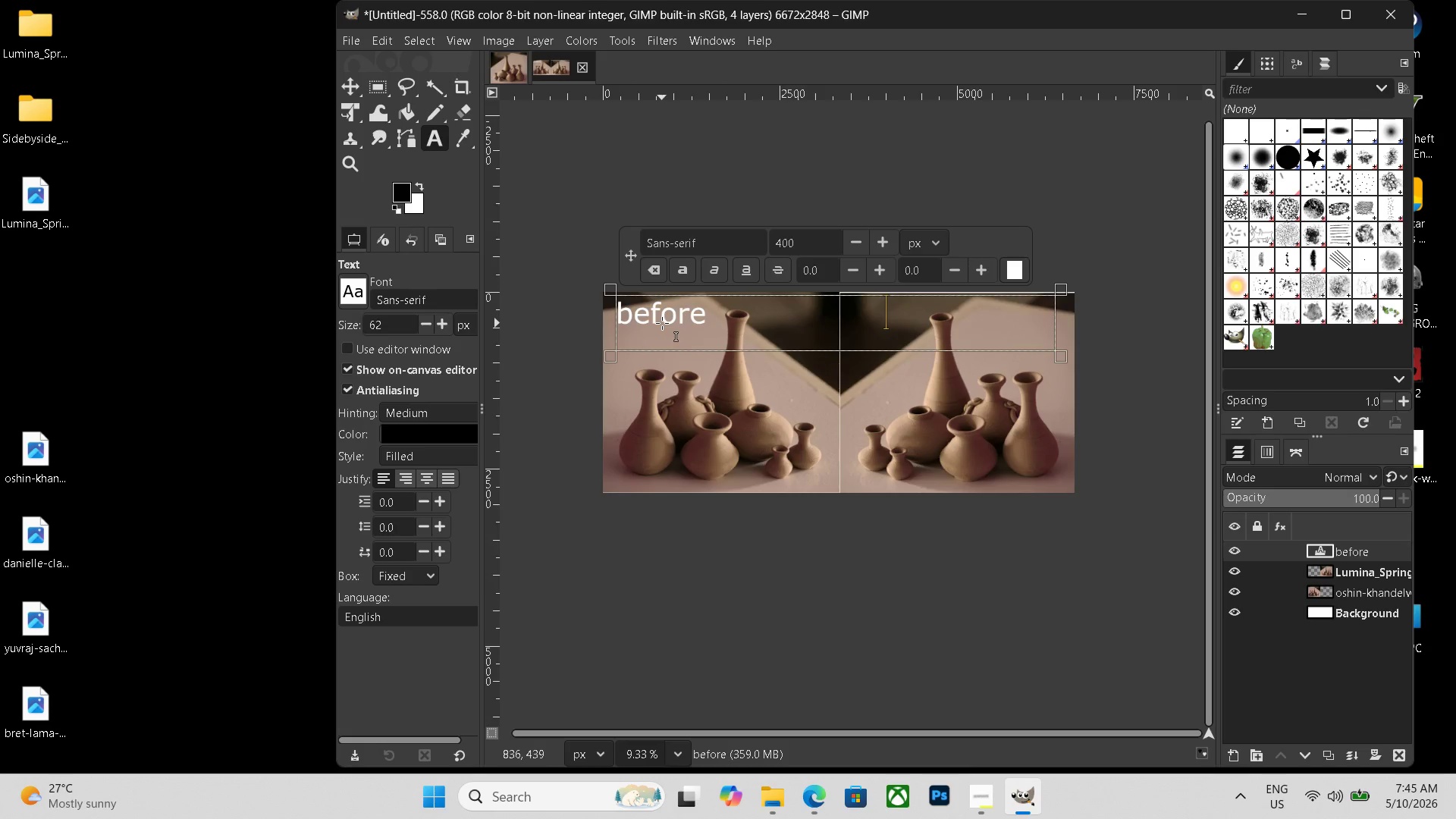 
type(after)
 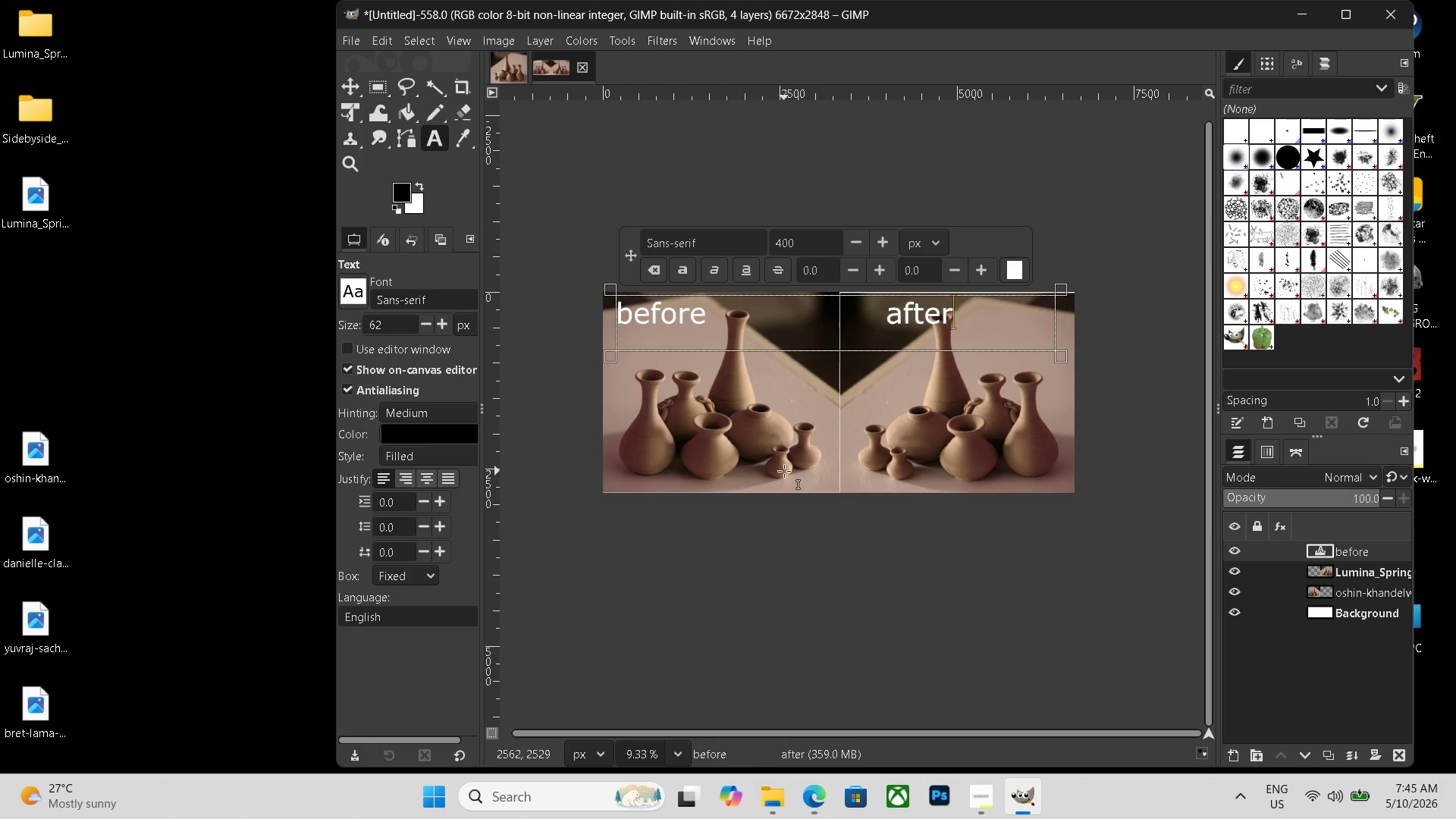 
key(Control+Shift+ShiftLeft)
 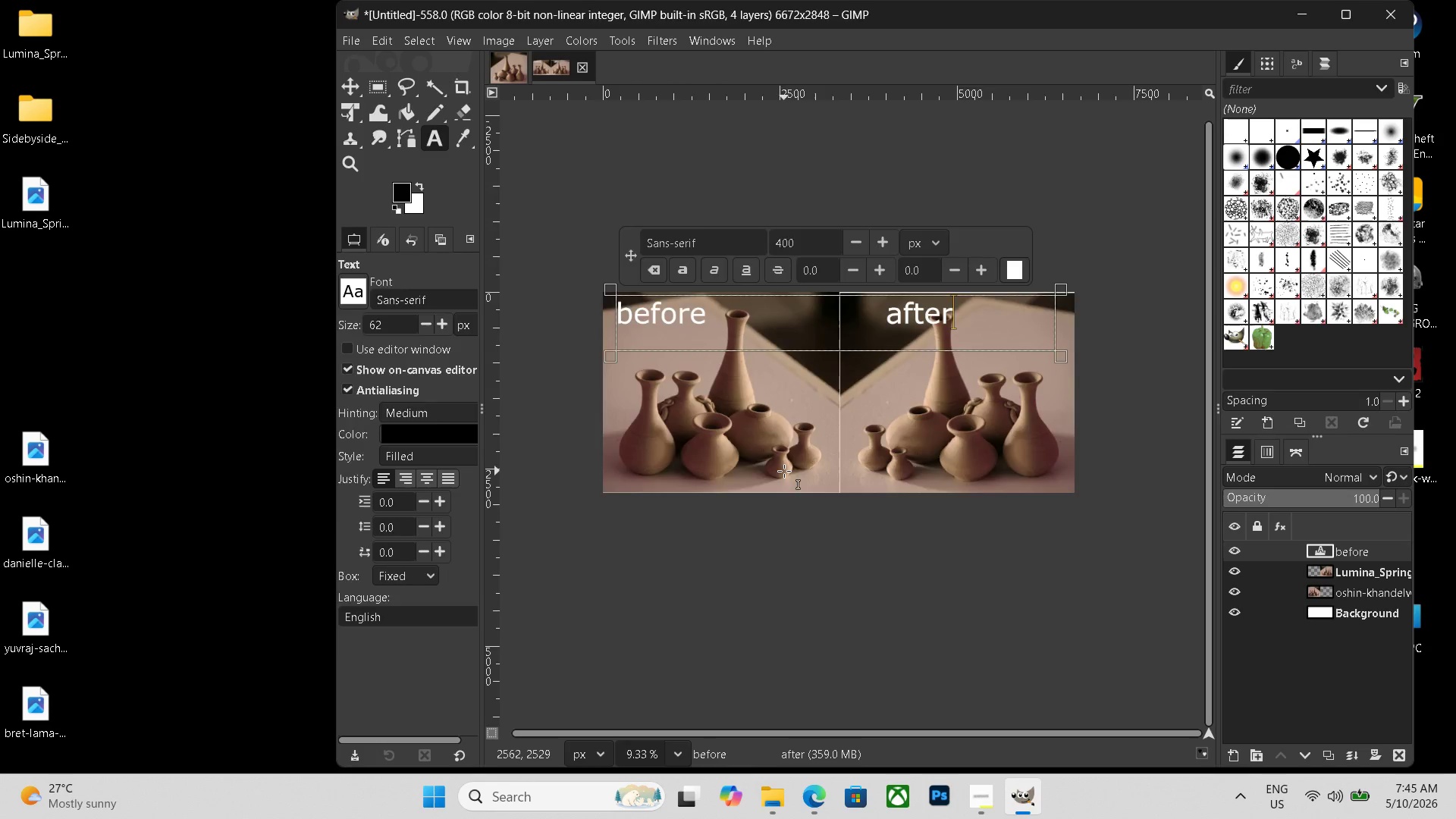 
key(Control+Shift+E)
 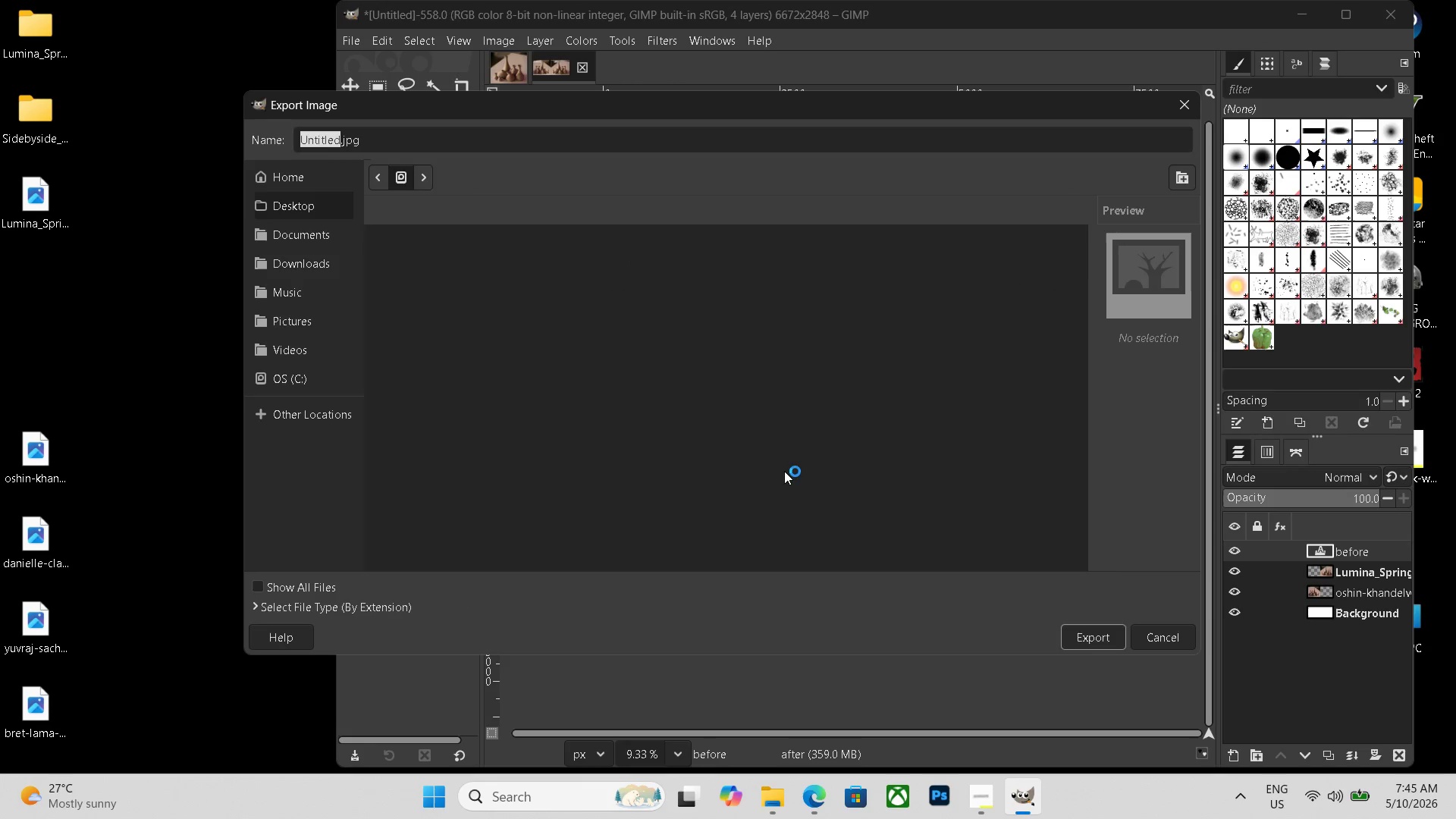 
mouse_move([310, 334])
 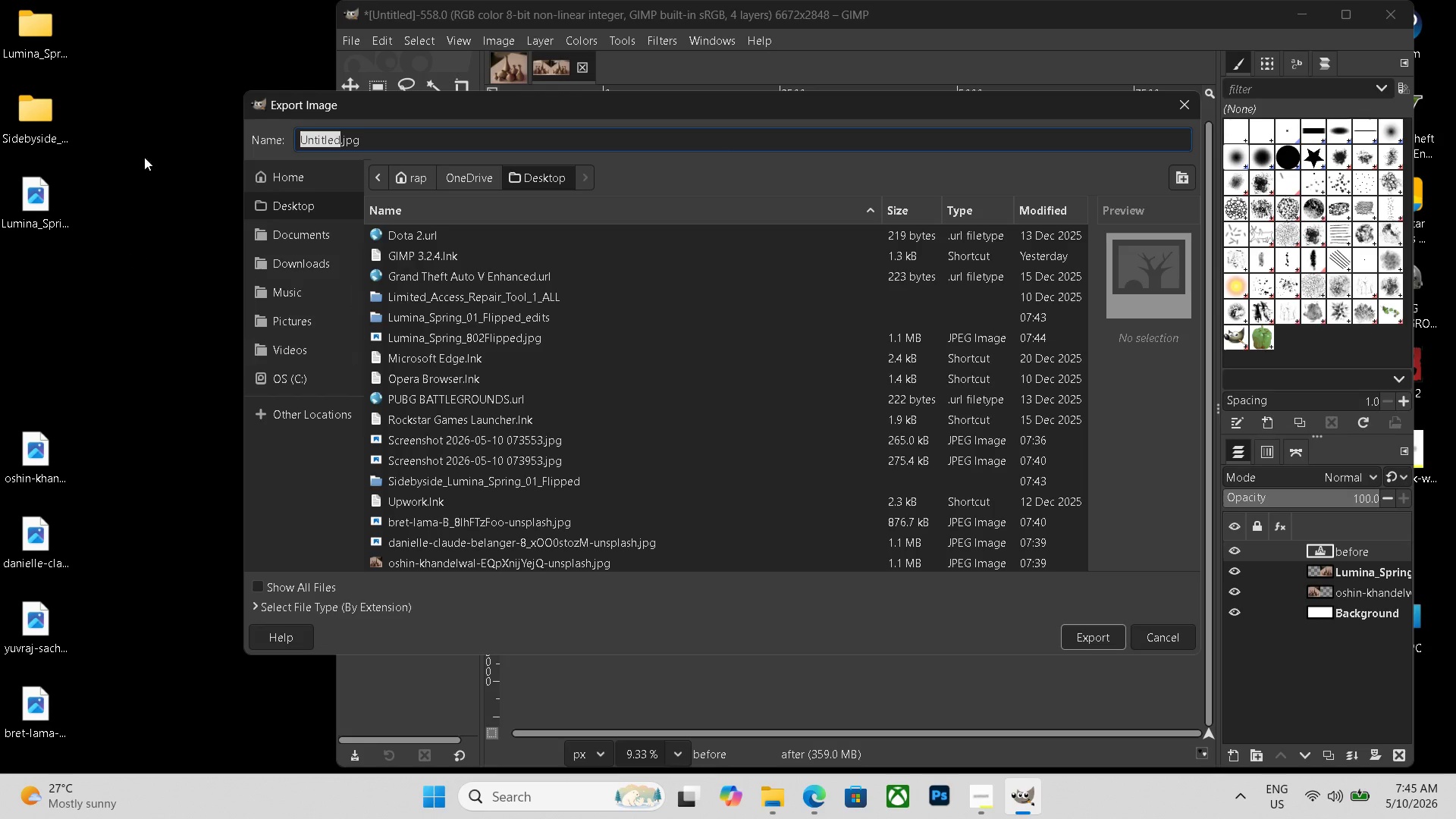 
left_click_drag(start_coordinate=[441, 141], to_coordinate=[186, 140])
 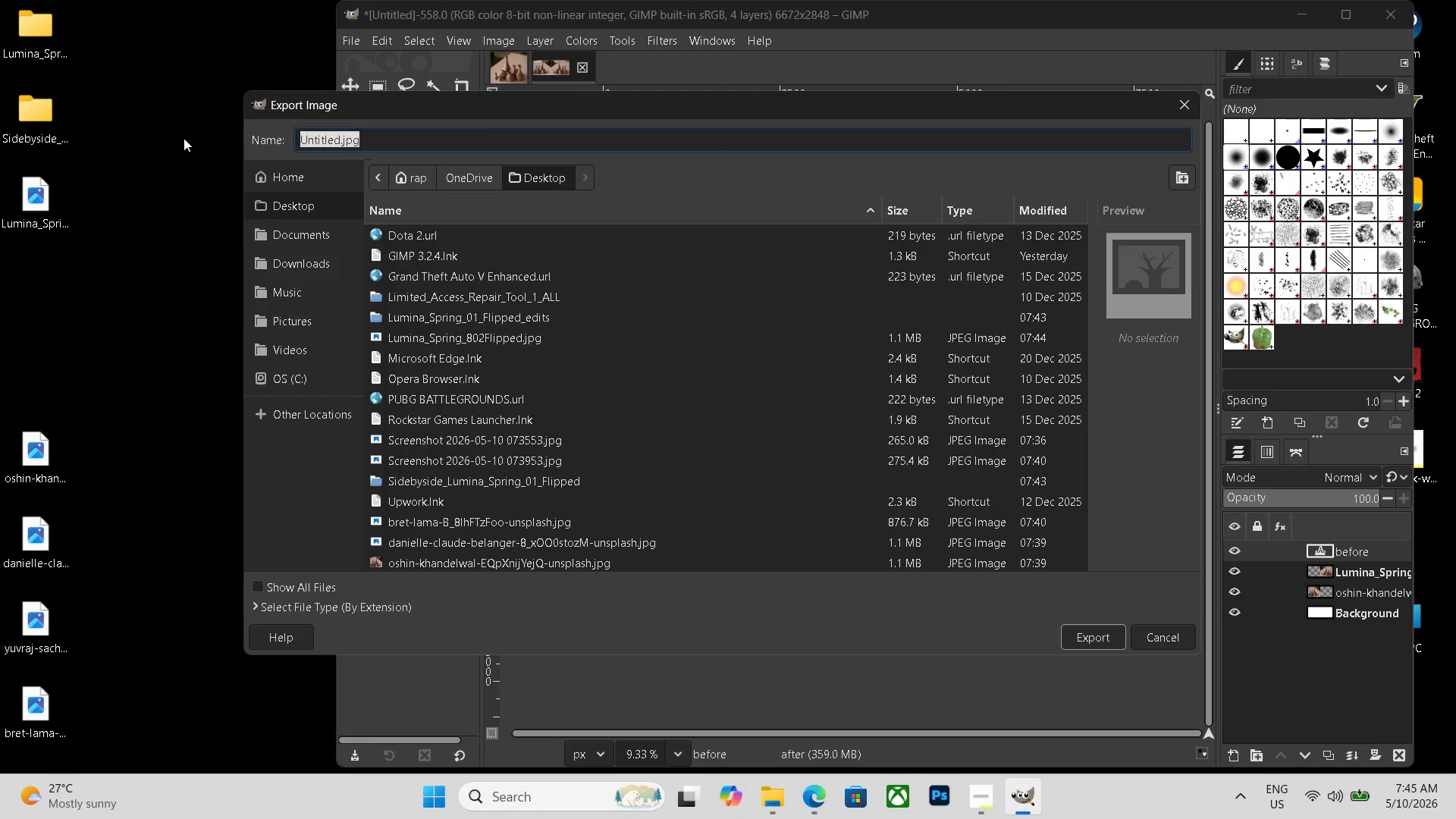 
type(sidebyside+)
 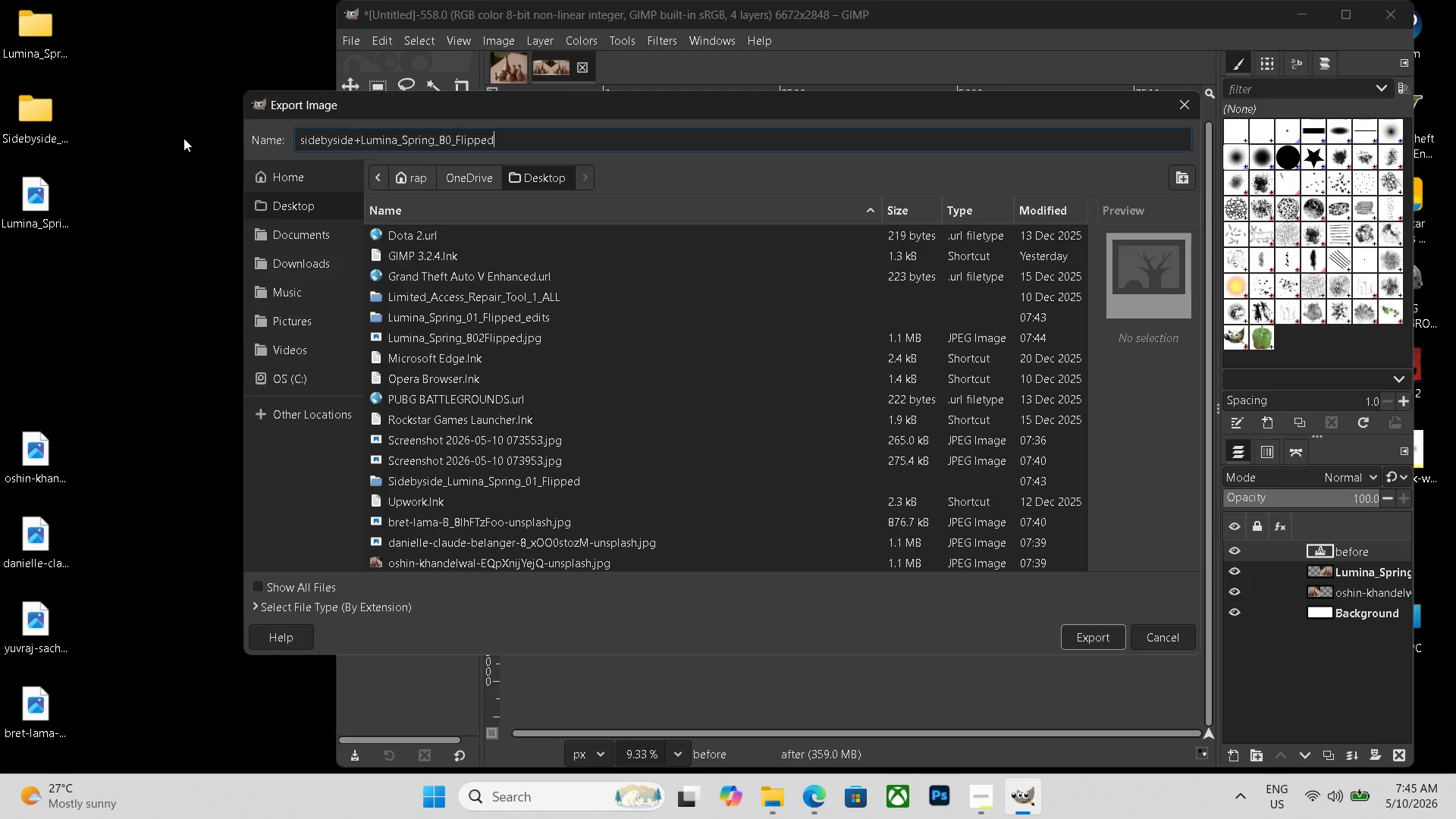 
 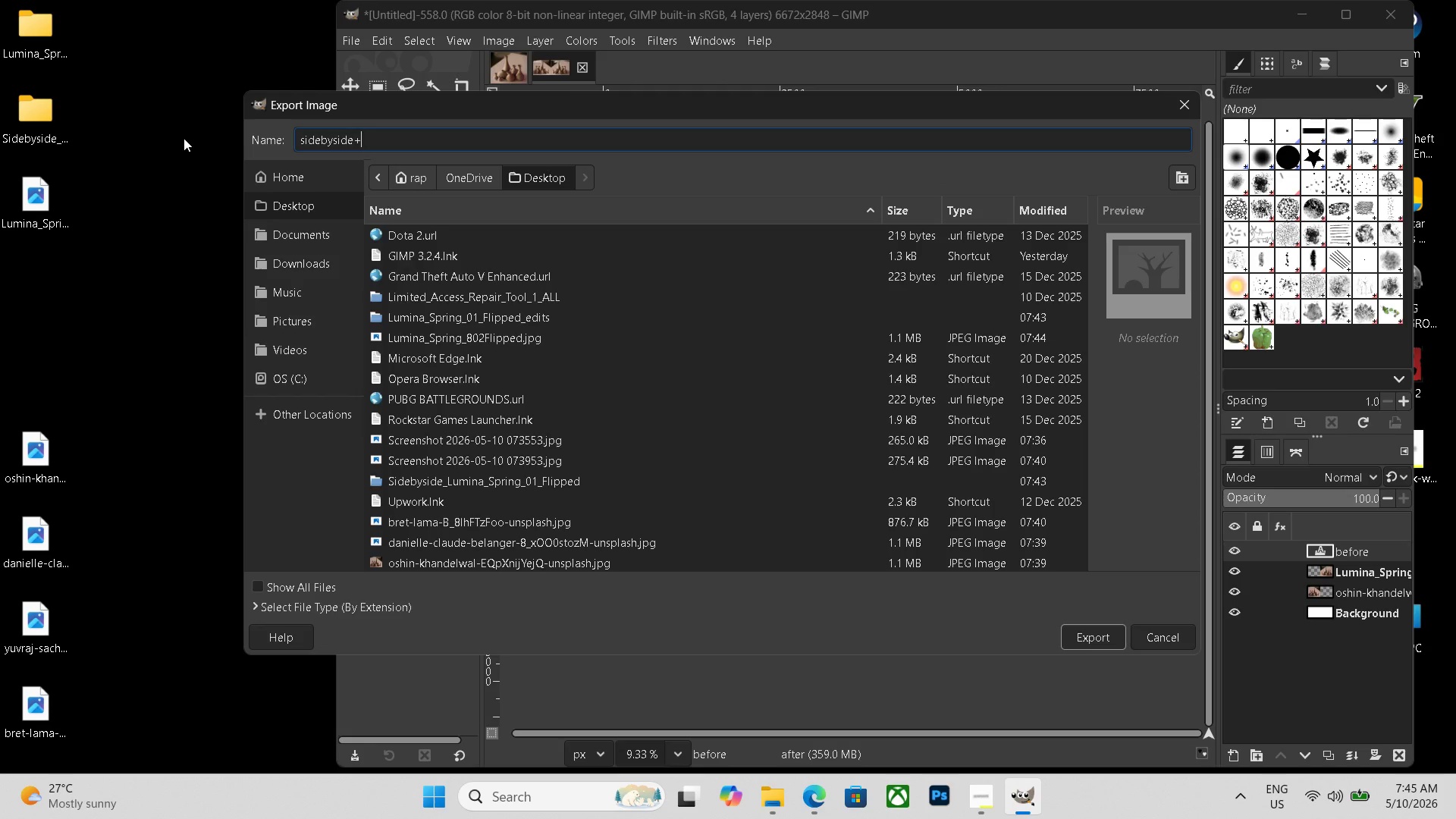 
key(Control+ControlLeft)
 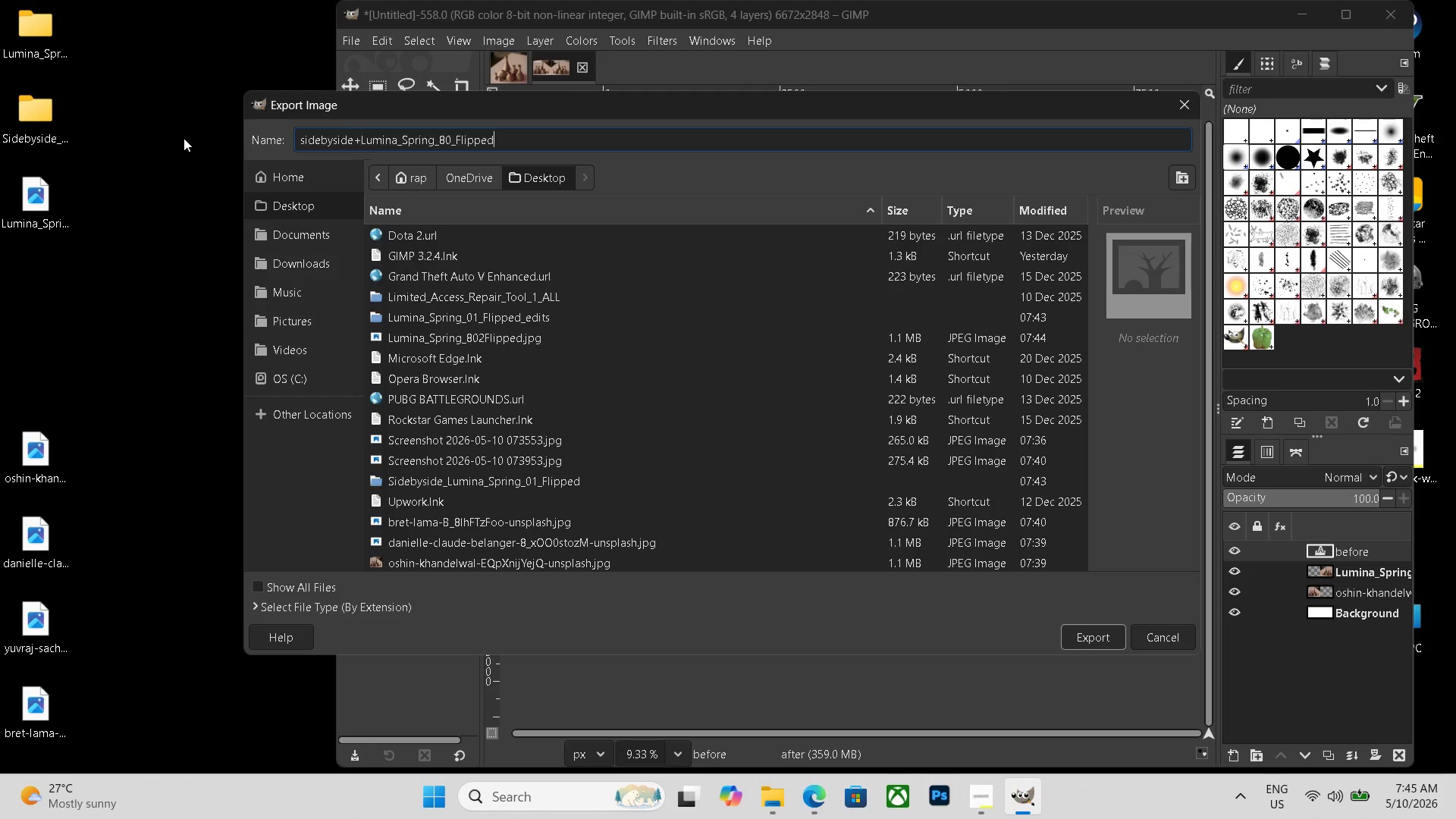 
key(Control+V)
 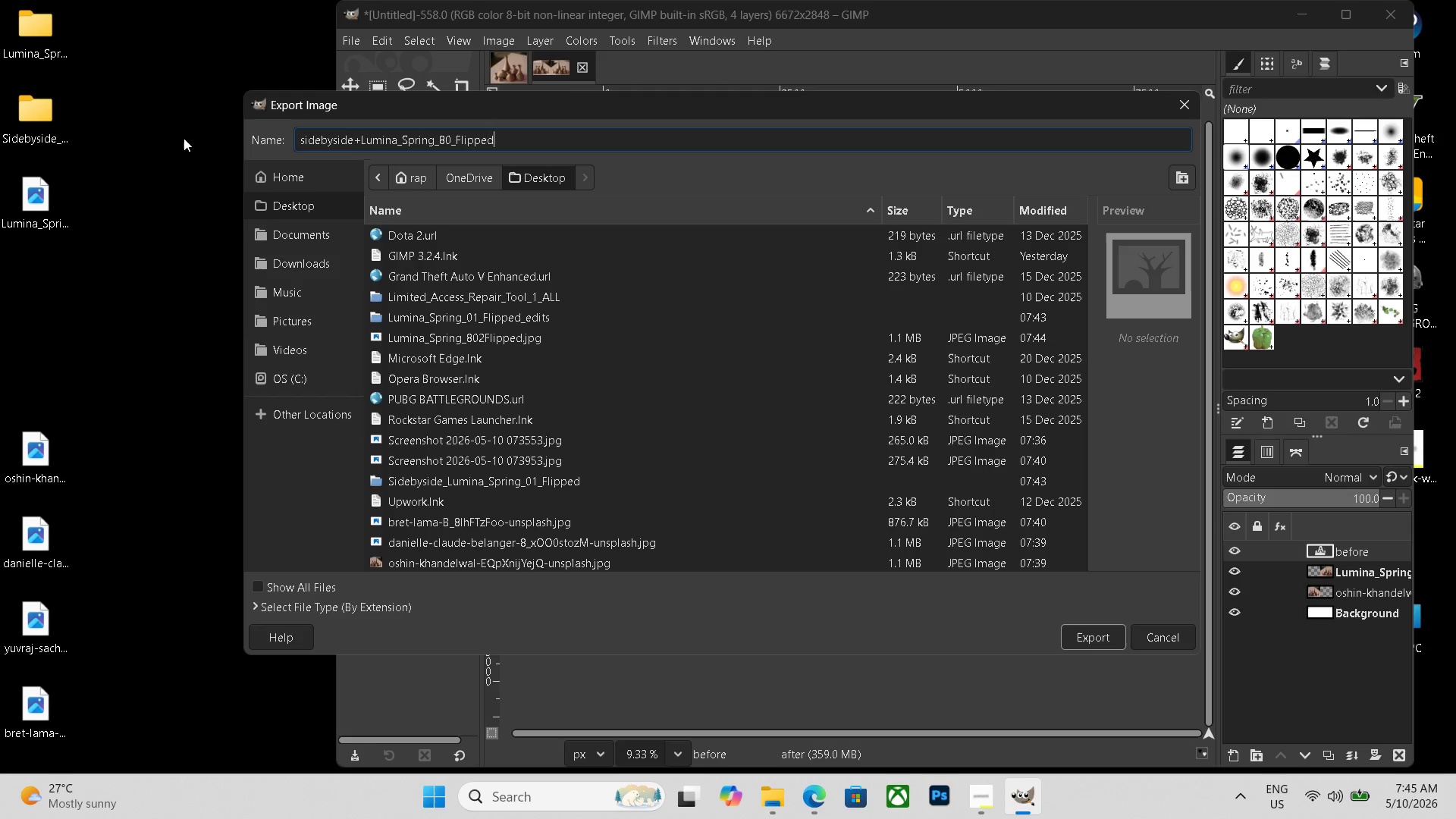 
key(Backspace)
 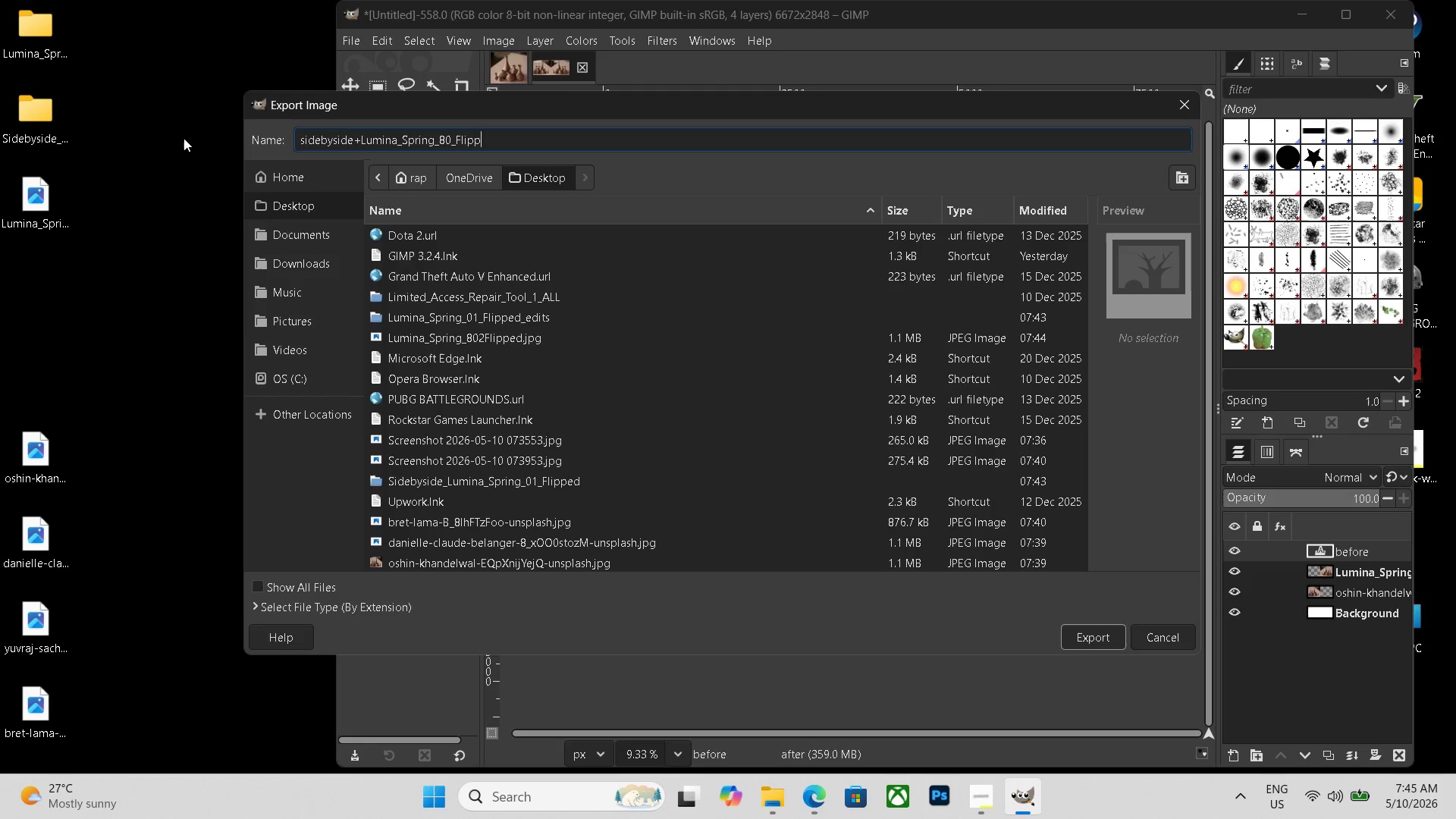 
key(Backspace)
 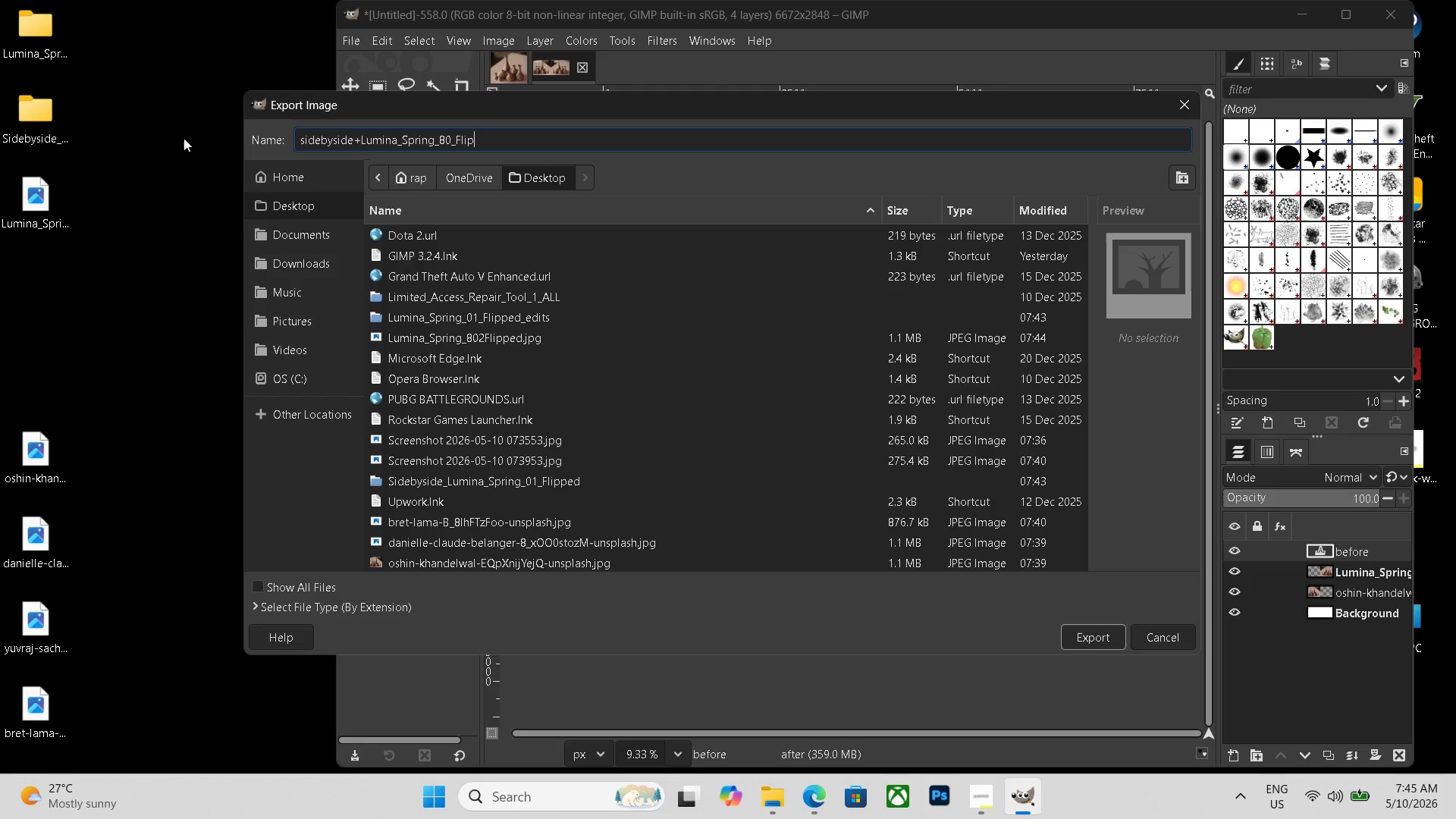 
hold_key(key=Backspace, duration=1.09)
 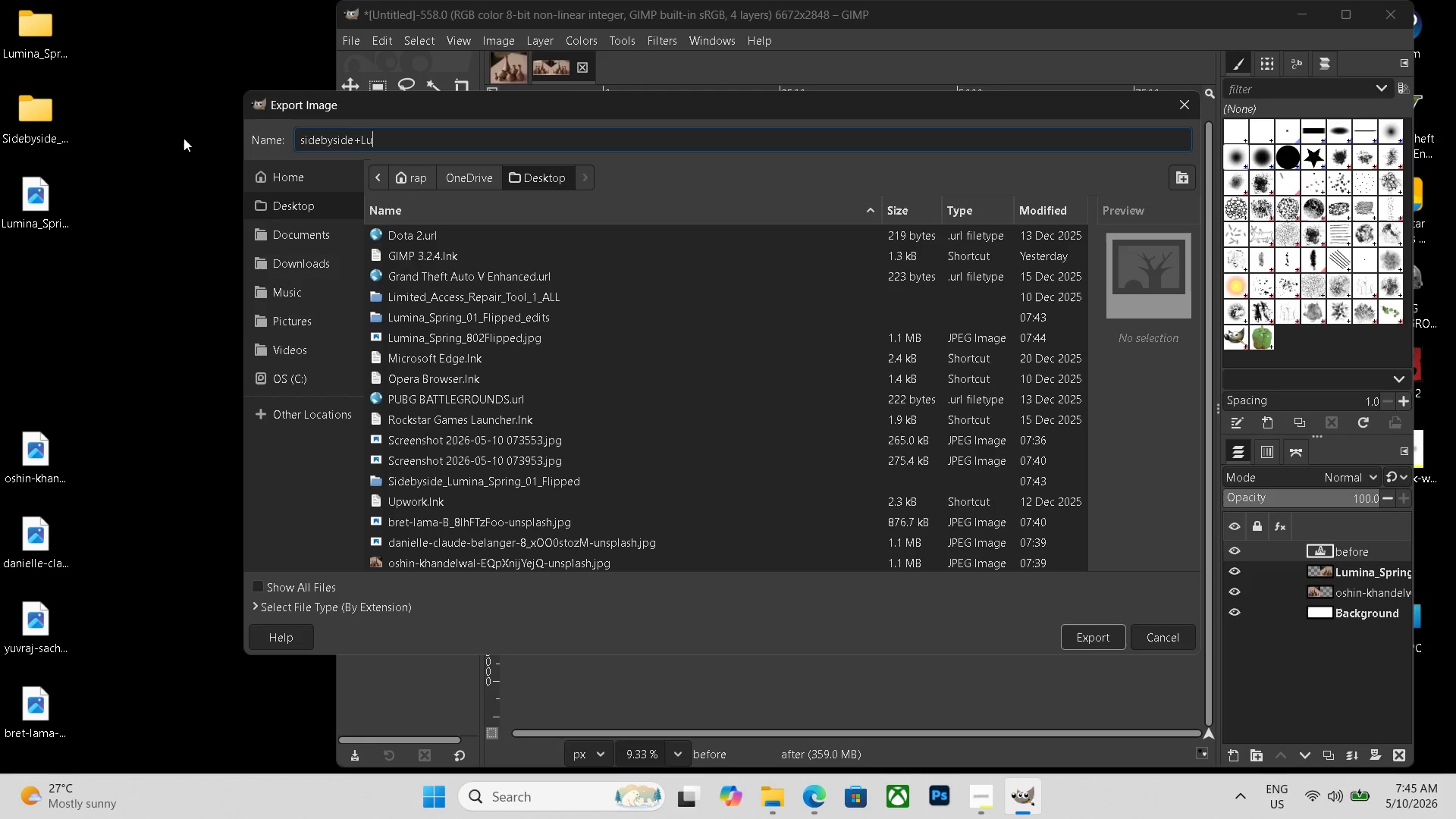 
key(Backspace)
 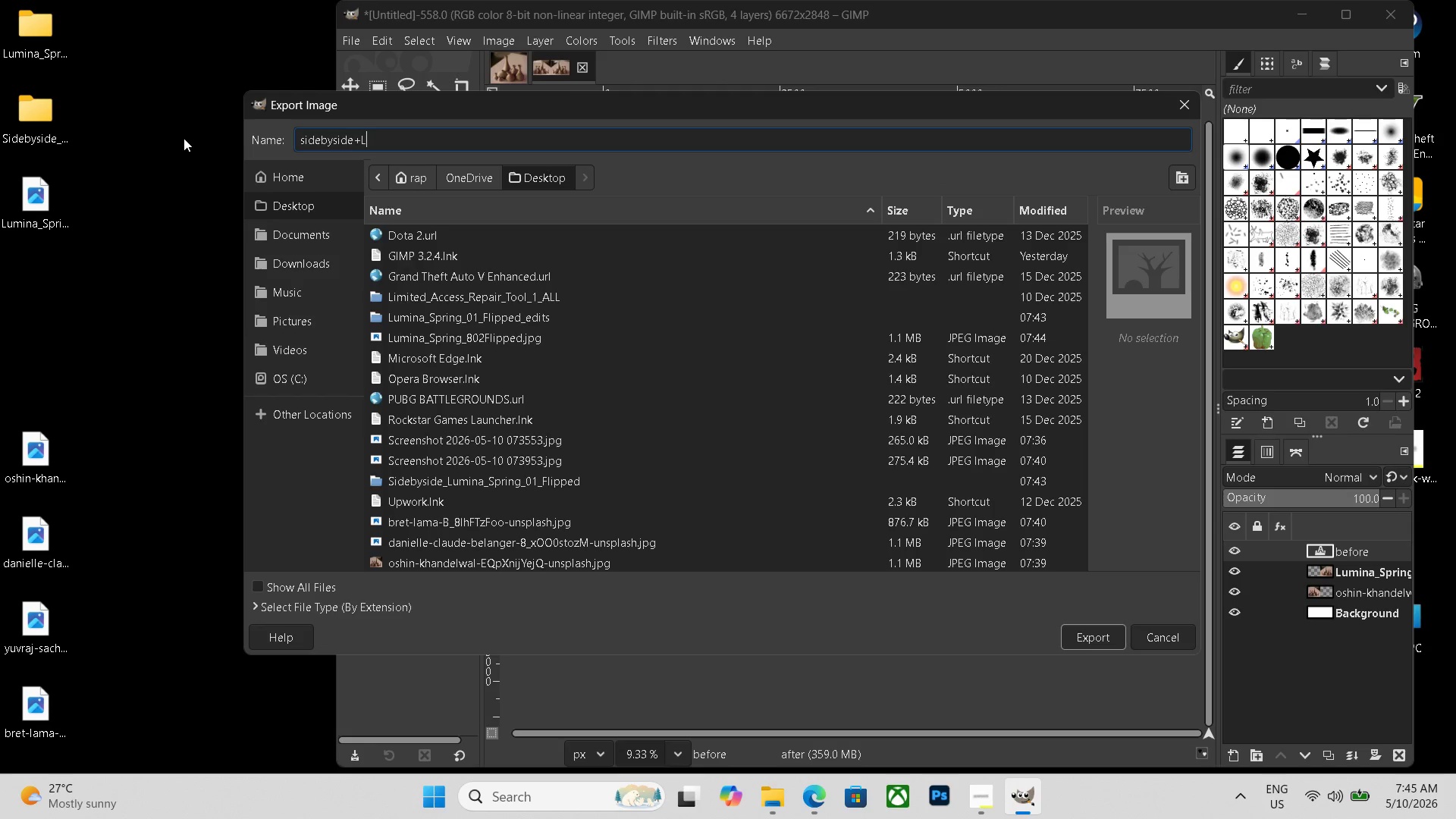 
key(Backspace)
 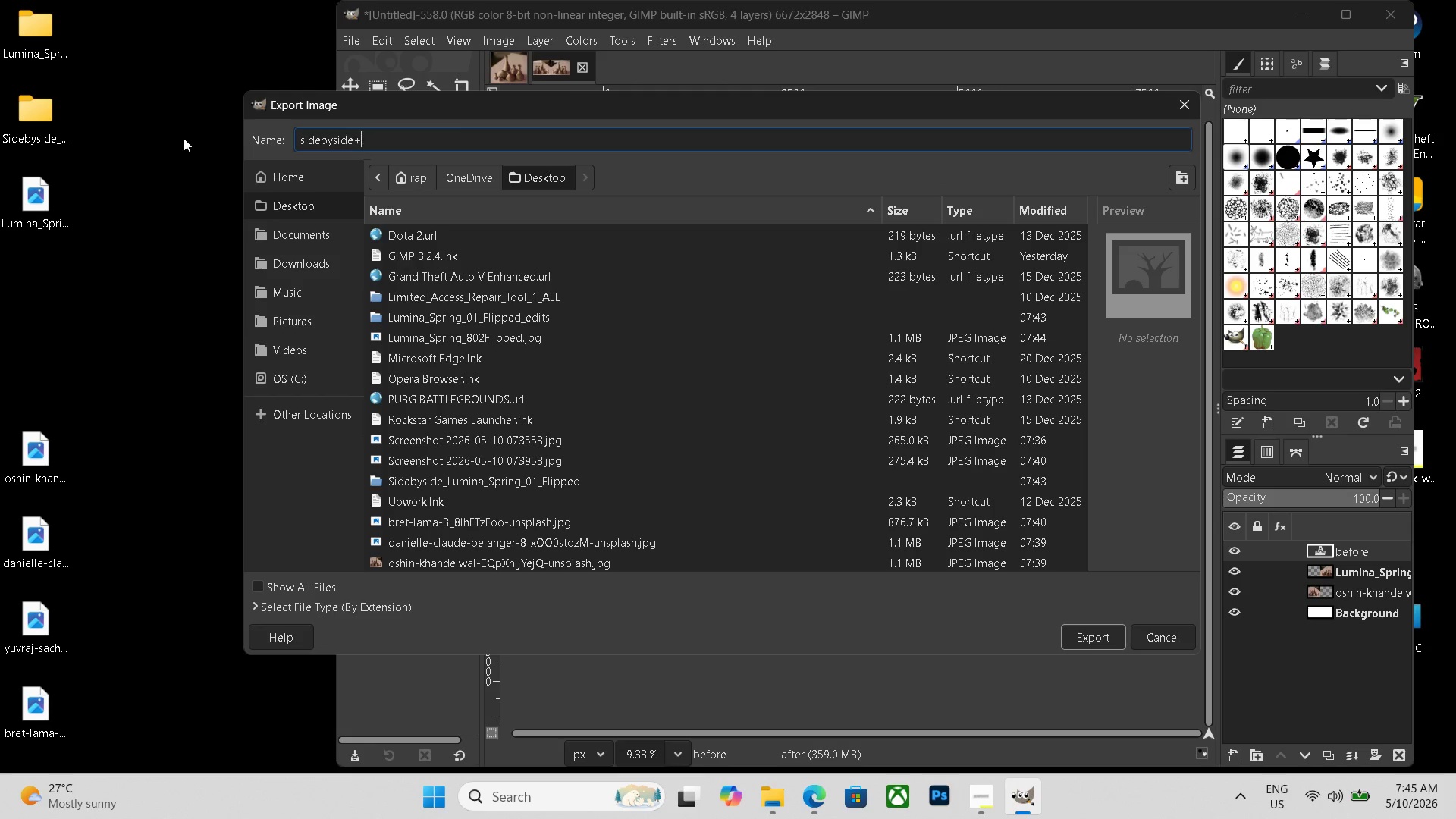 
key(Backspace)
 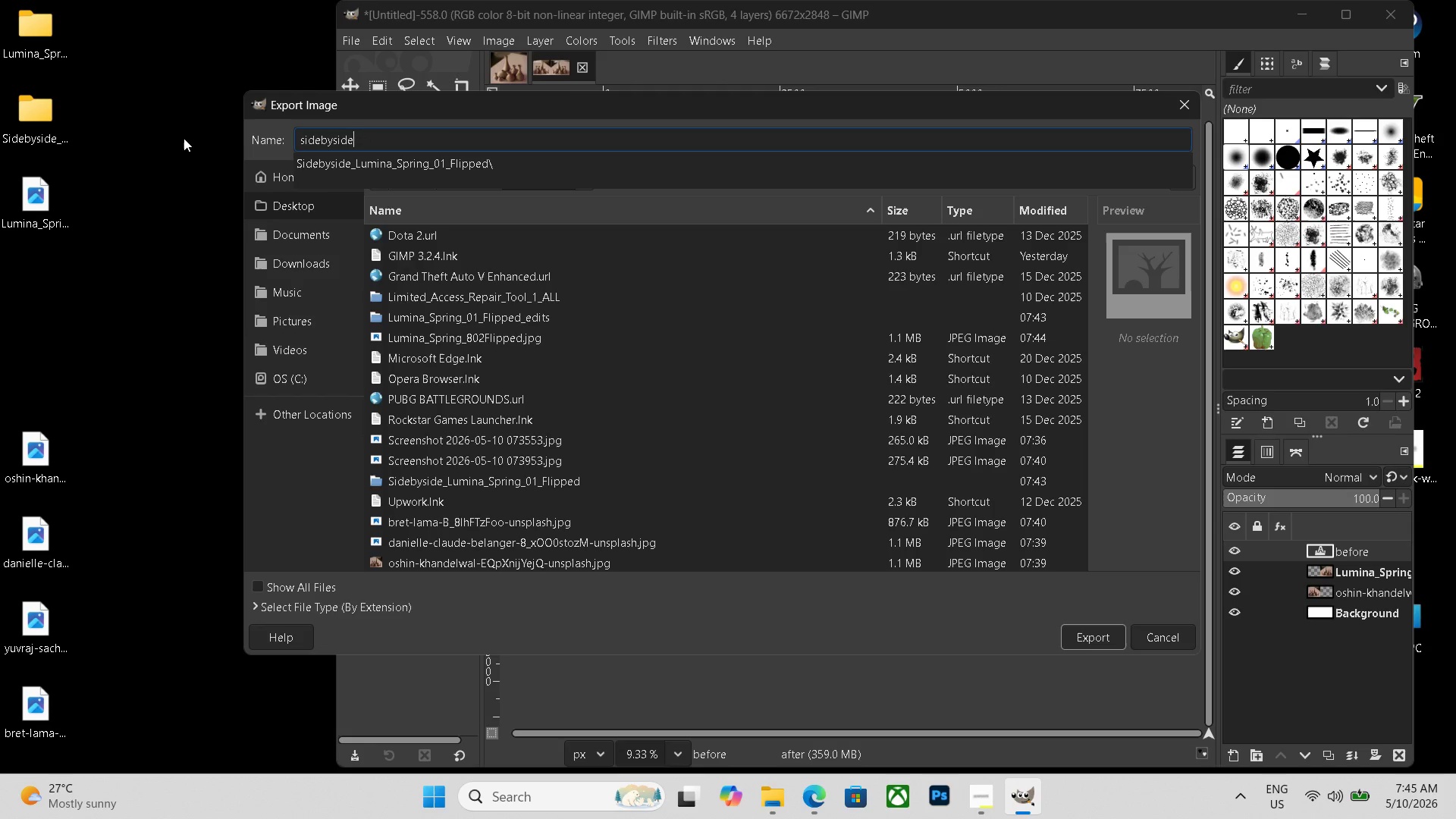 
key(Shift+Minus)
 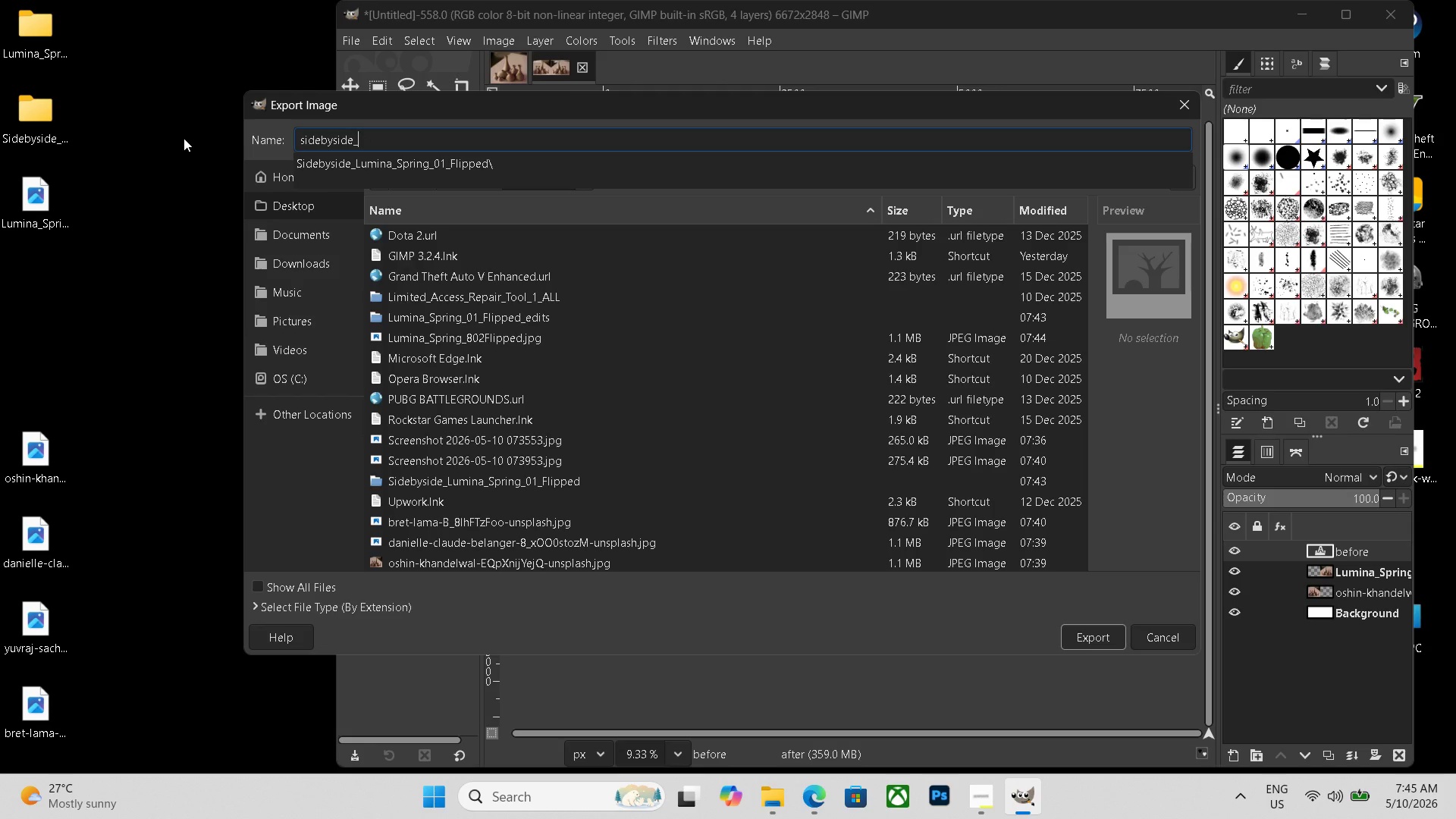 
key(Control+ControlLeft)
 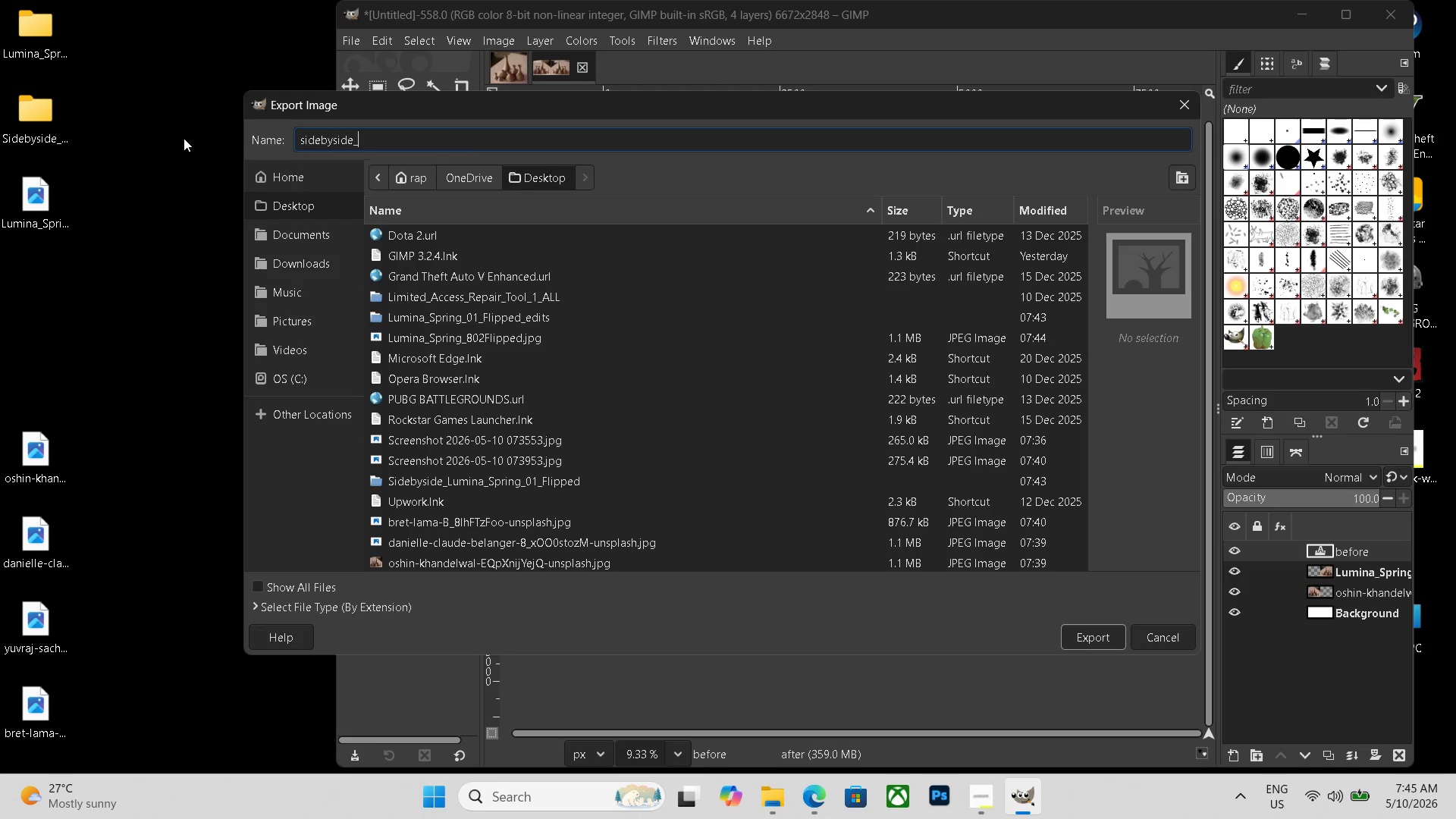 
key(Control+V)
 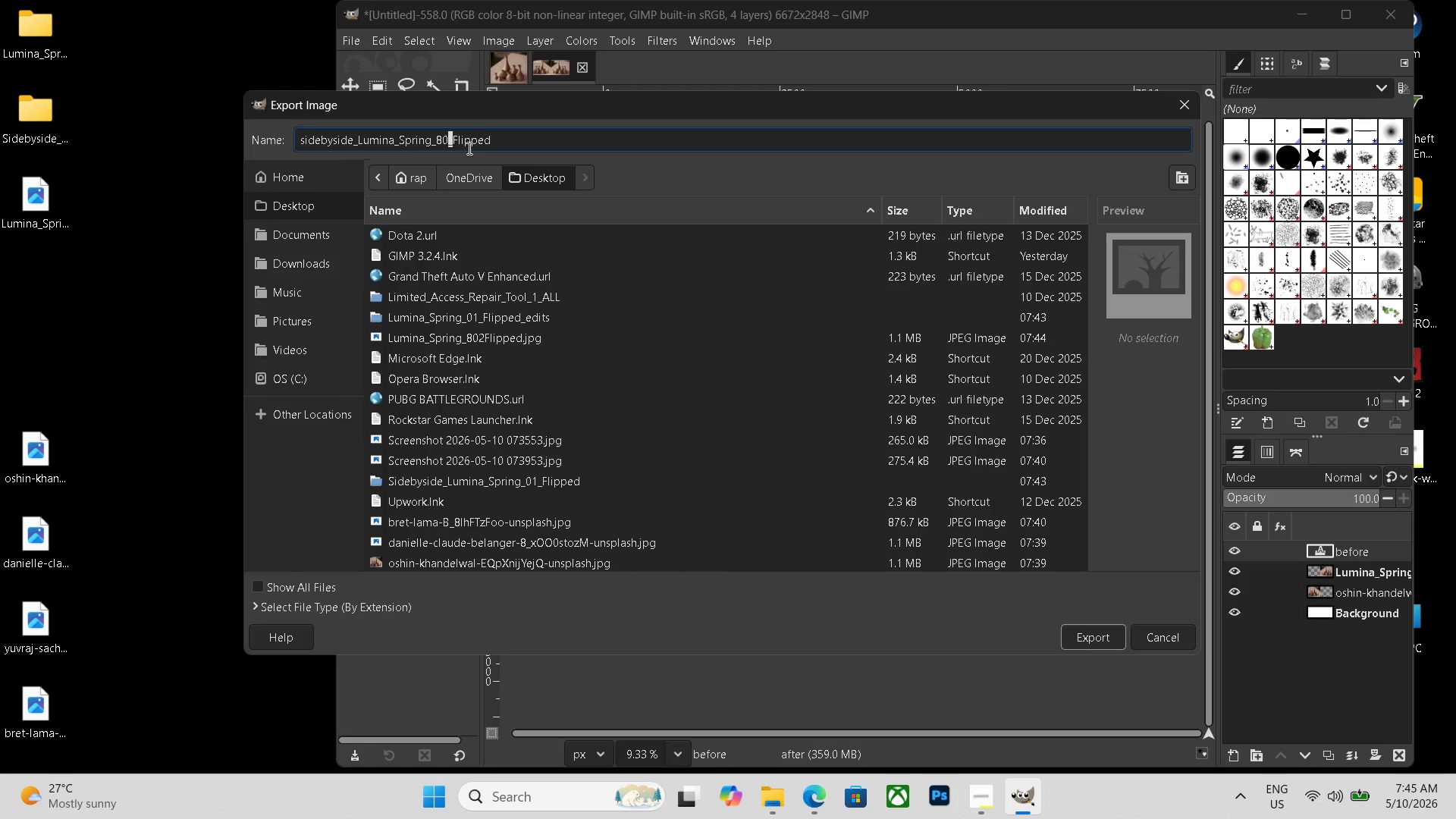 
key(ArrowLeft)
 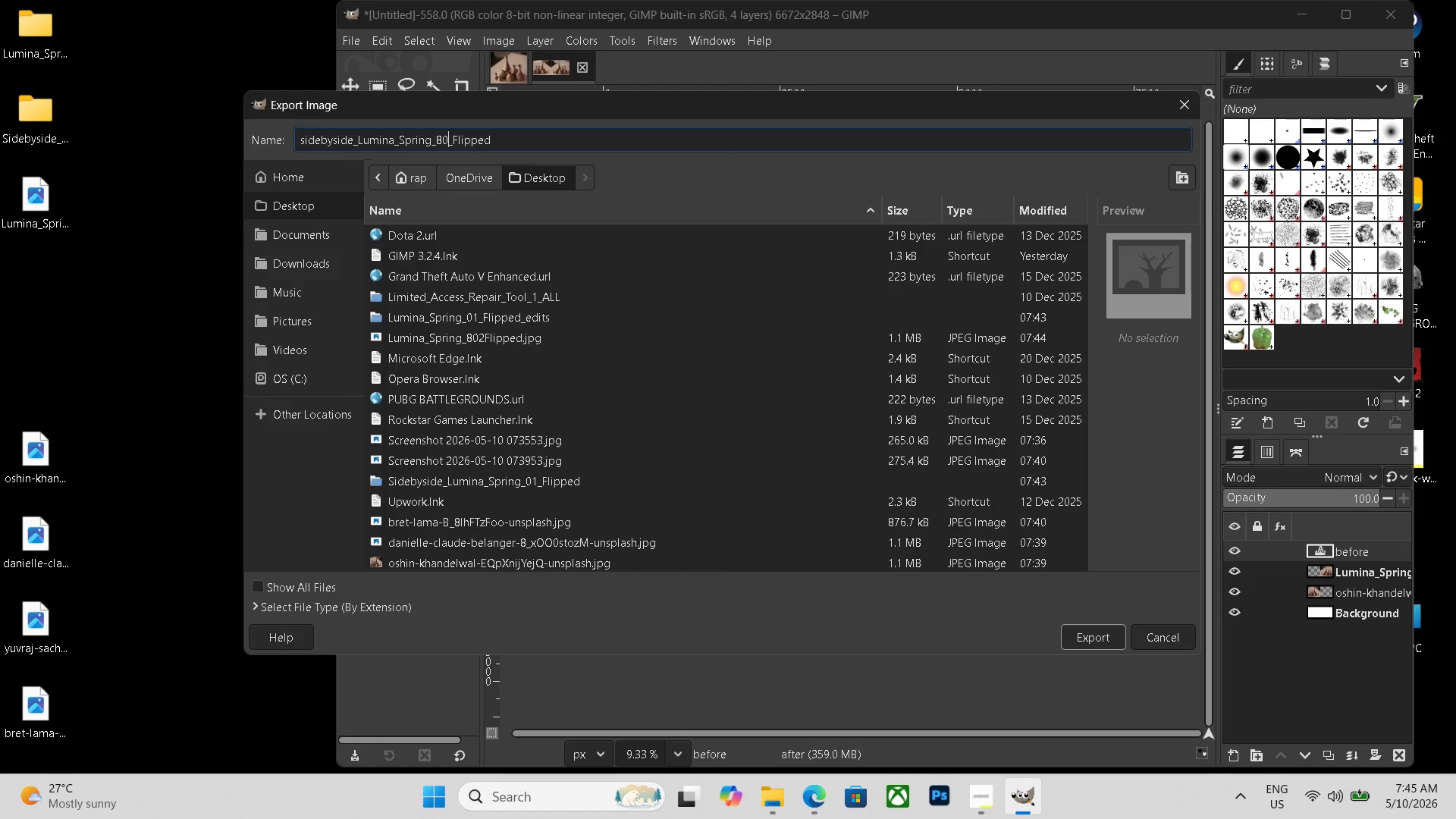 
key(Backspace)
 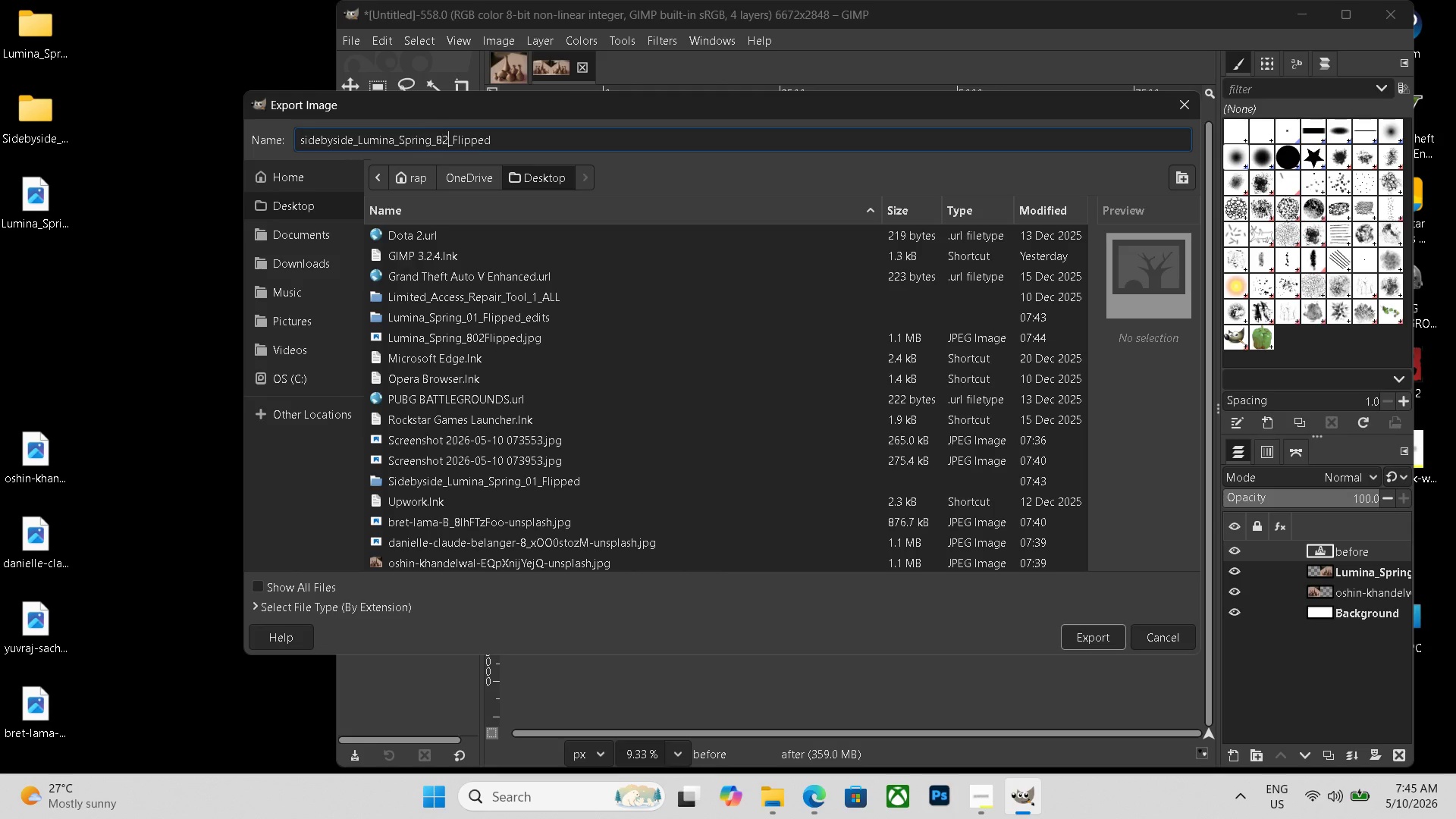 
key(Numpad2)
 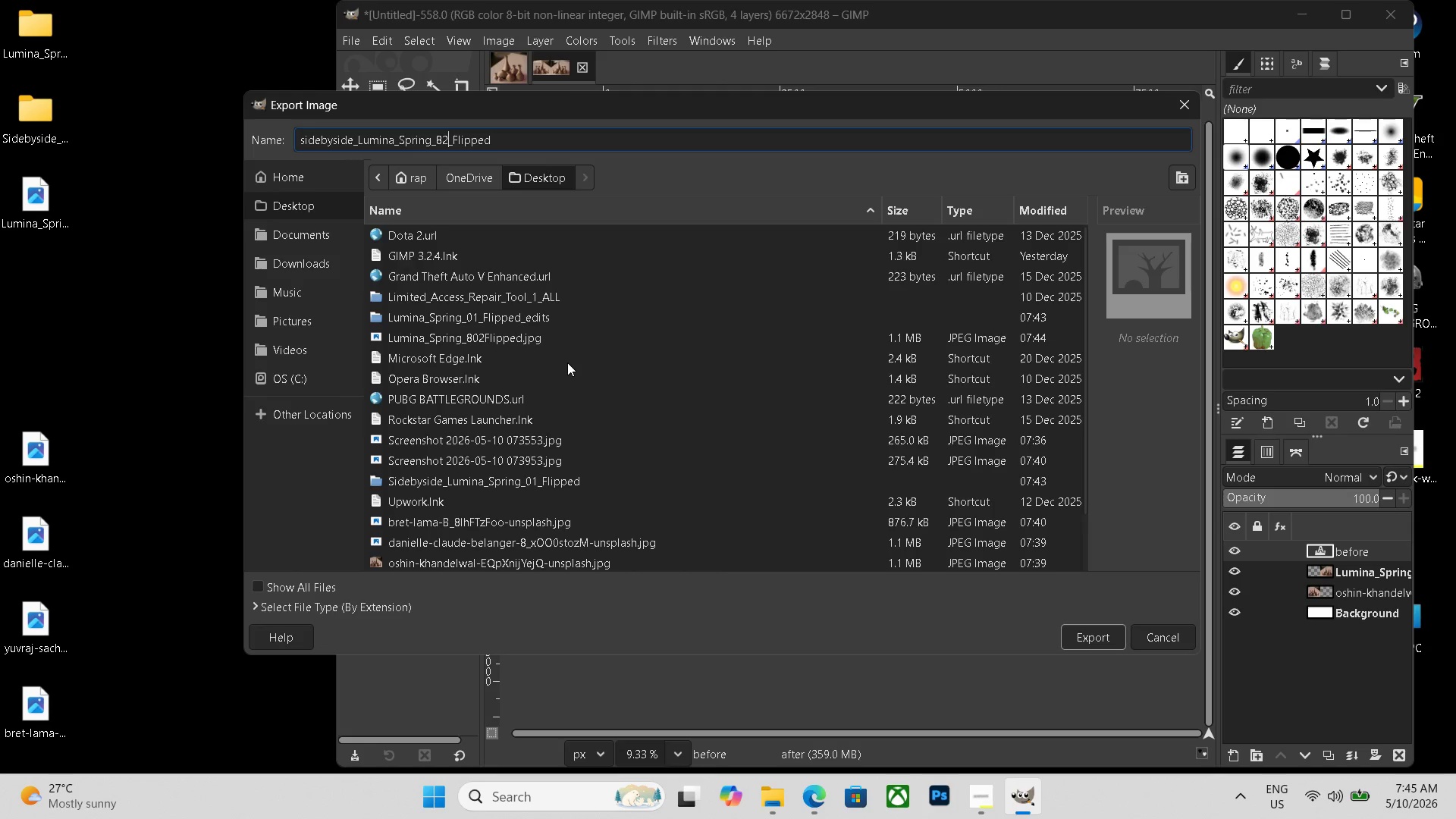 
key(Control+Shift+ShiftLeft)
 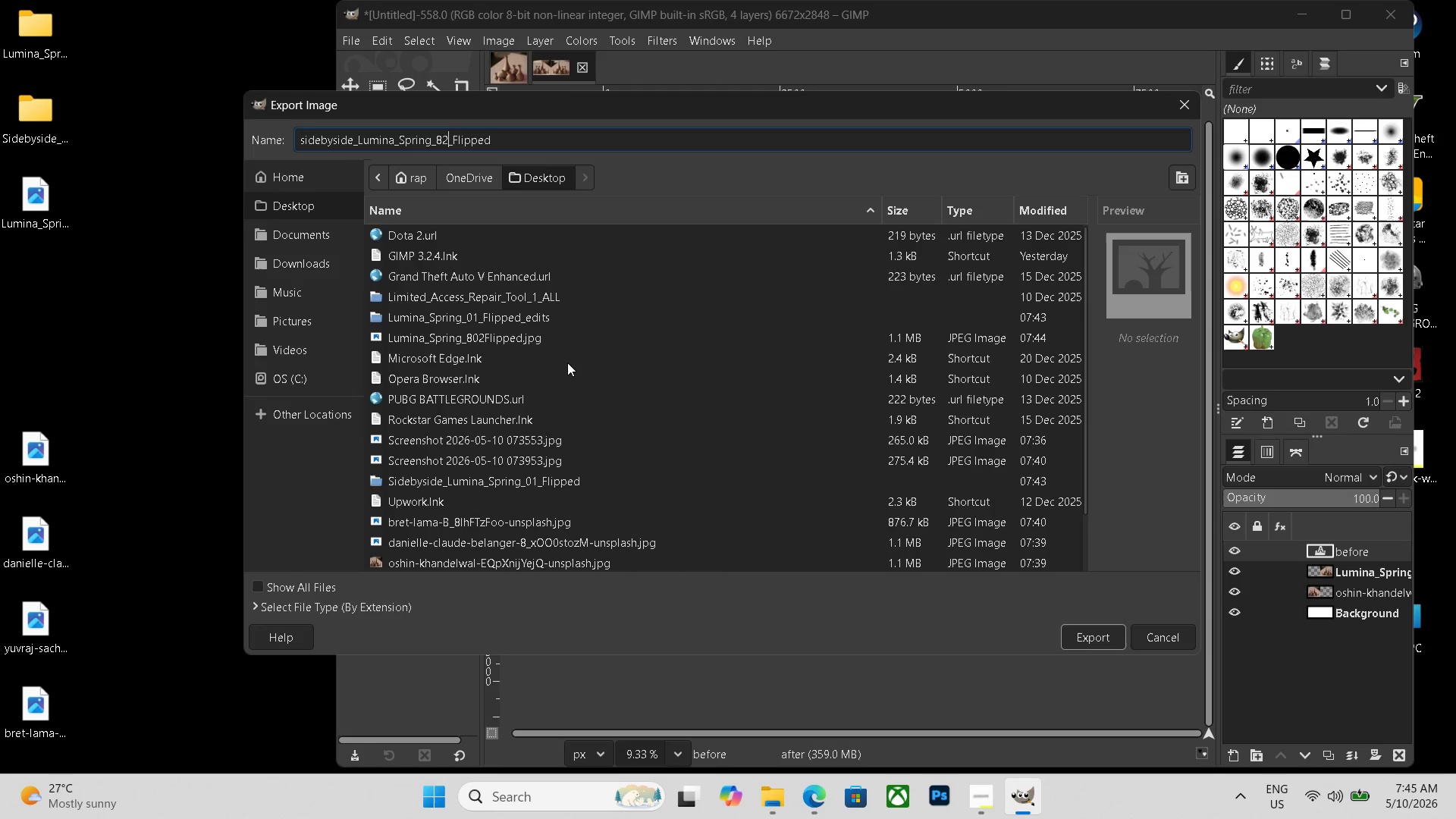 
key(Control+Shift+E)
 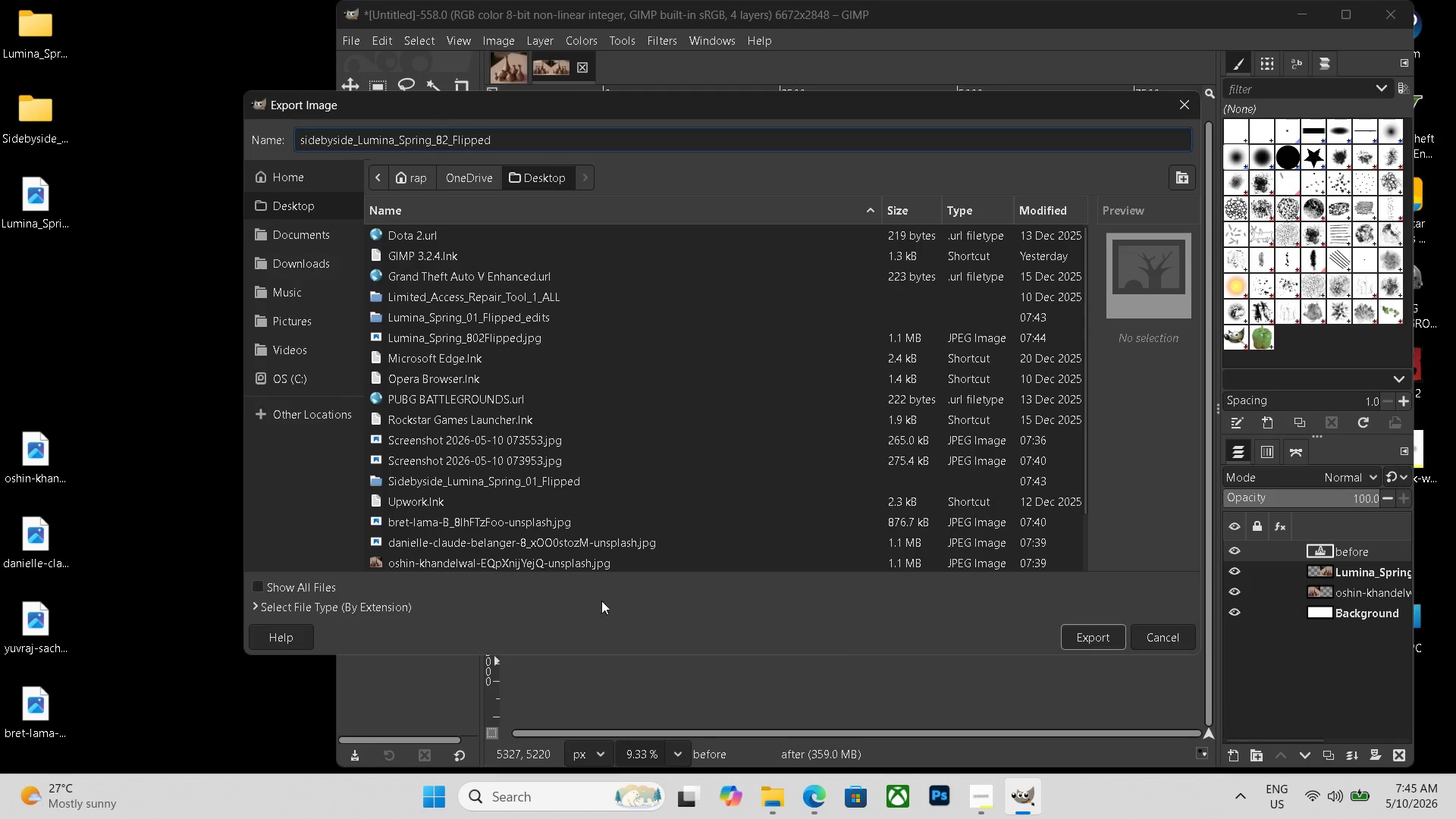 
scroll: coordinate [334, 584], scroll_direction: down, amount: 19.0
 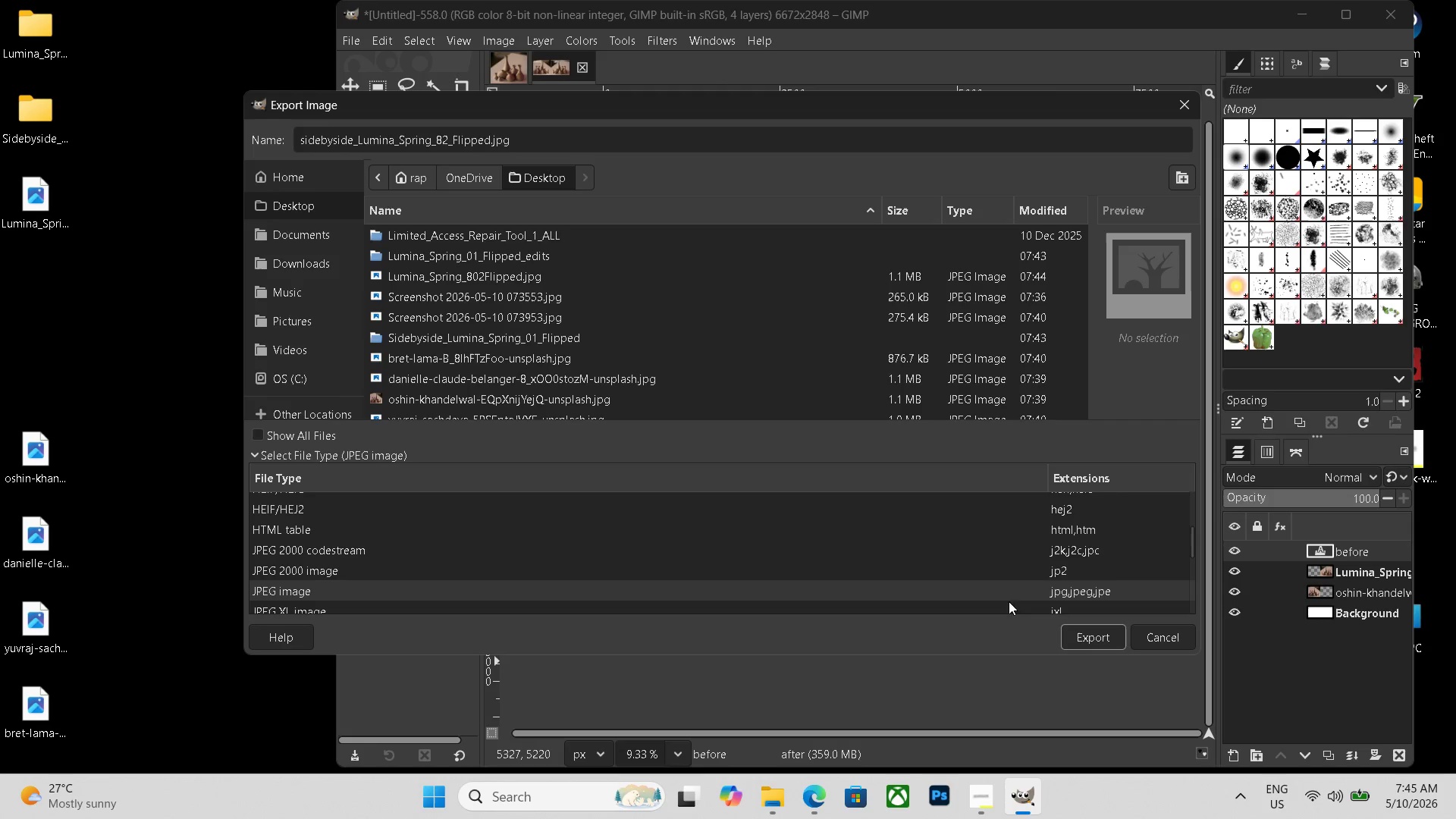 
left_click([354, 606])
 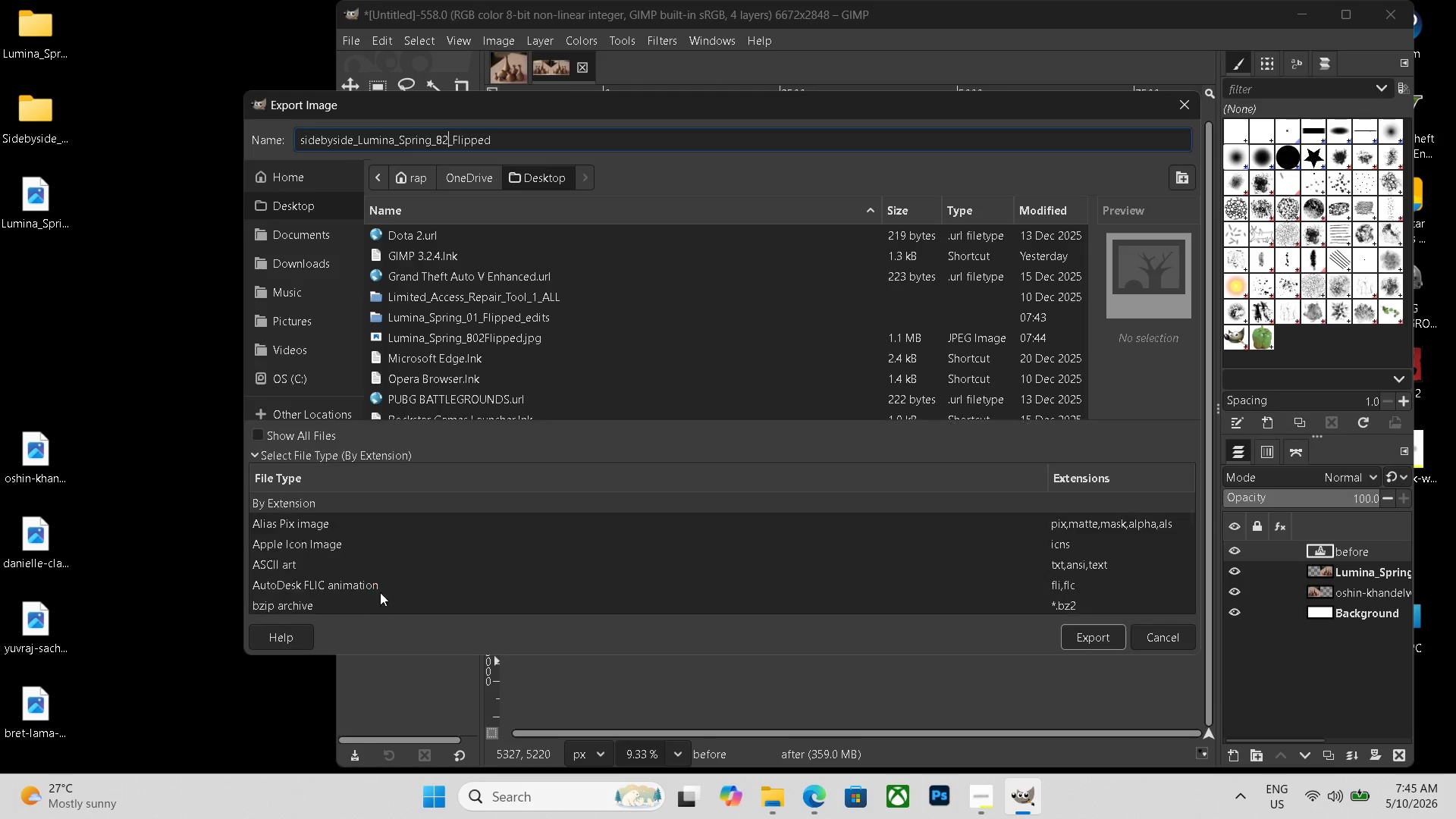 
left_click([1081, 631])
 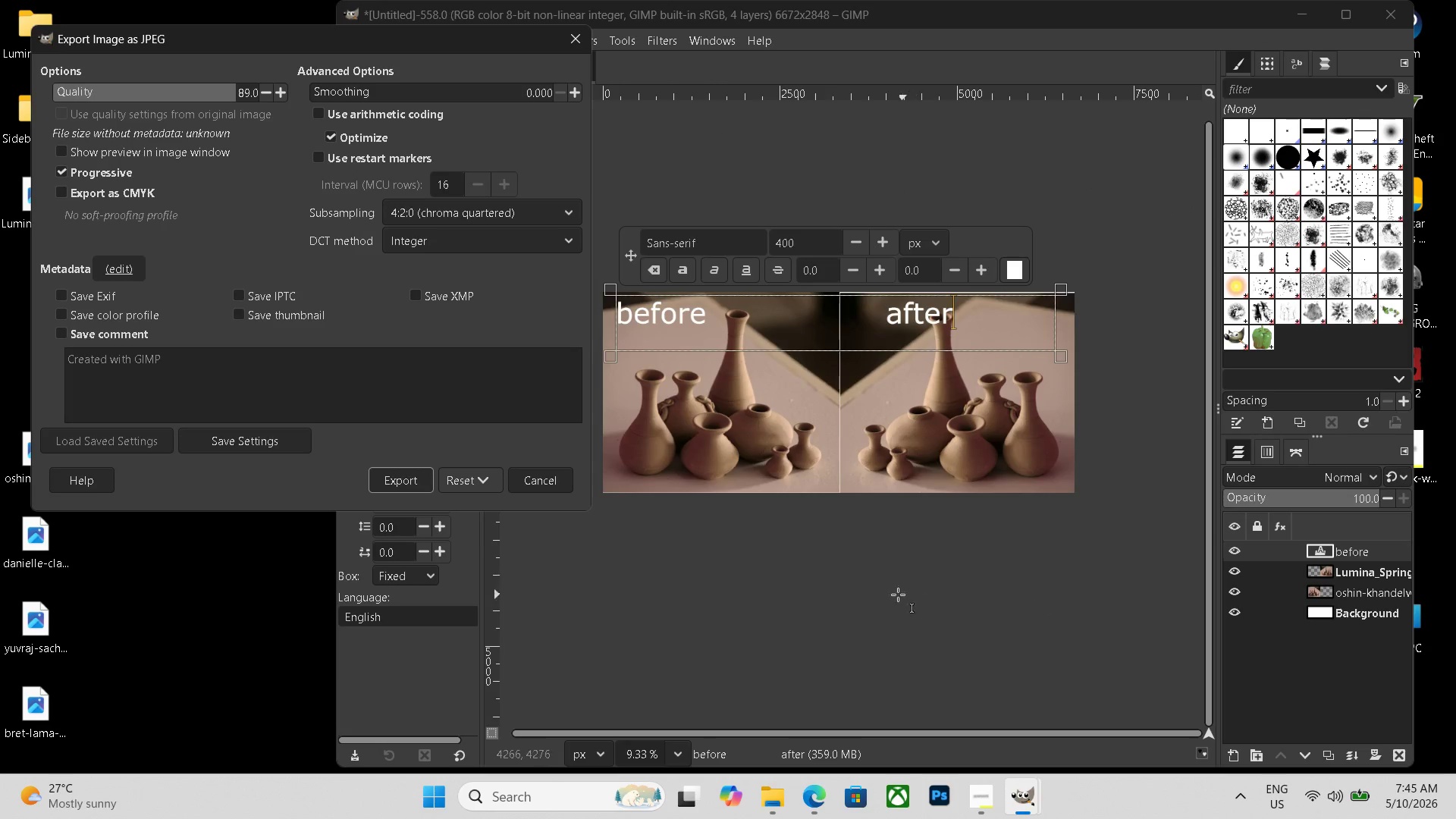 
left_click([389, 475])
 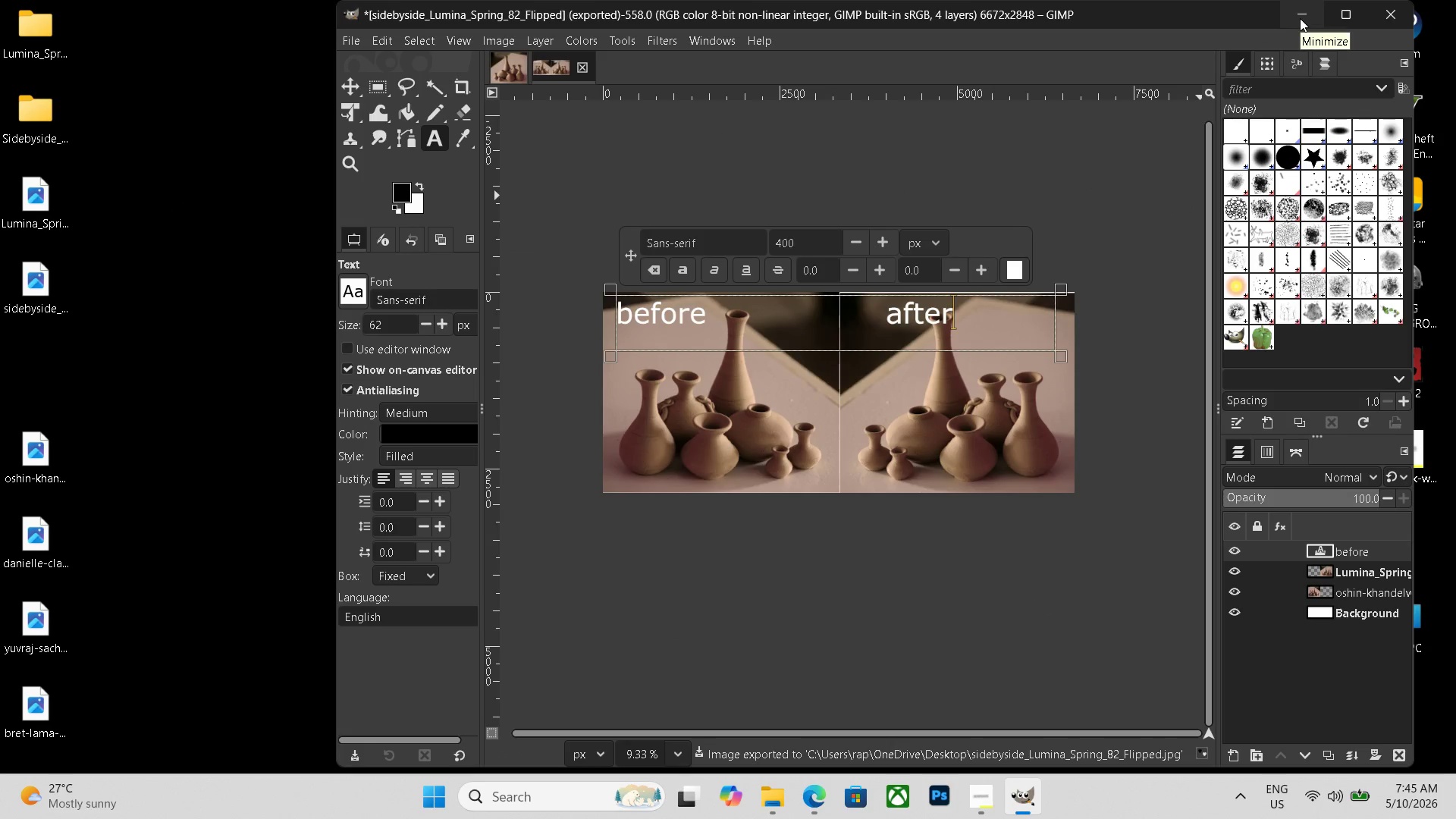 
left_click([1300, 18])
 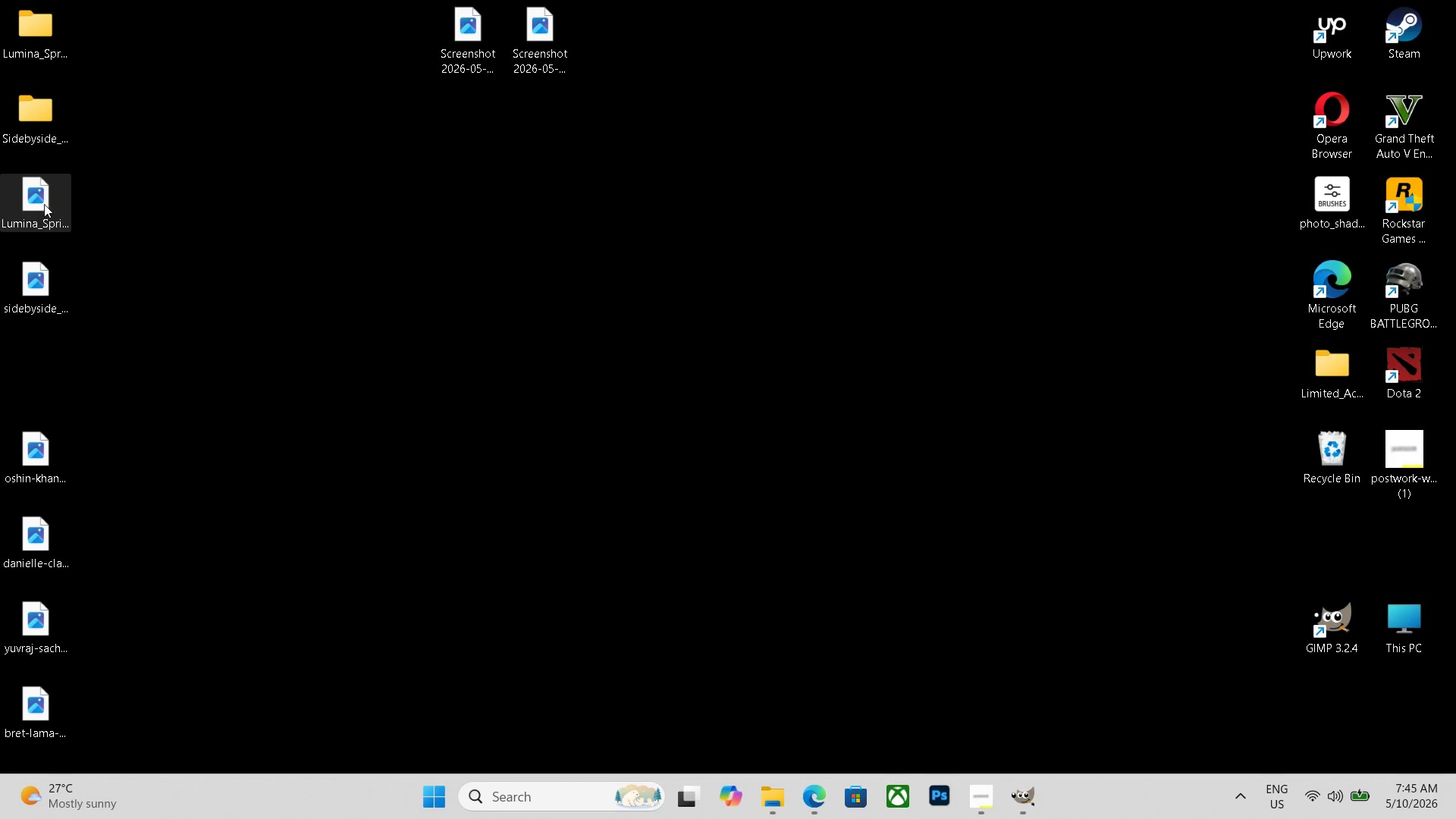 
left_click_drag(start_coordinate=[44, 204], to_coordinate=[43, 45])
 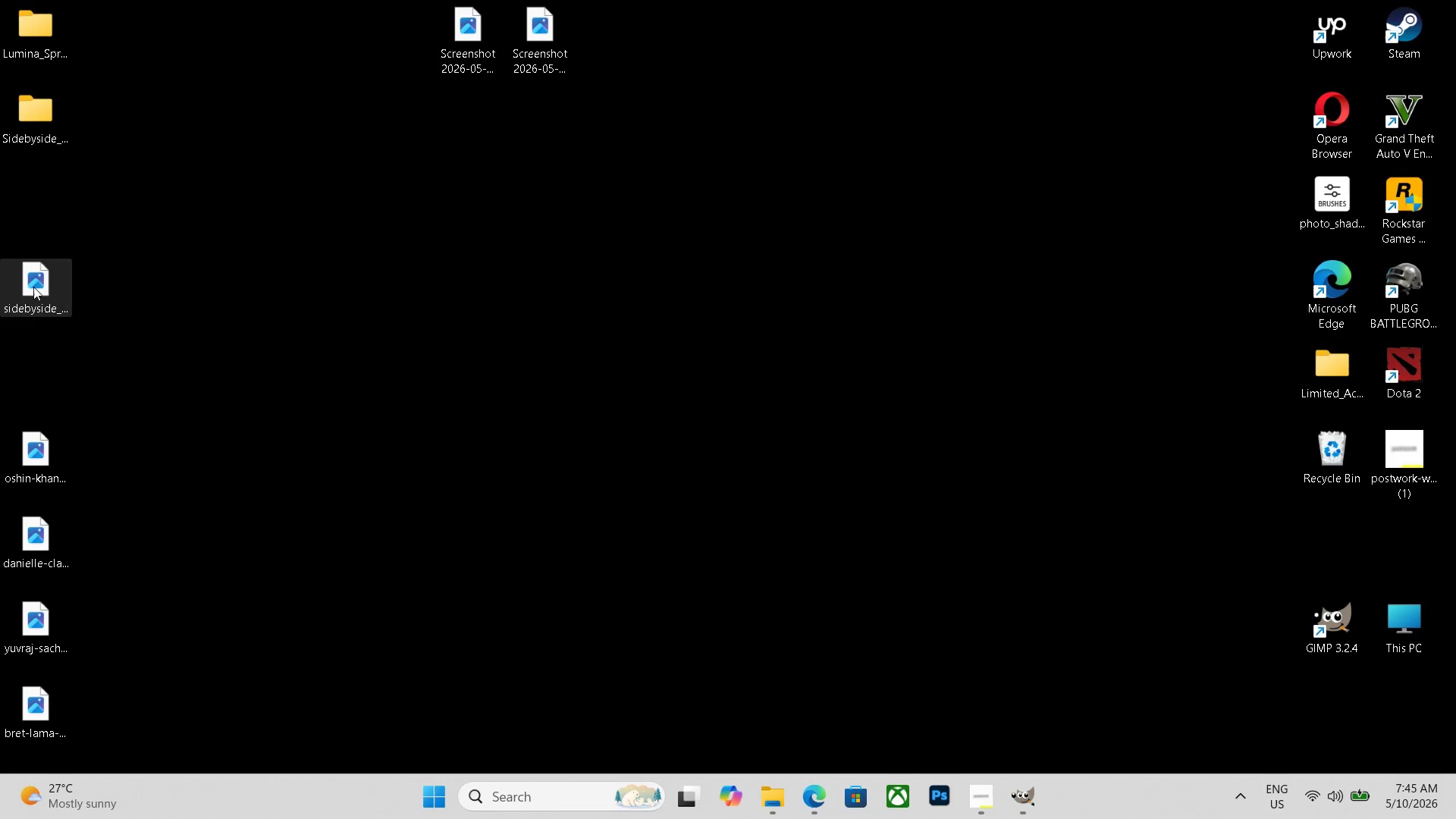 
left_click_drag(start_coordinate=[37, 299], to_coordinate=[38, 136])
 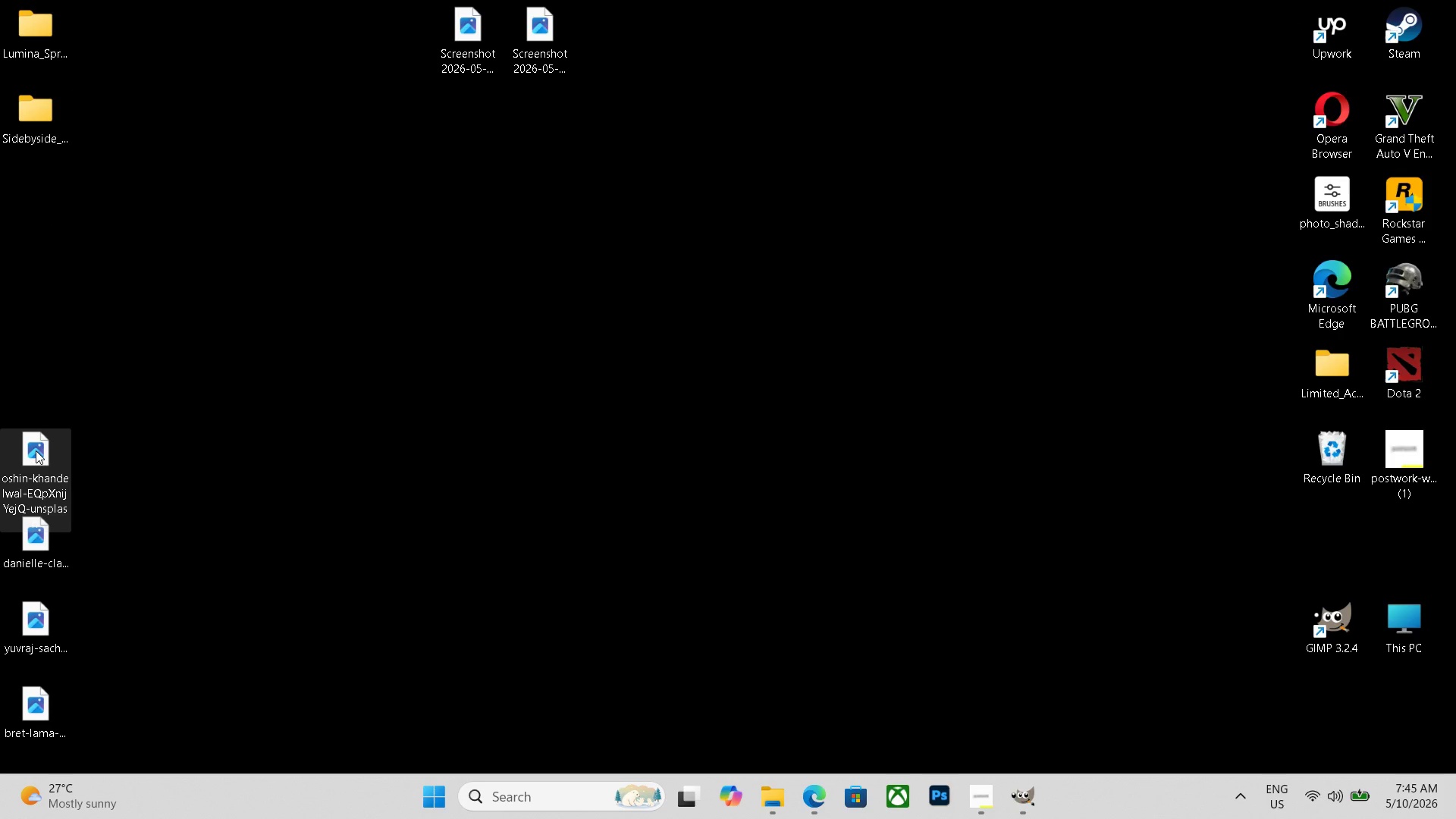 
key(Delete)
 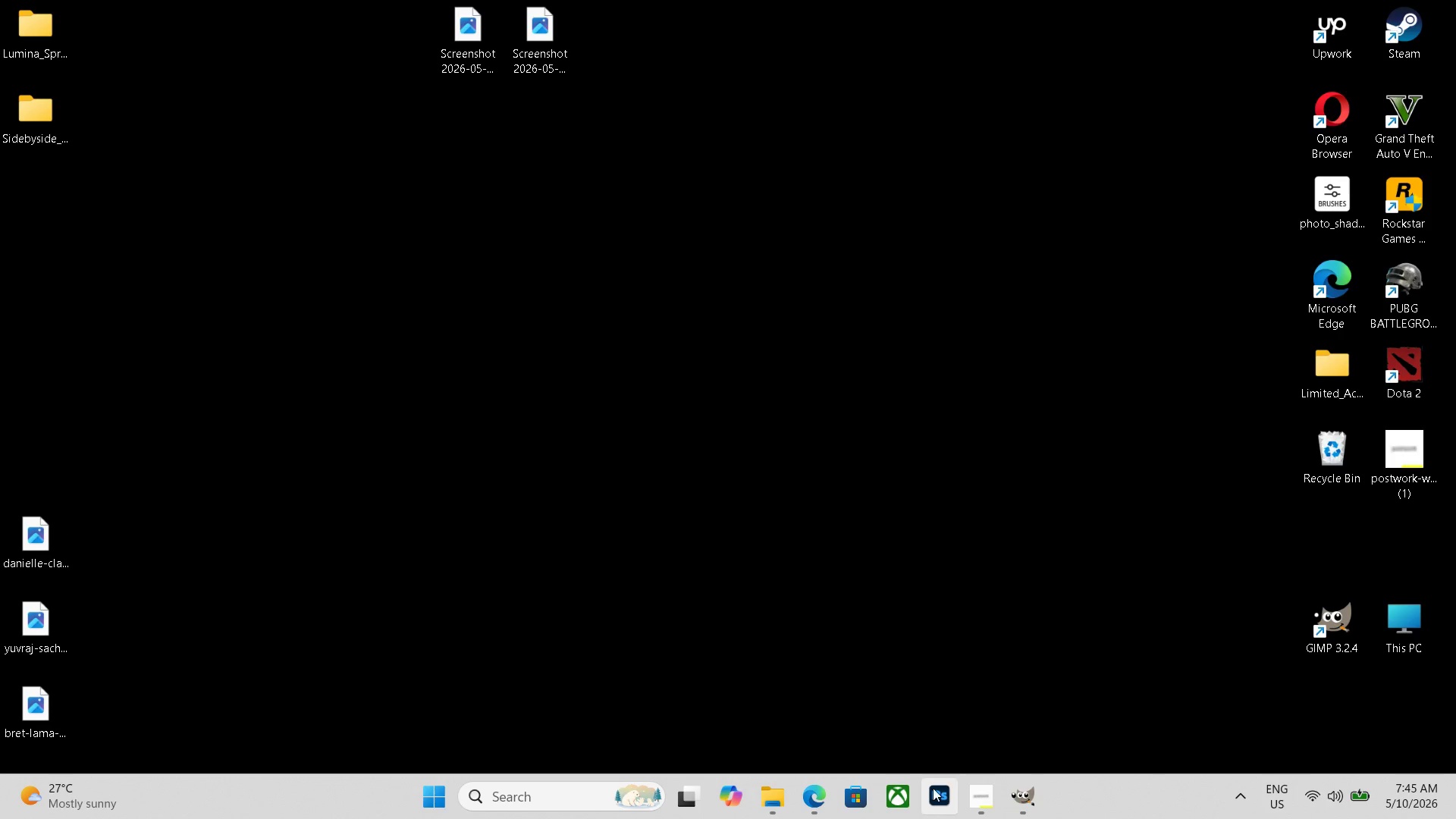 
left_click([1020, 788])
 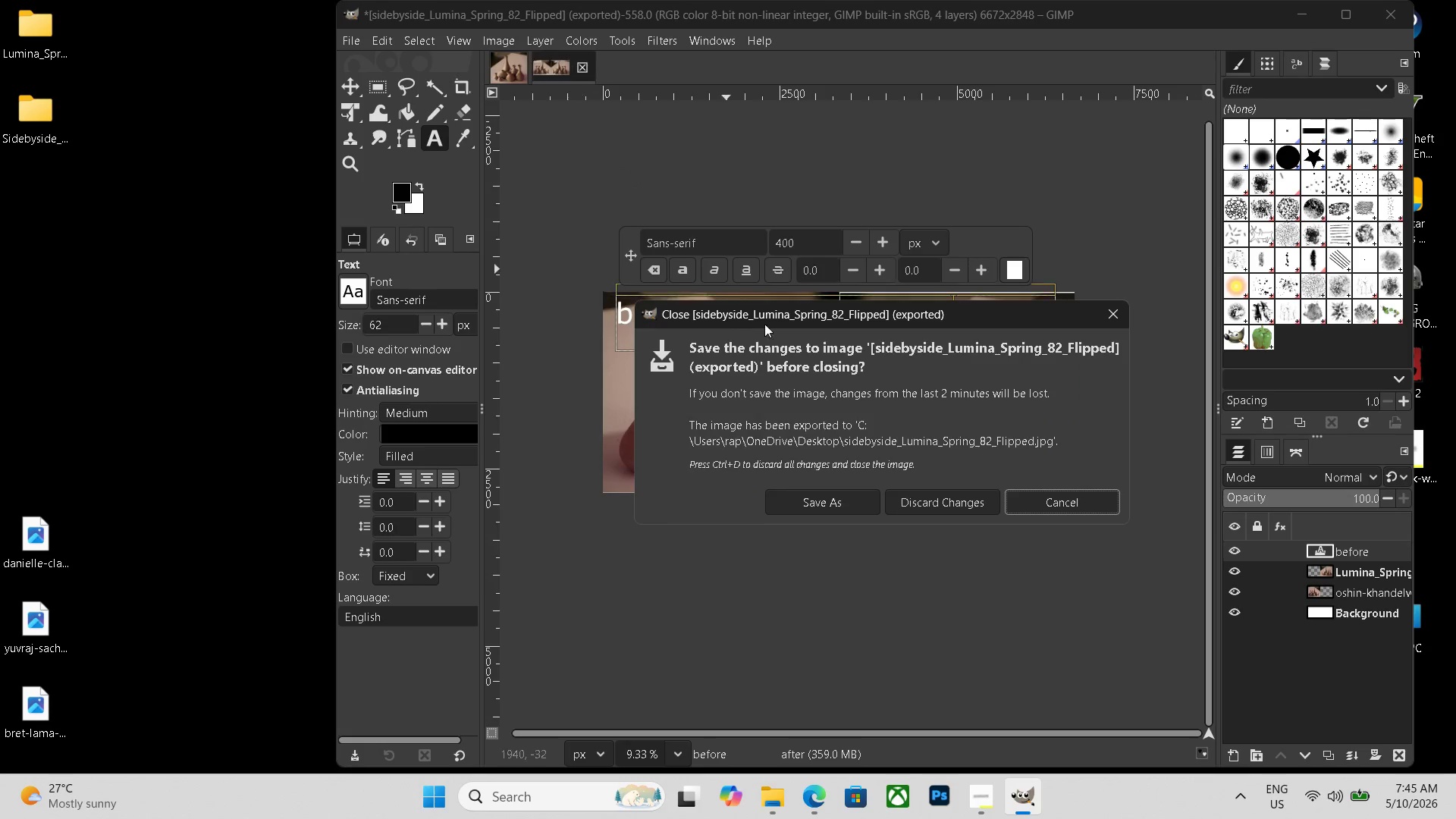 
left_click([924, 508])
 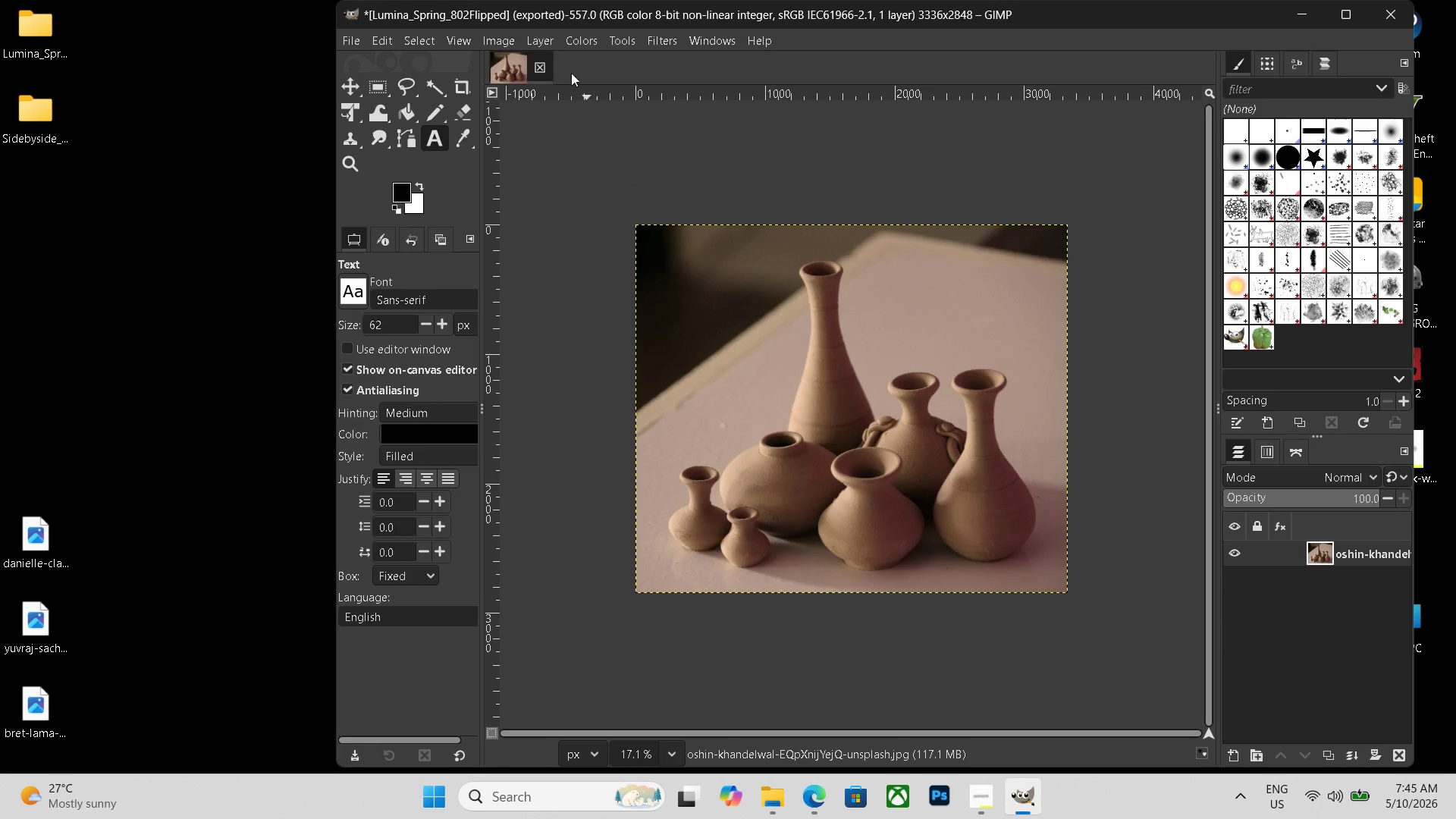 
left_click([542, 62])
 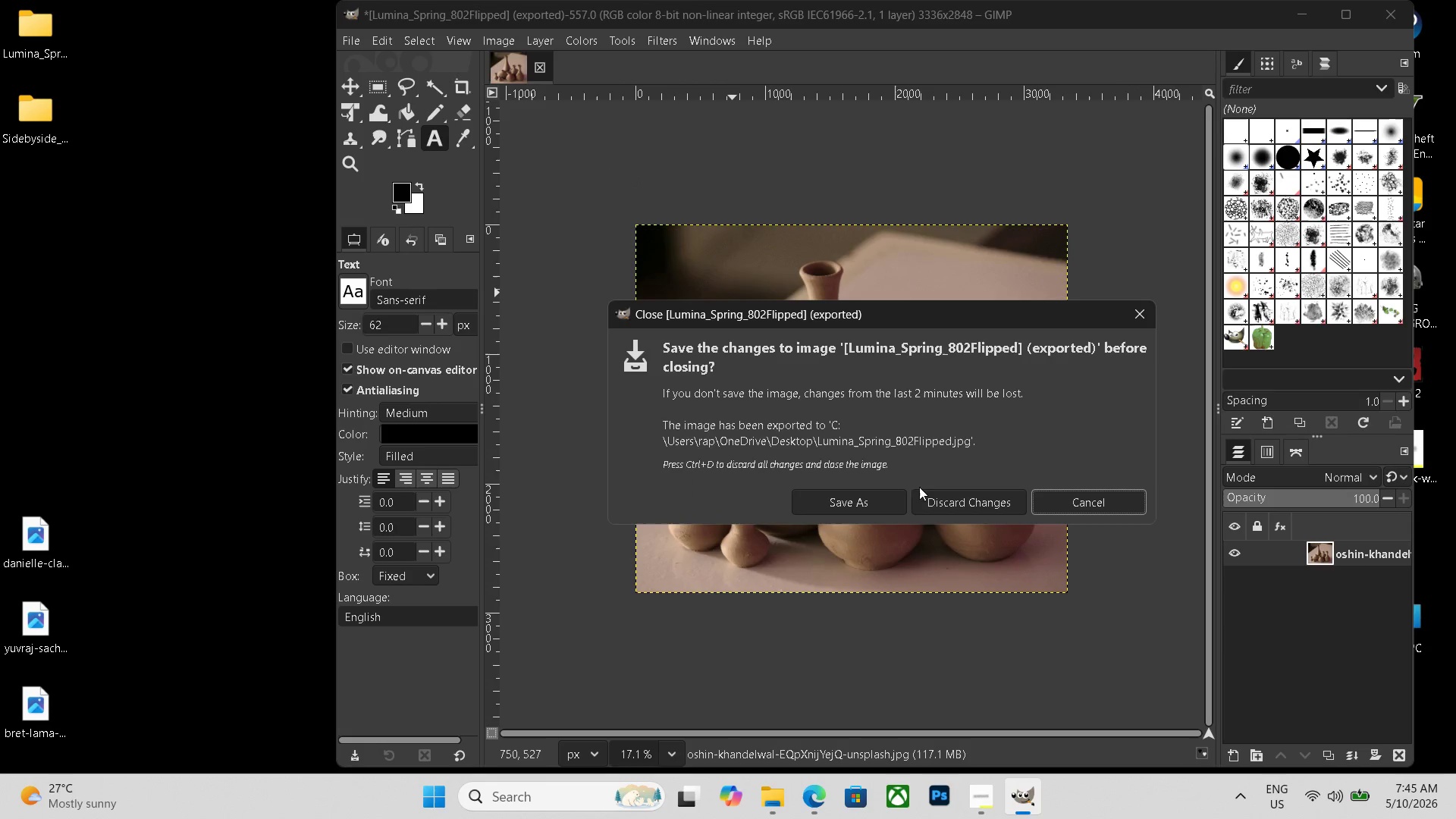 
left_click([948, 507])
 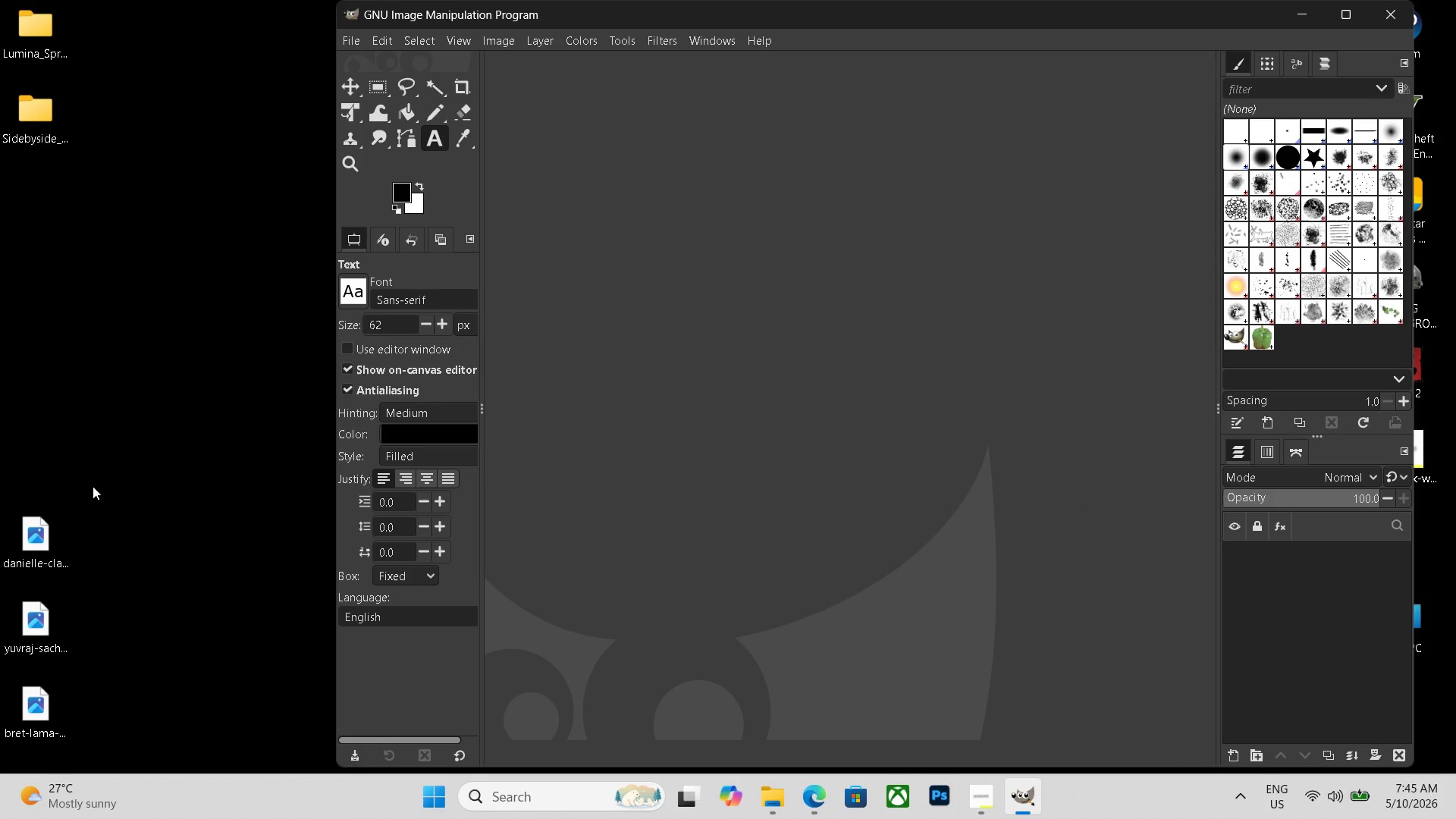 
left_click_drag(start_coordinate=[53, 542], to_coordinate=[625, 417])
 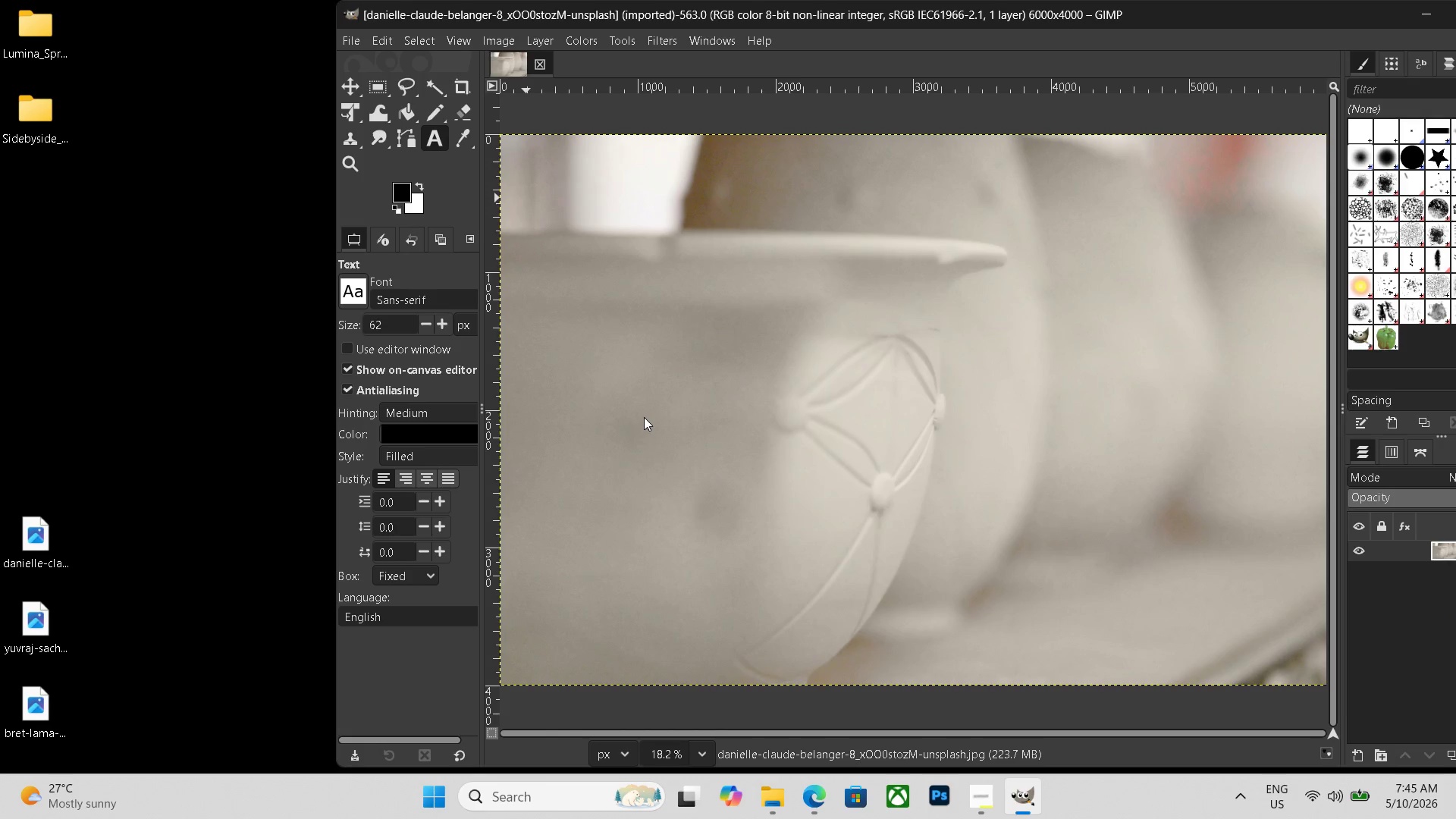 
scroll: coordinate [648, 417], scroll_direction: down, amount: 4.0
 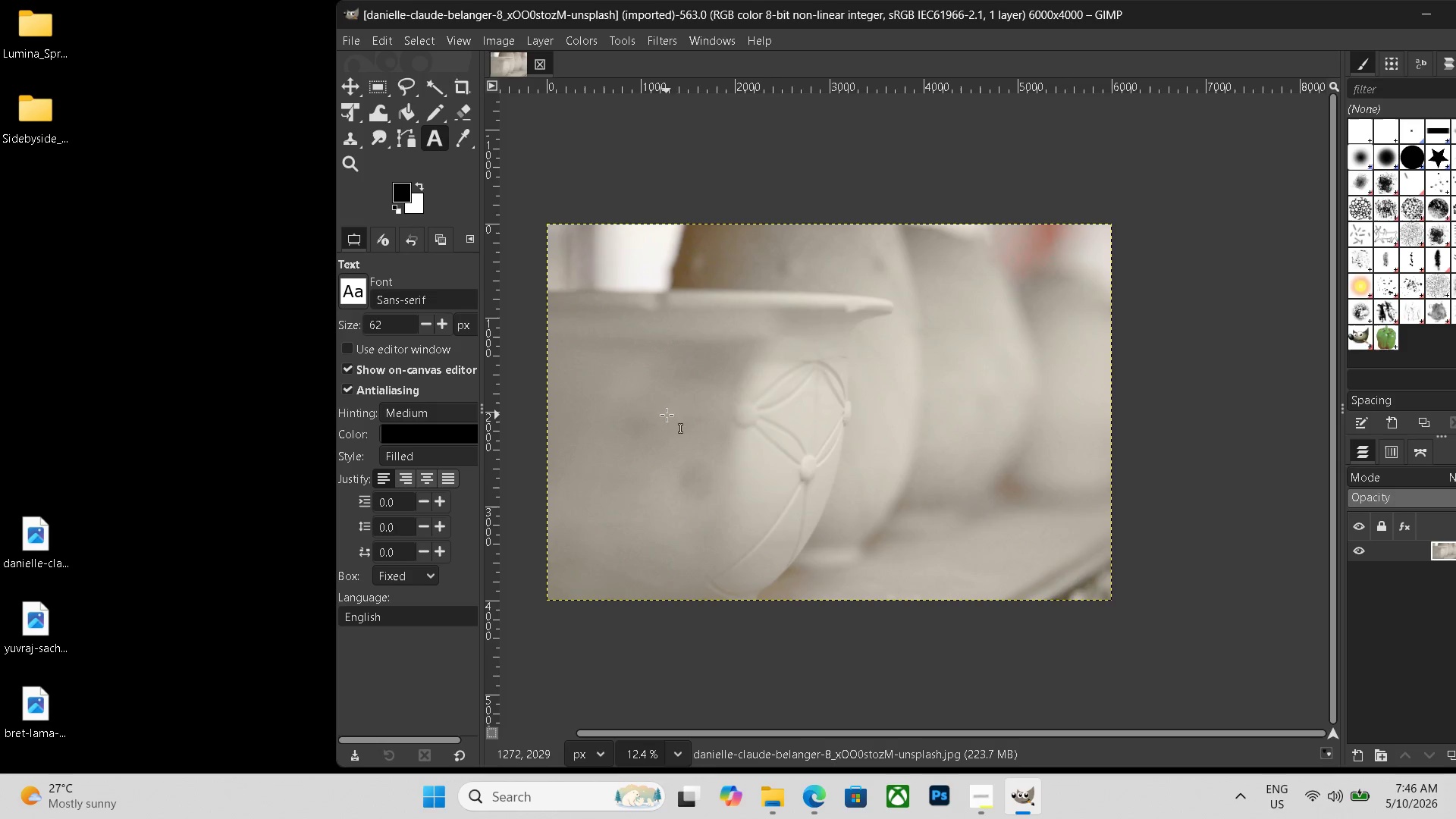 
hold_key(key=ControlLeft, duration=0.83)
 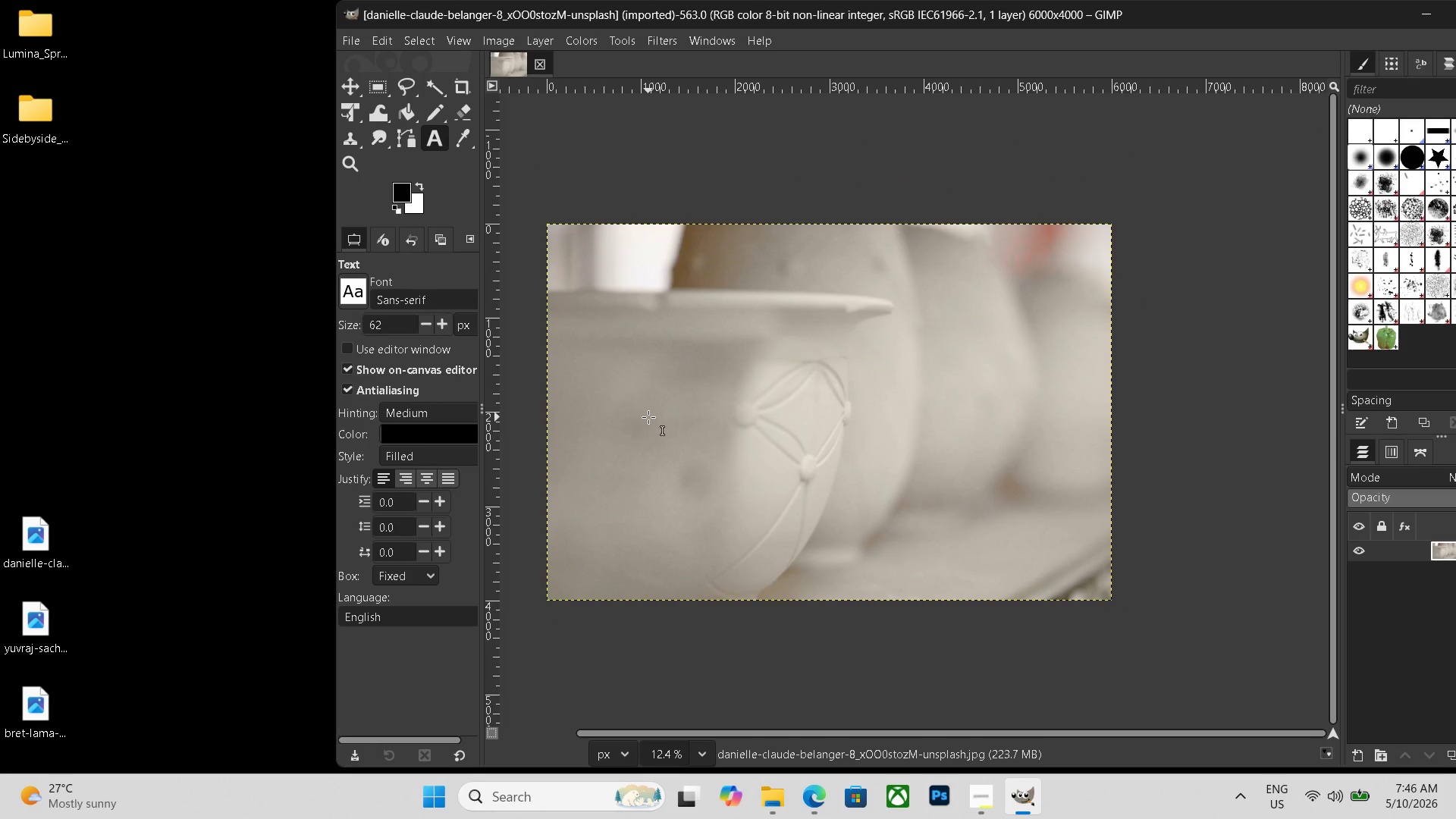 
hold_key(key=Space, duration=0.77)
 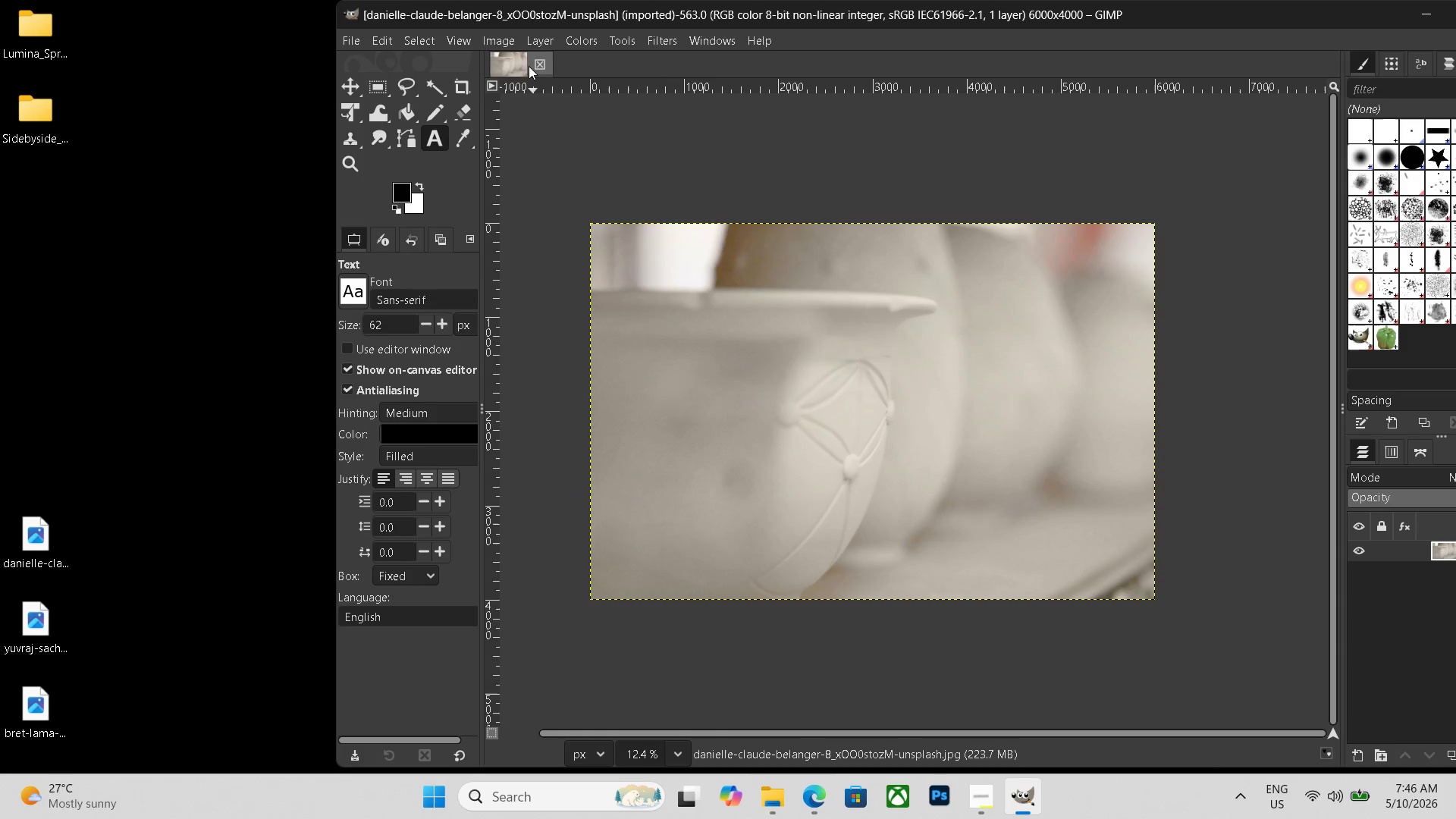 
left_click_drag(start_coordinate=[680, 414], to_coordinate=[712, 414])
 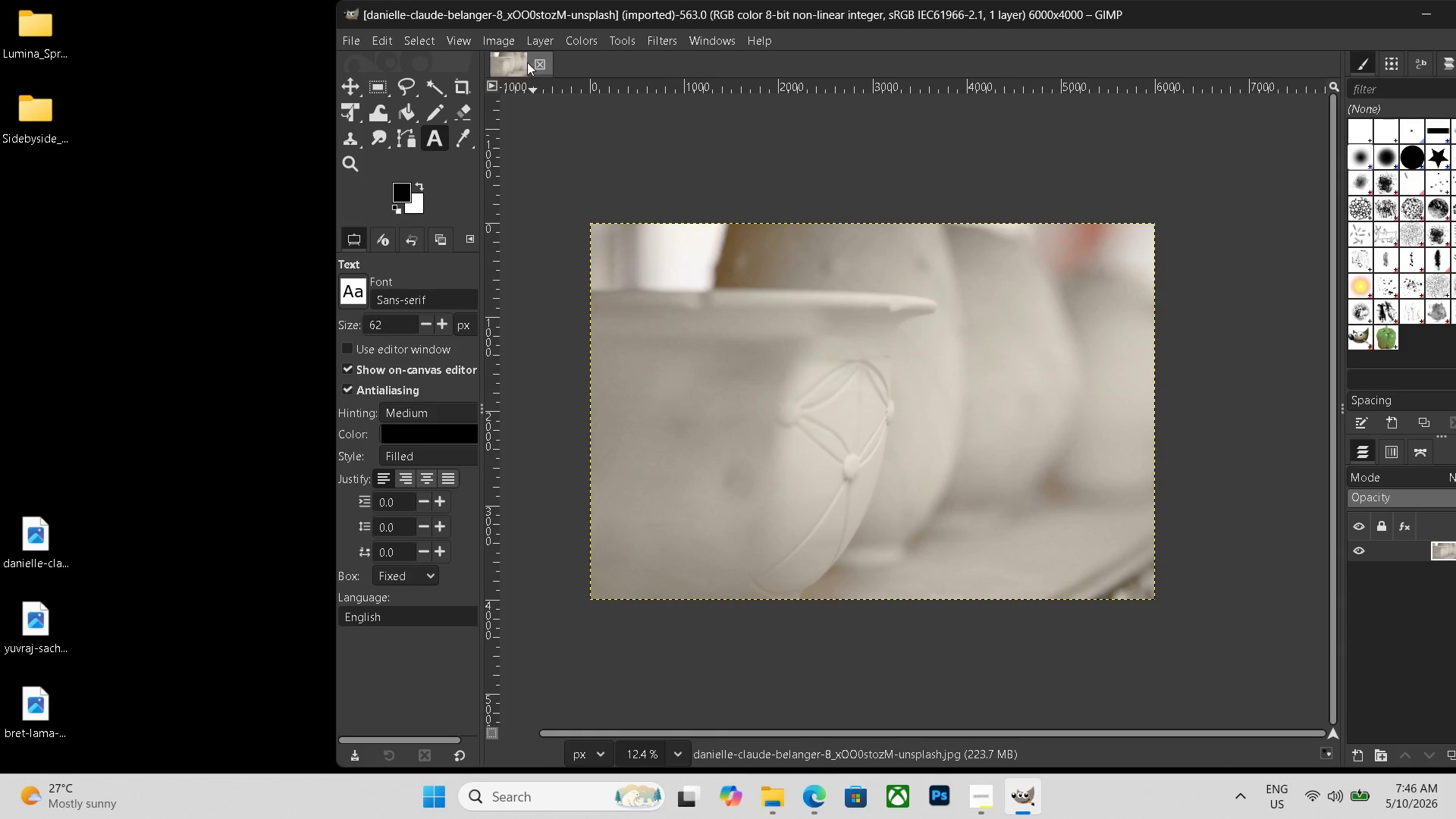 
left_click([532, 49])
 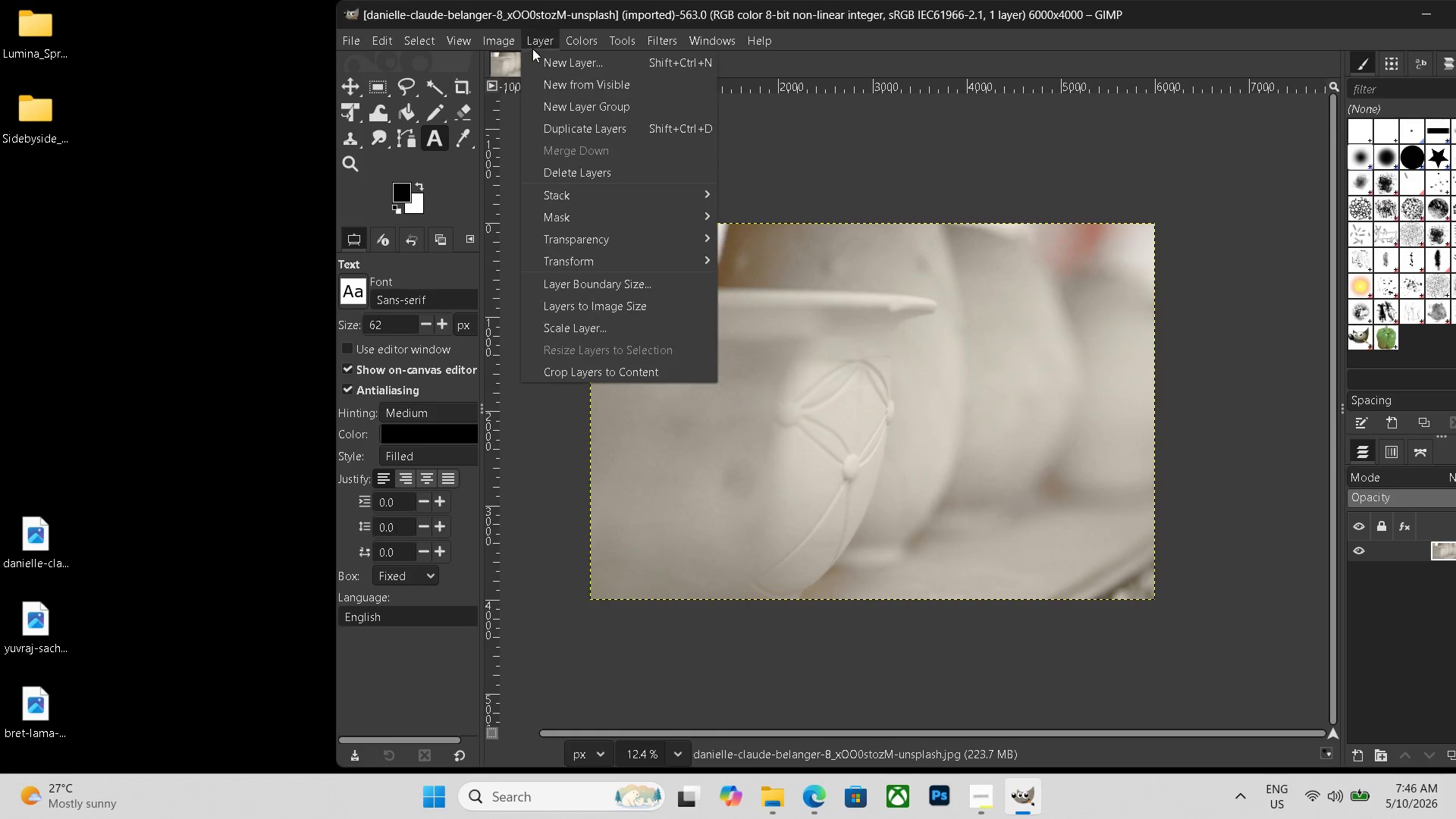 
mouse_move([613, 239])
 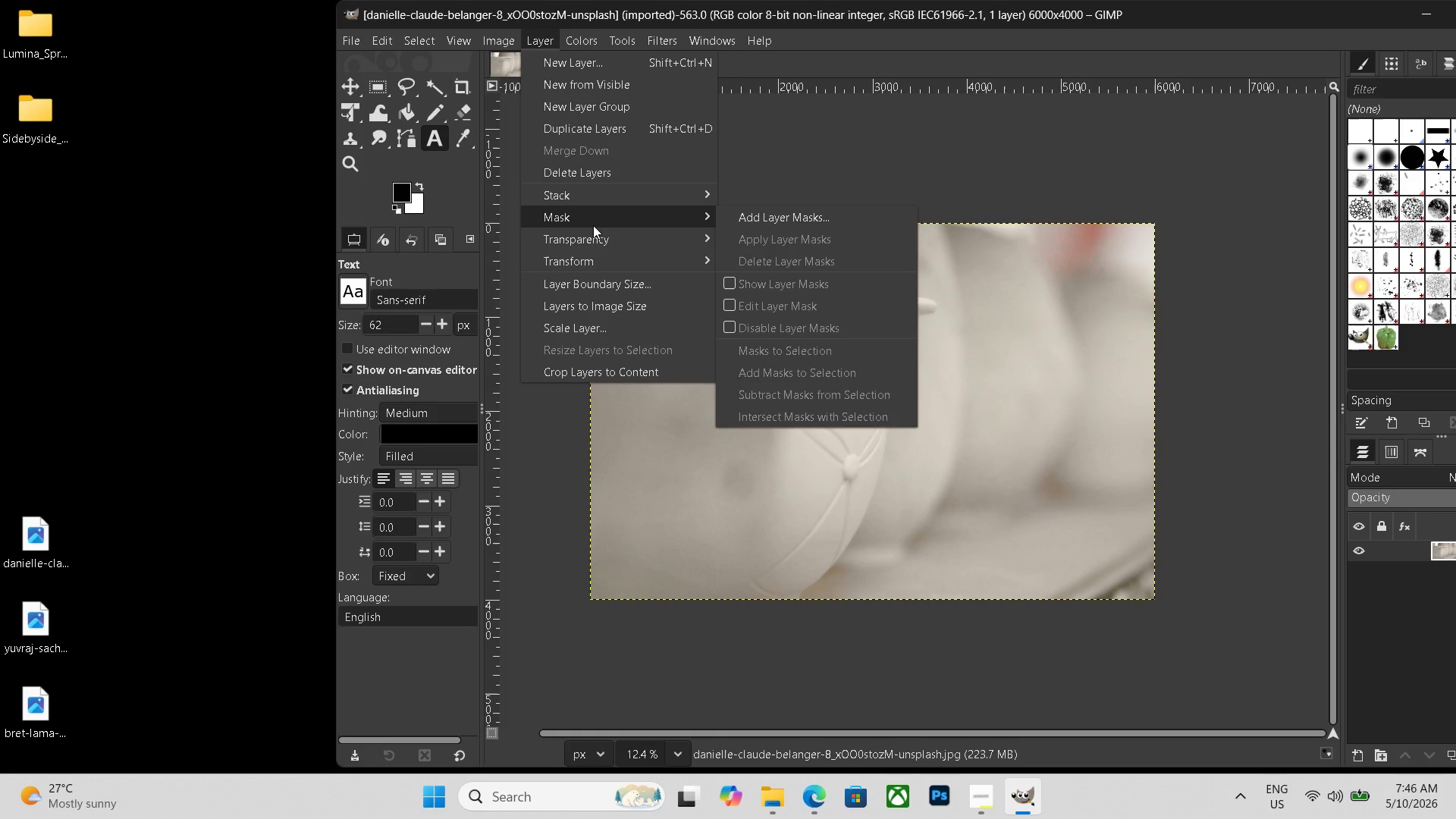 
left_click([594, 236])
 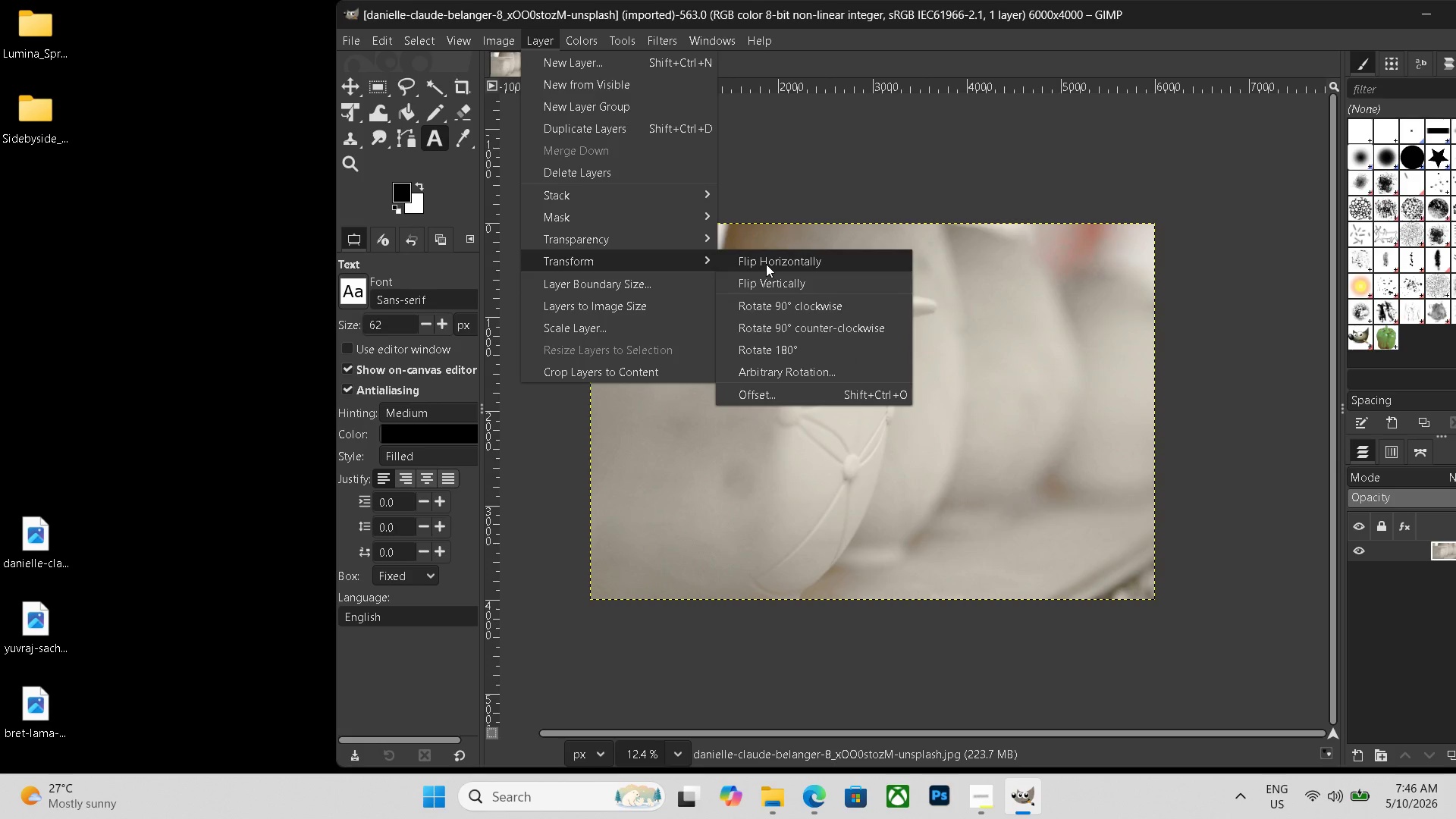 
wait(5.77)
 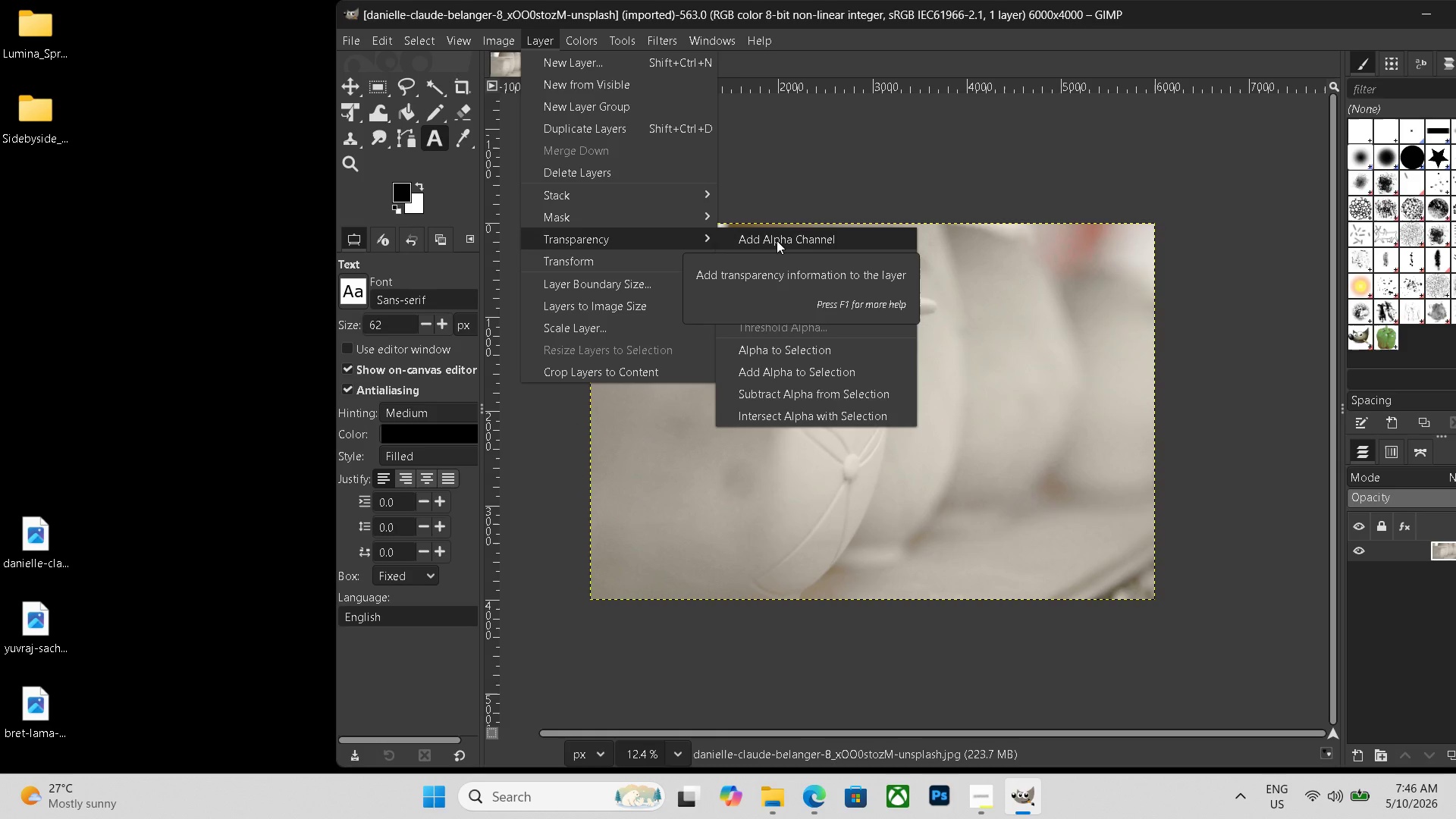 
key(PrintScreen)
 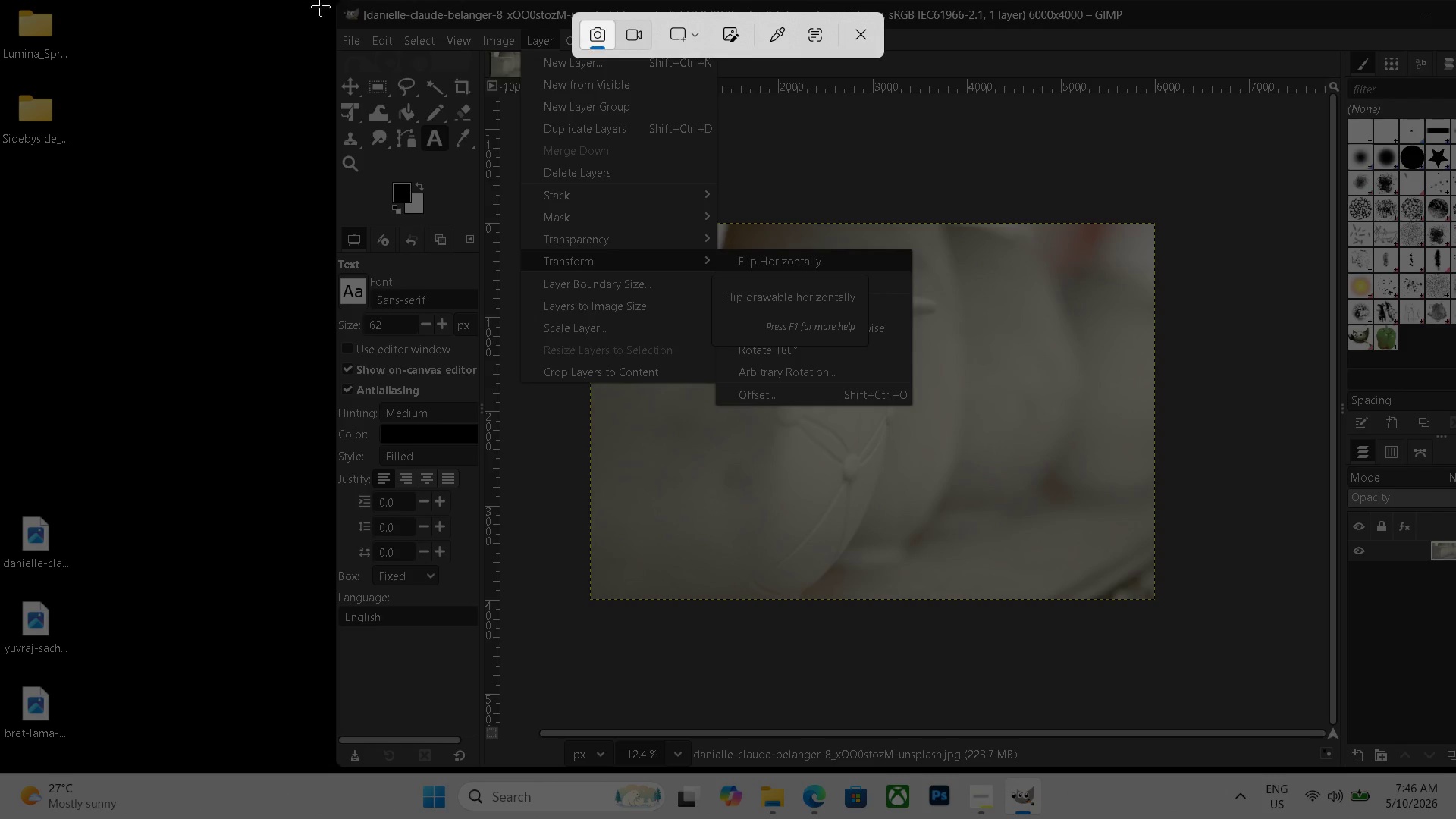 
left_click_drag(start_coordinate=[344, 4], to_coordinate=[1454, 772])
 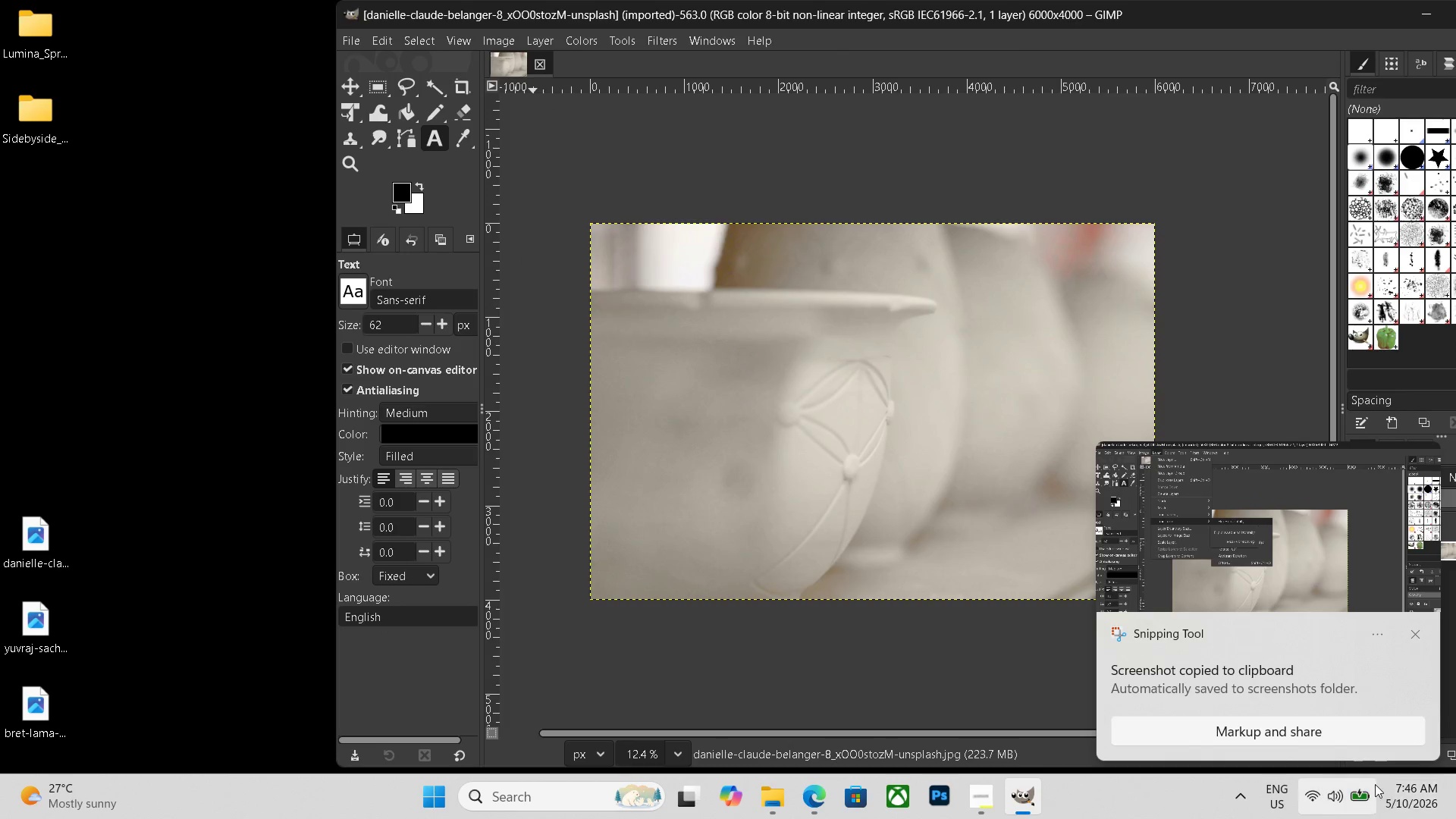 
left_click([1332, 741])
 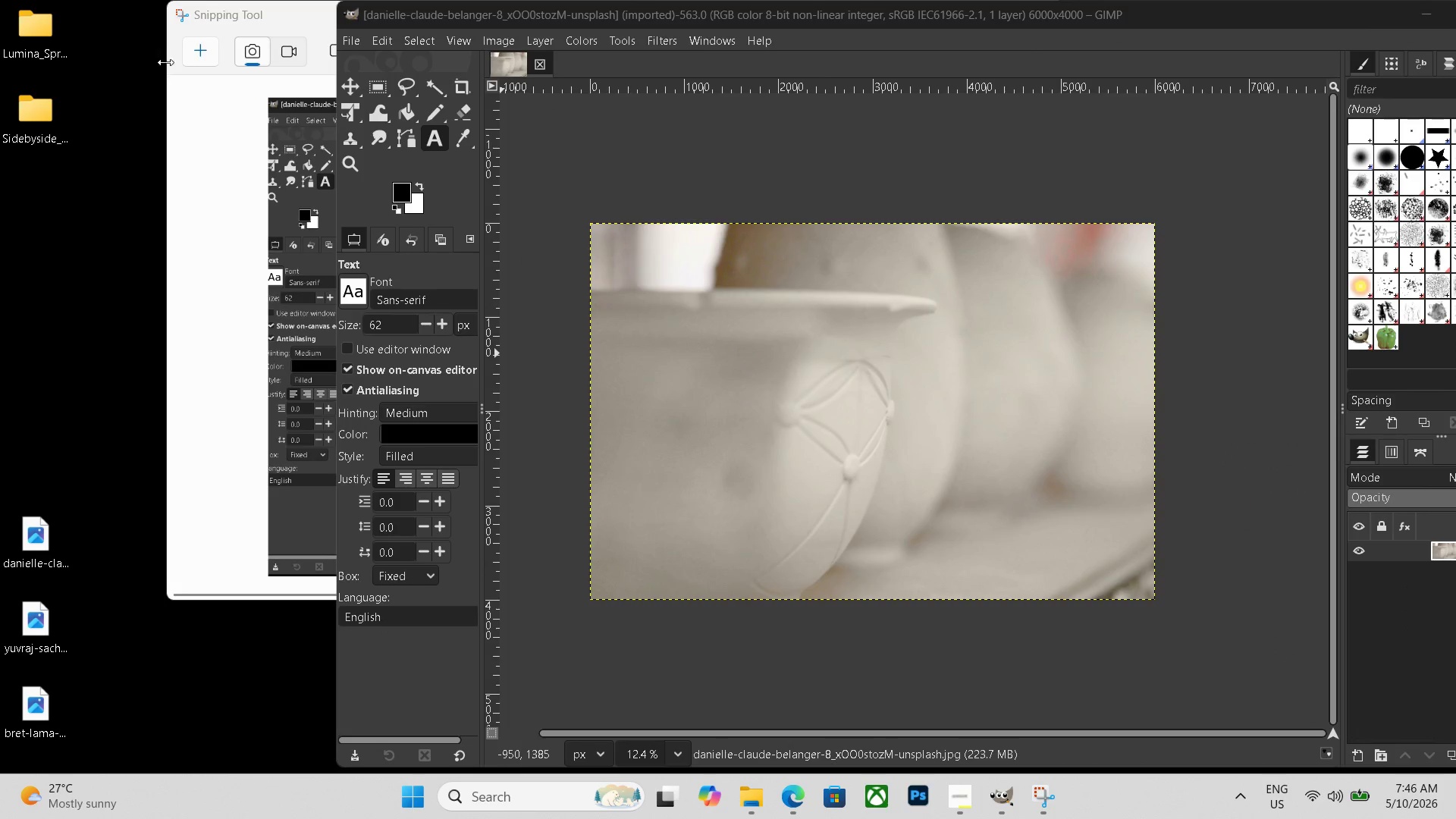 
left_click([213, 146])
 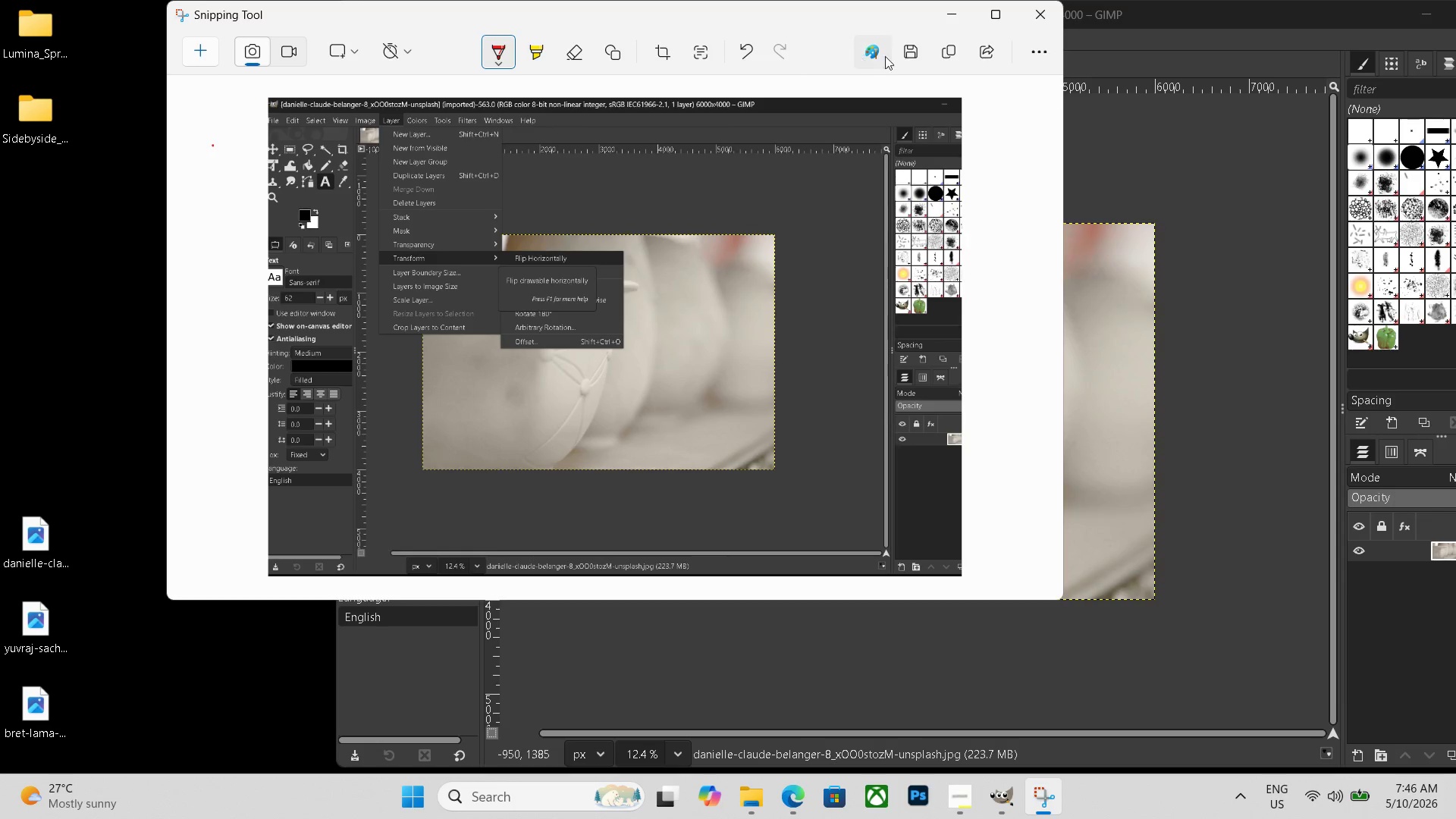 
left_click([918, 49])
 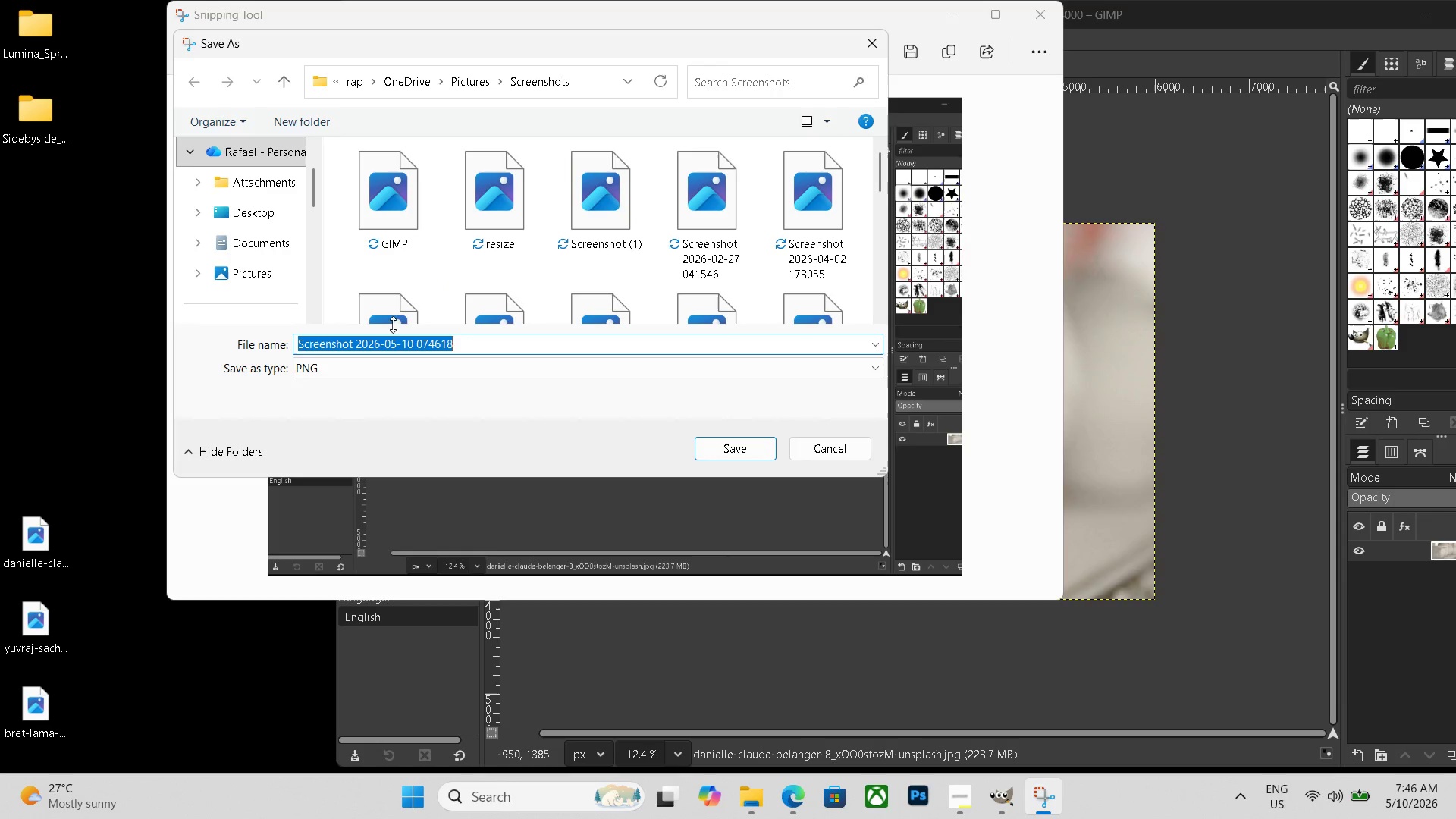 
left_click([368, 369])
 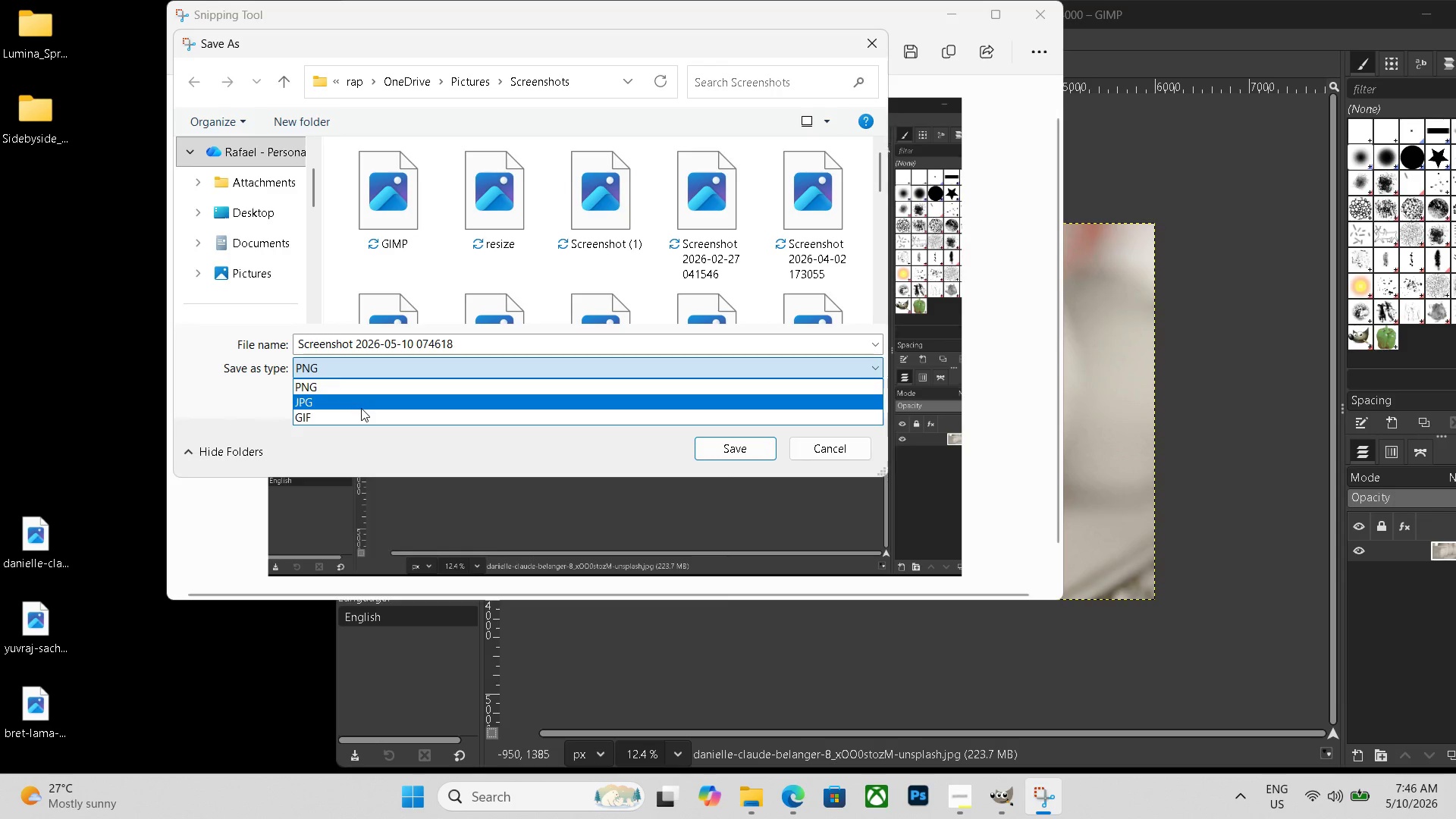 
left_click([361, 408])
 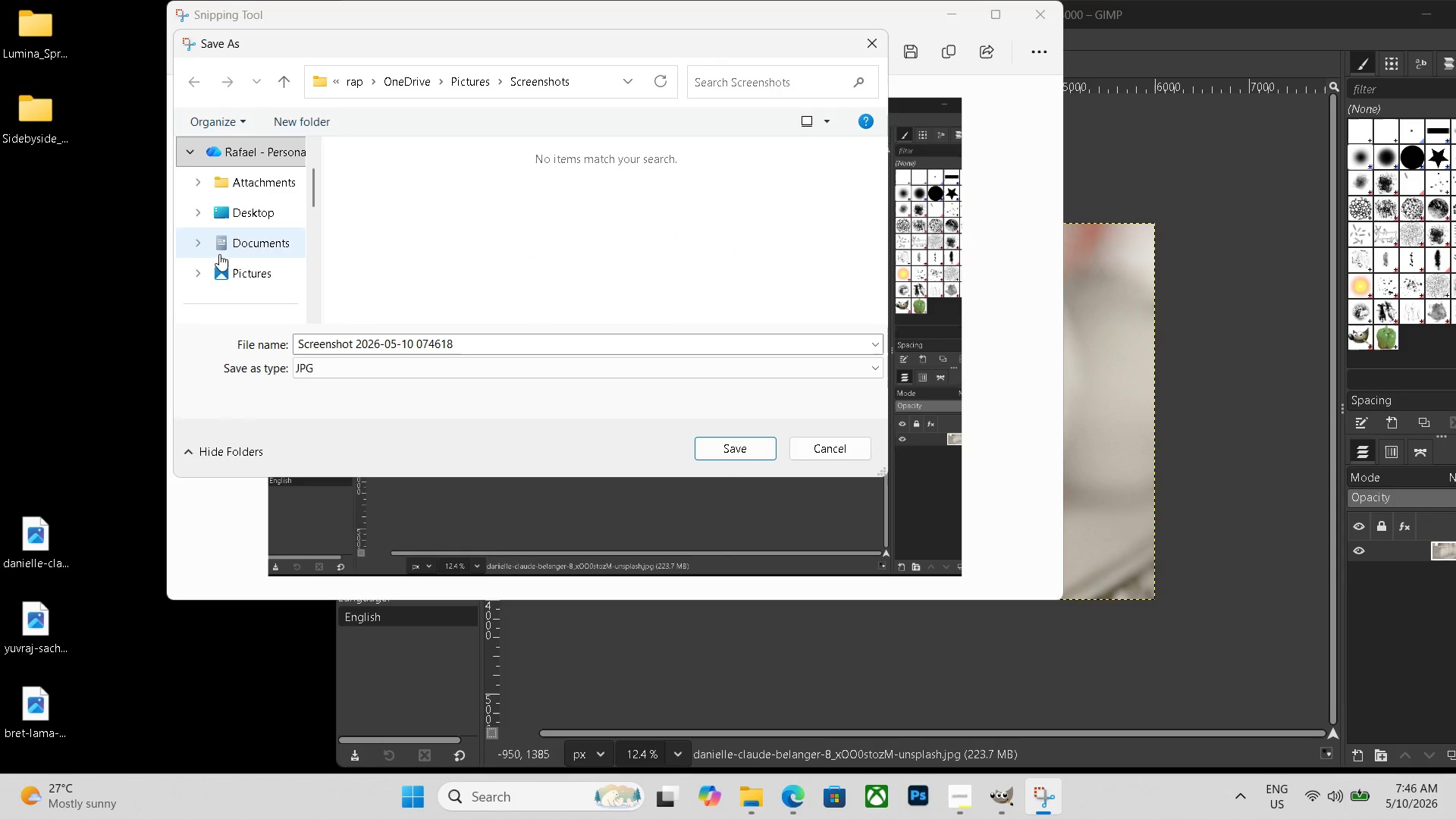 
left_click([212, 208])
 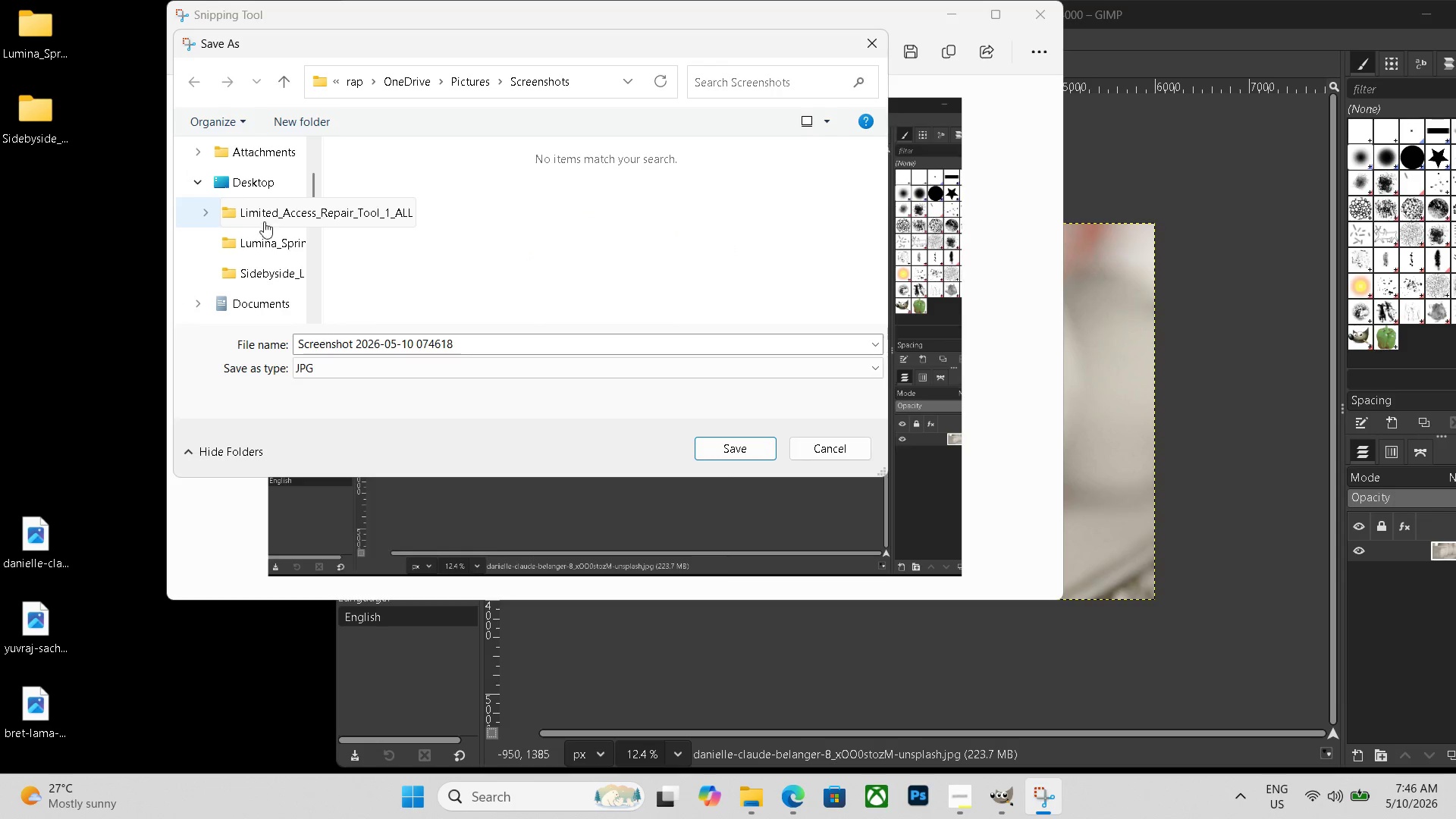 
left_click([253, 182])
 